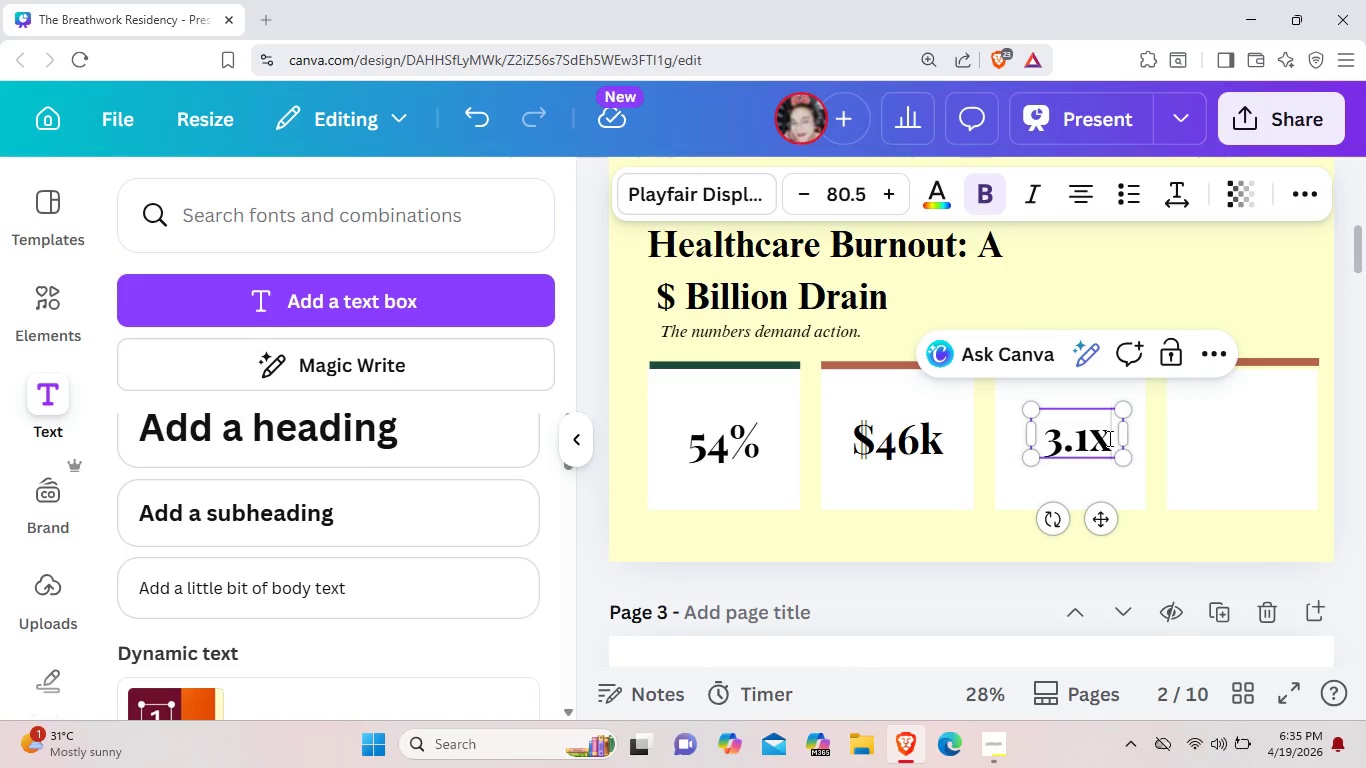 
key(Backspace)
 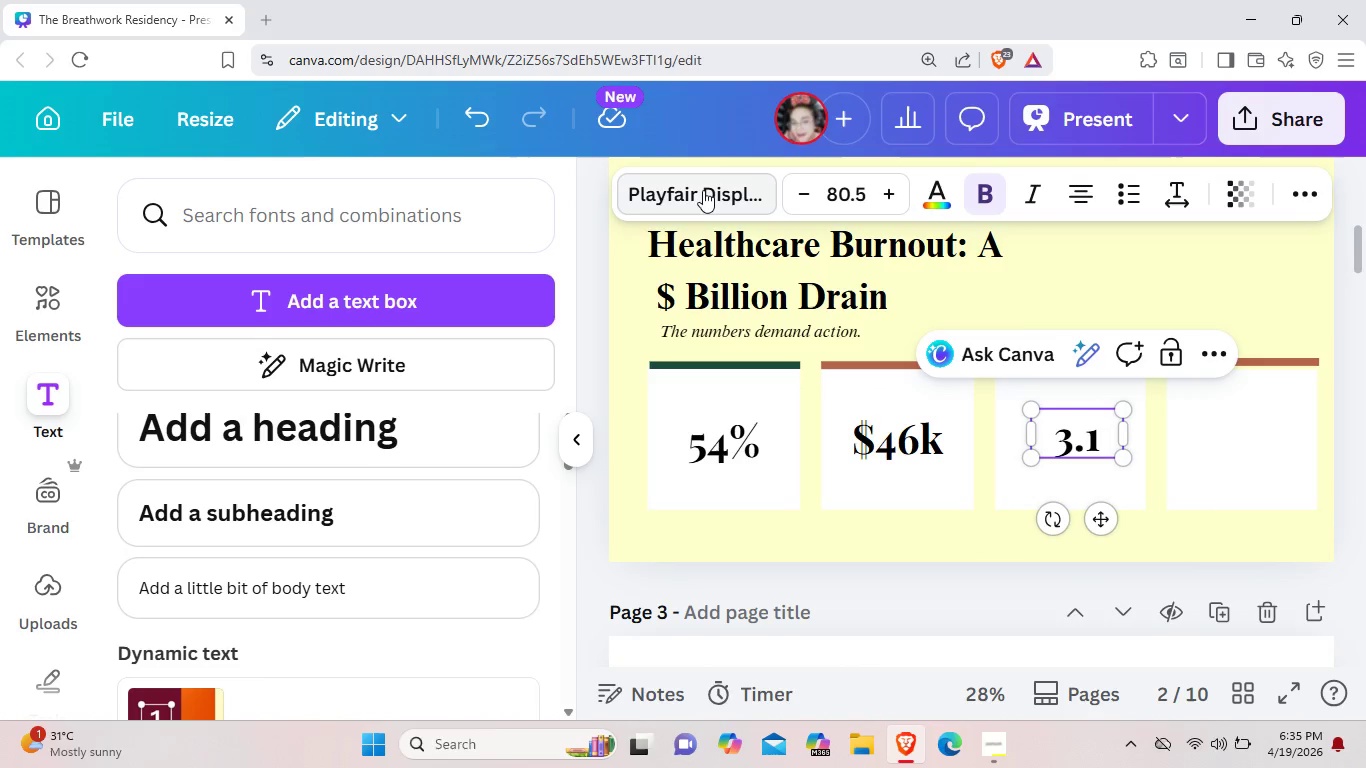 
left_click([703, 190])
 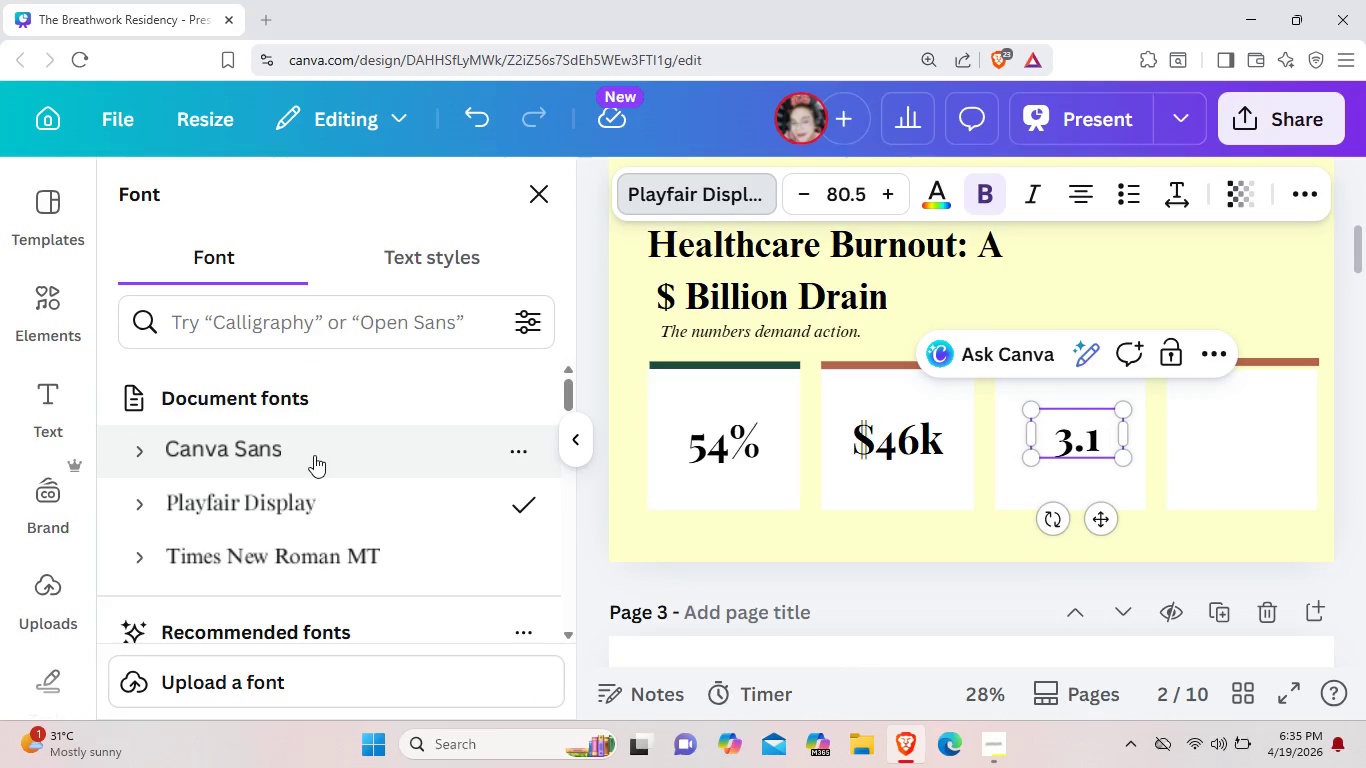 
left_click([314, 455])
 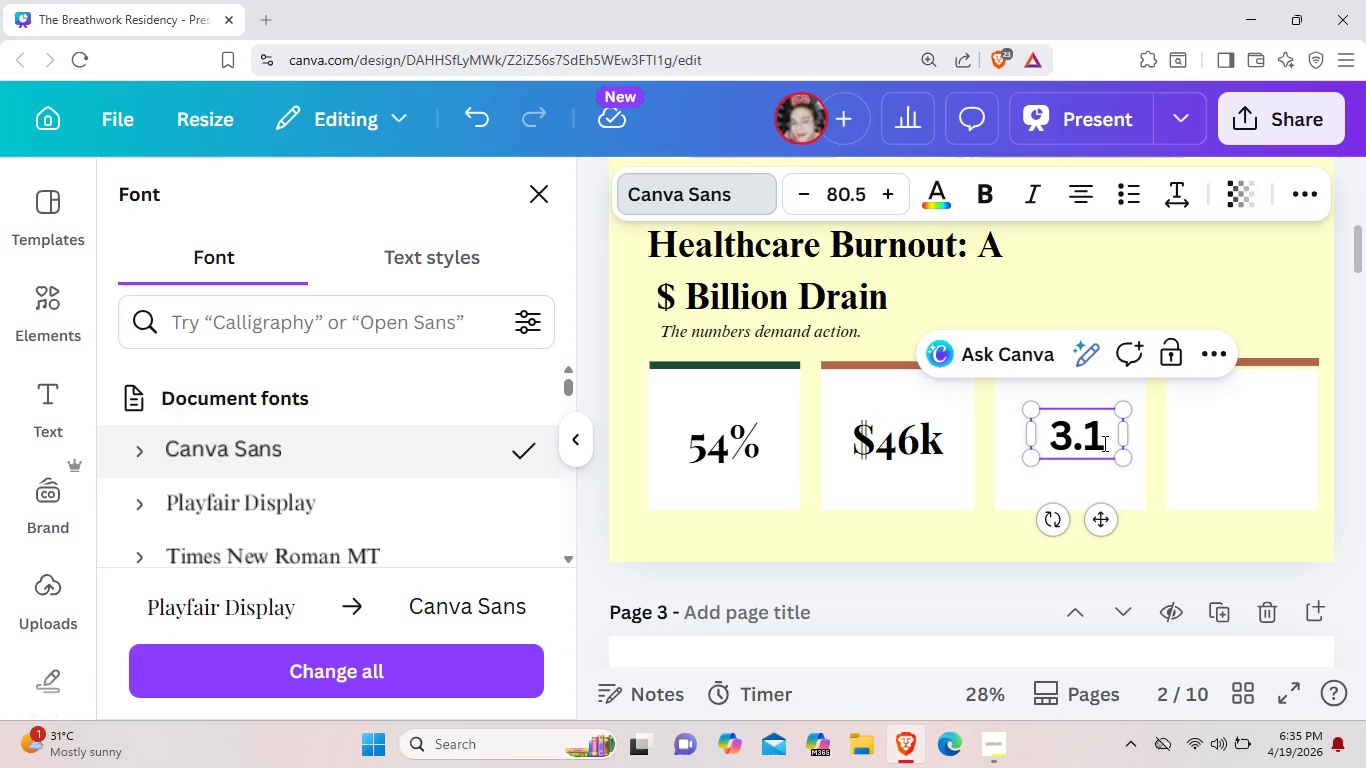 
key(X)
 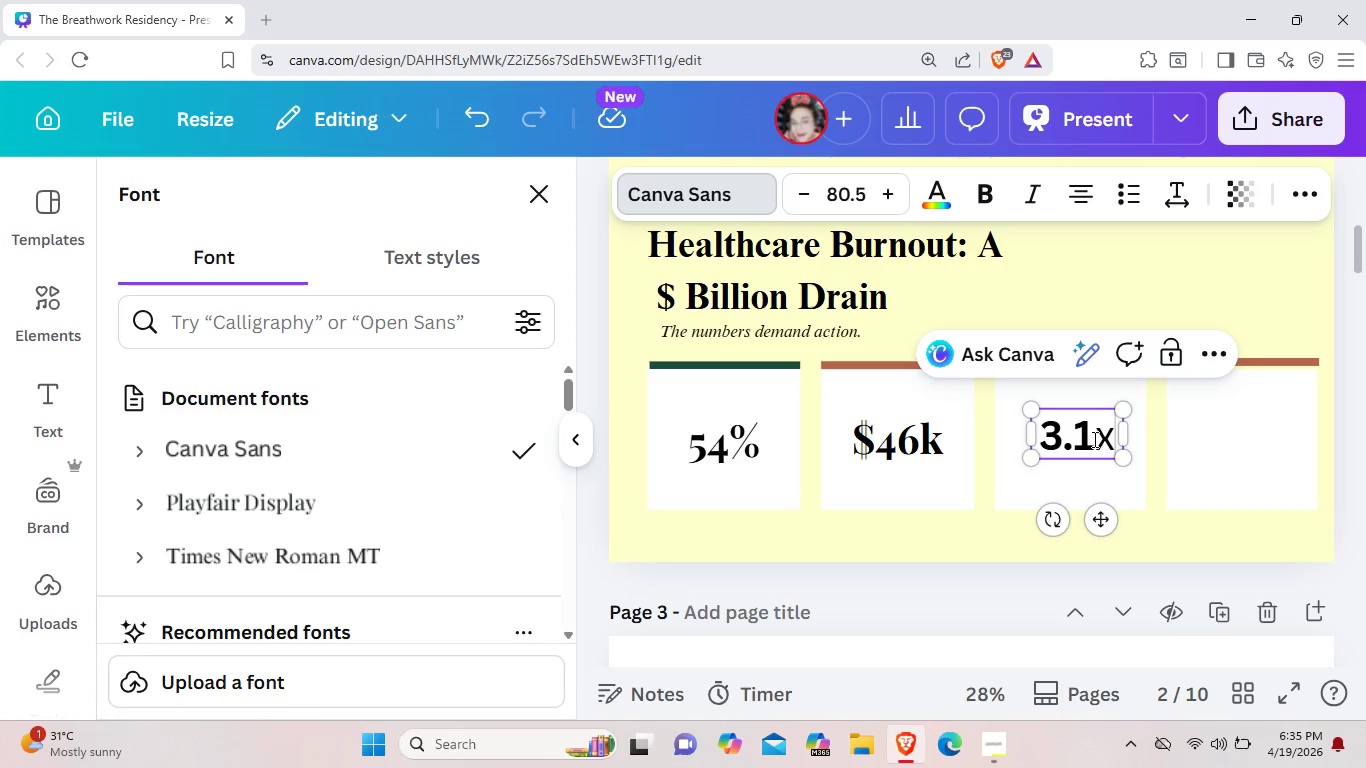 
left_click_drag(start_coordinate=[1093, 439], to_coordinate=[1048, 433])
 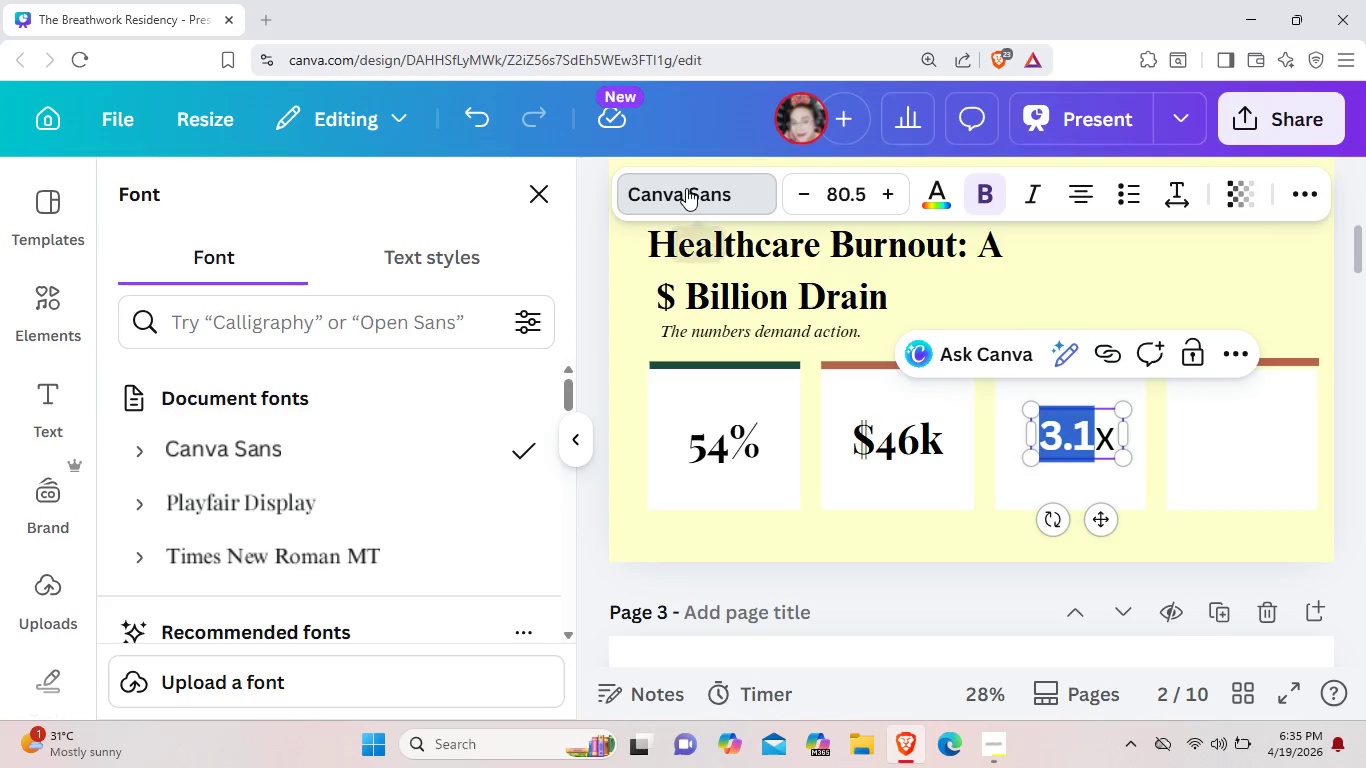 
left_click([686, 188])
 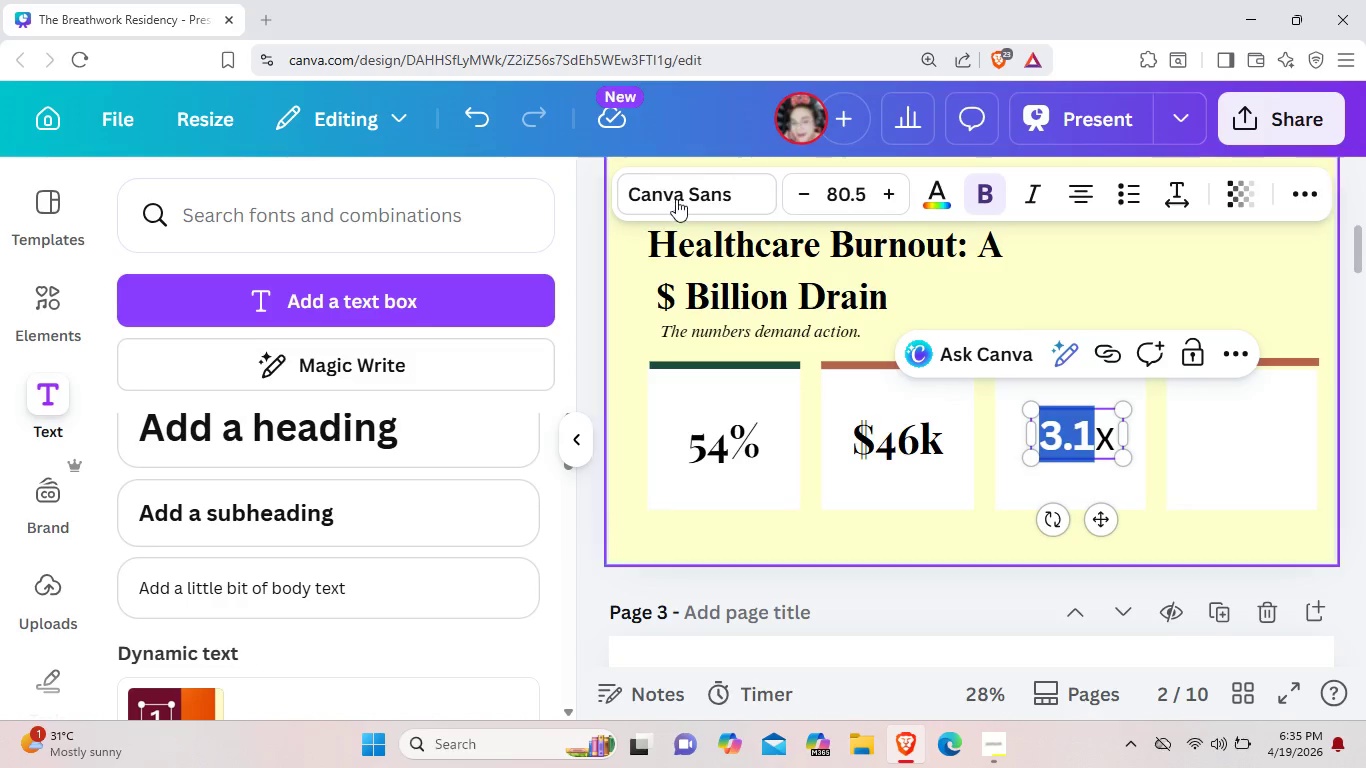 
left_click([675, 202])
 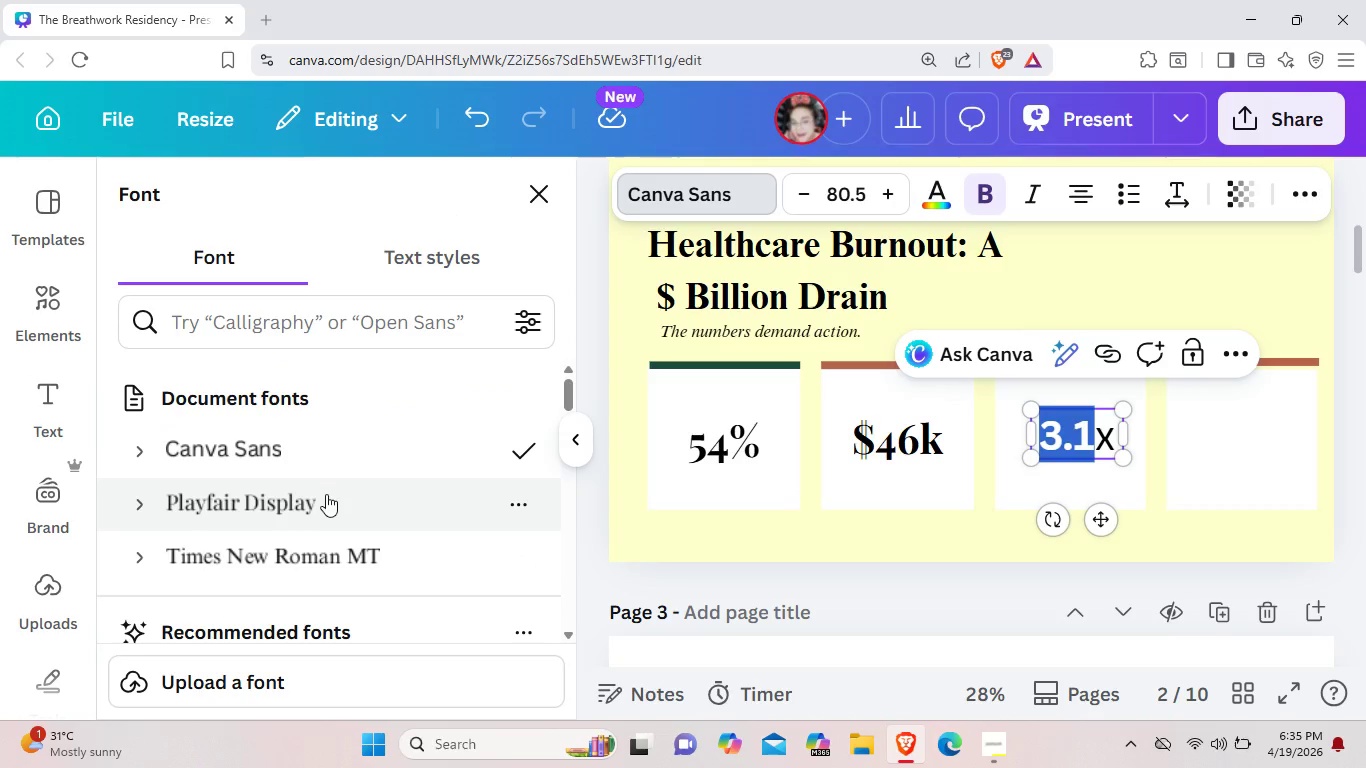 
left_click([326, 494])
 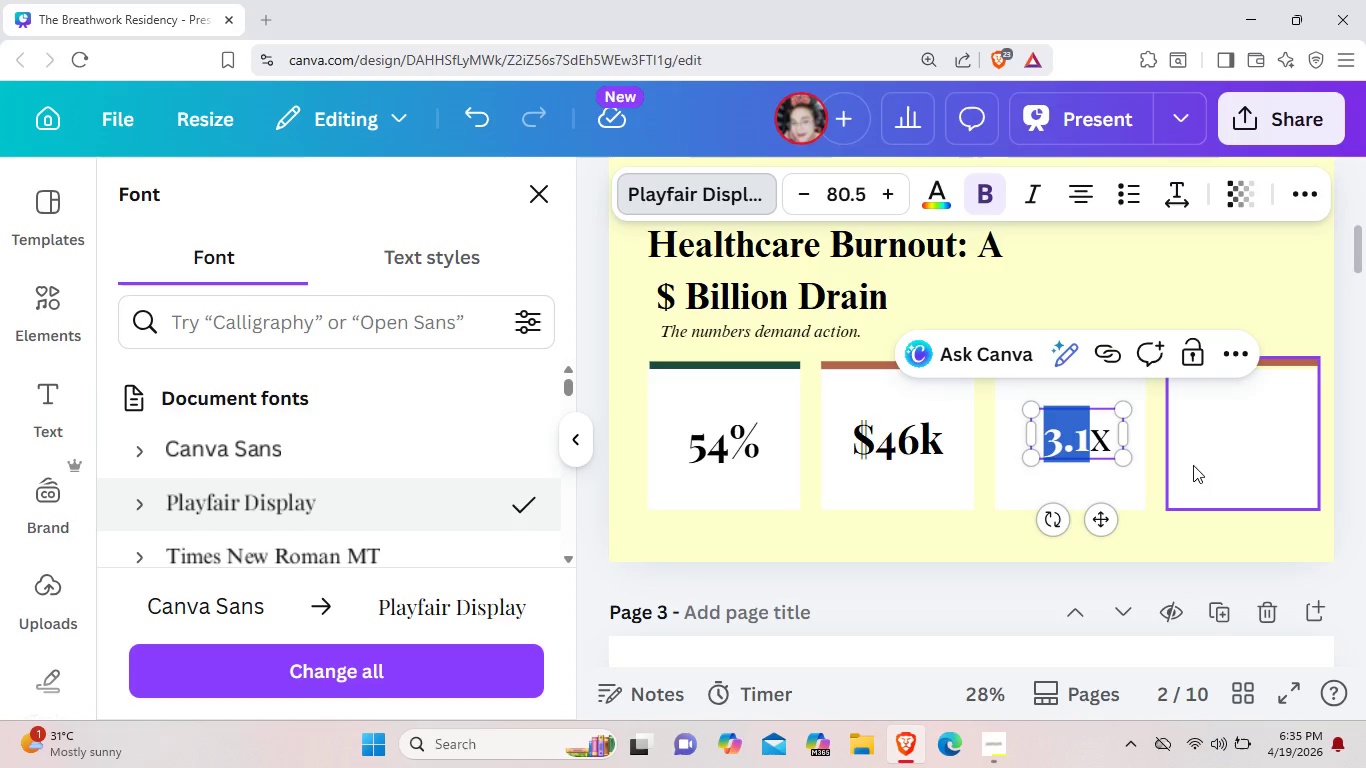 
left_click([1211, 445])
 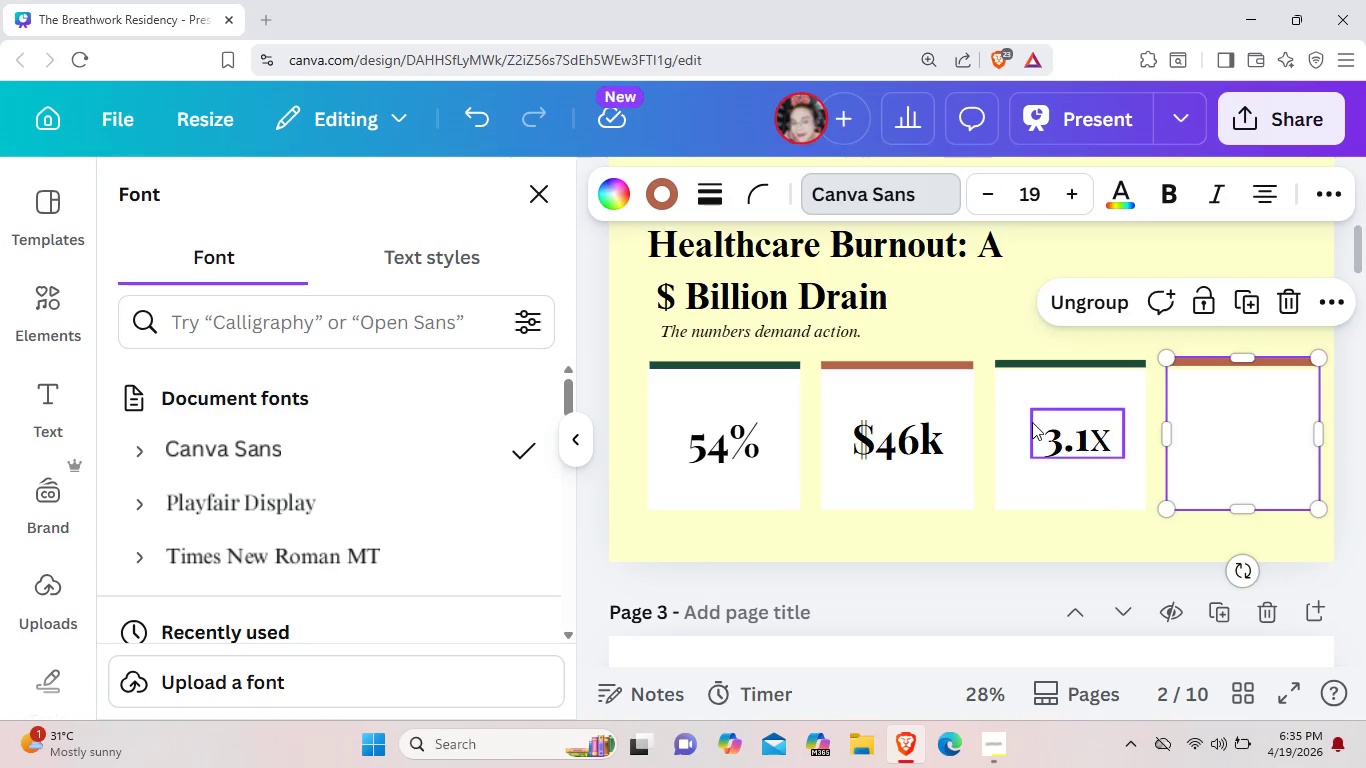 
left_click([1055, 440])
 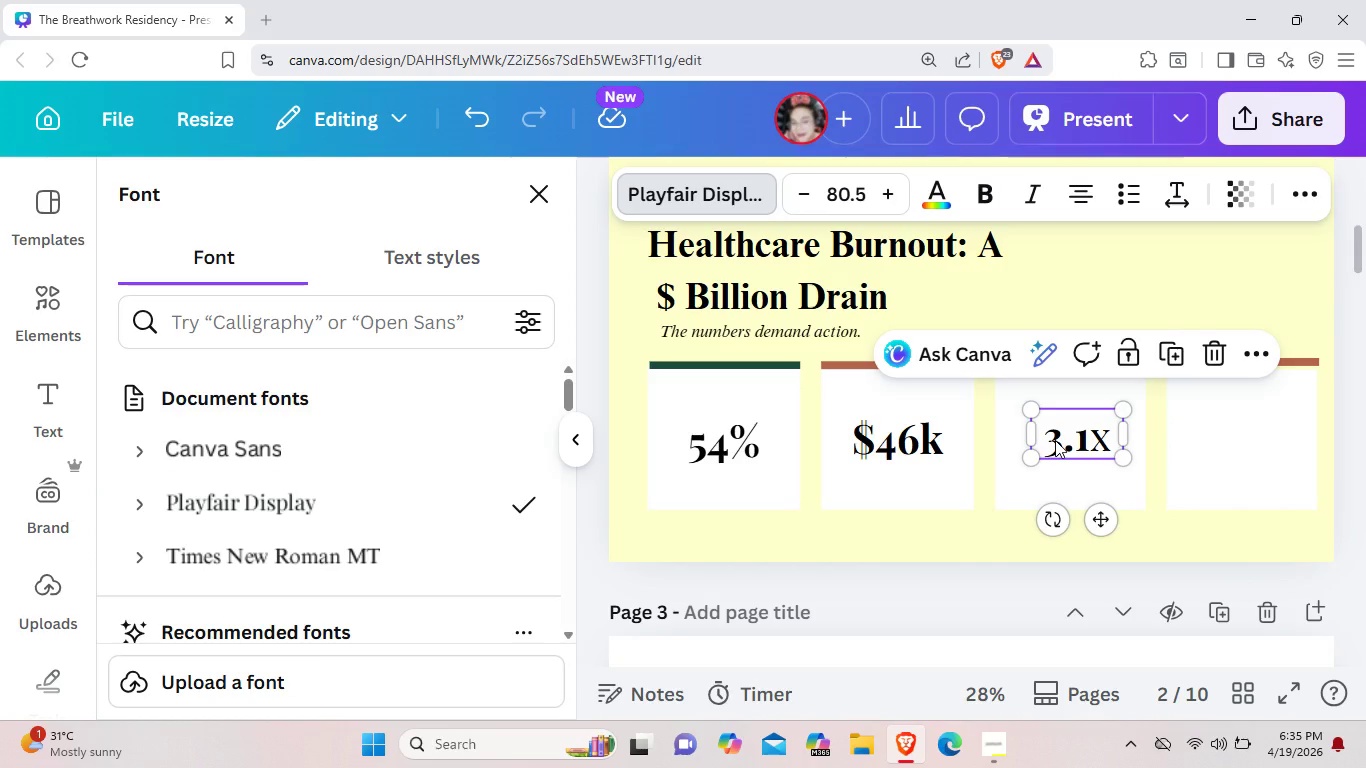 
key(Control+C)
 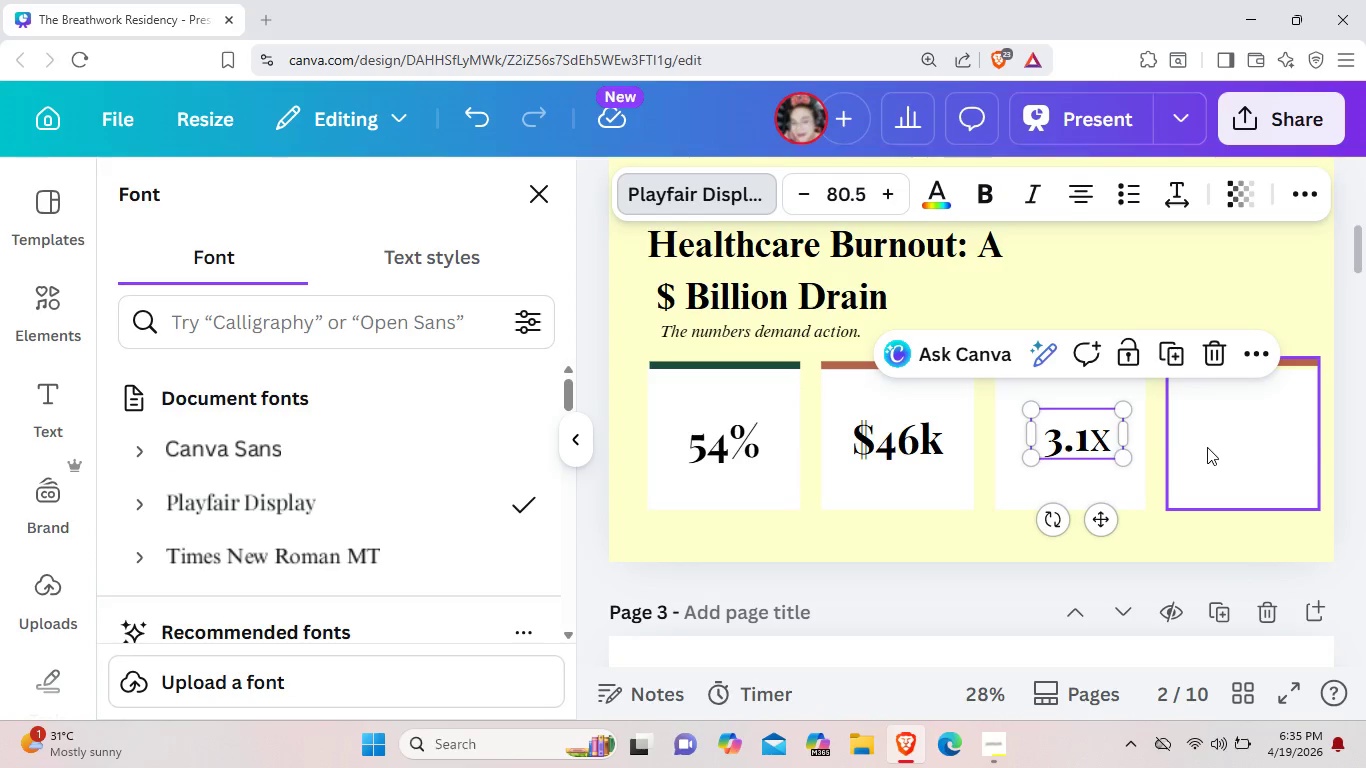 
left_click([1207, 447])
 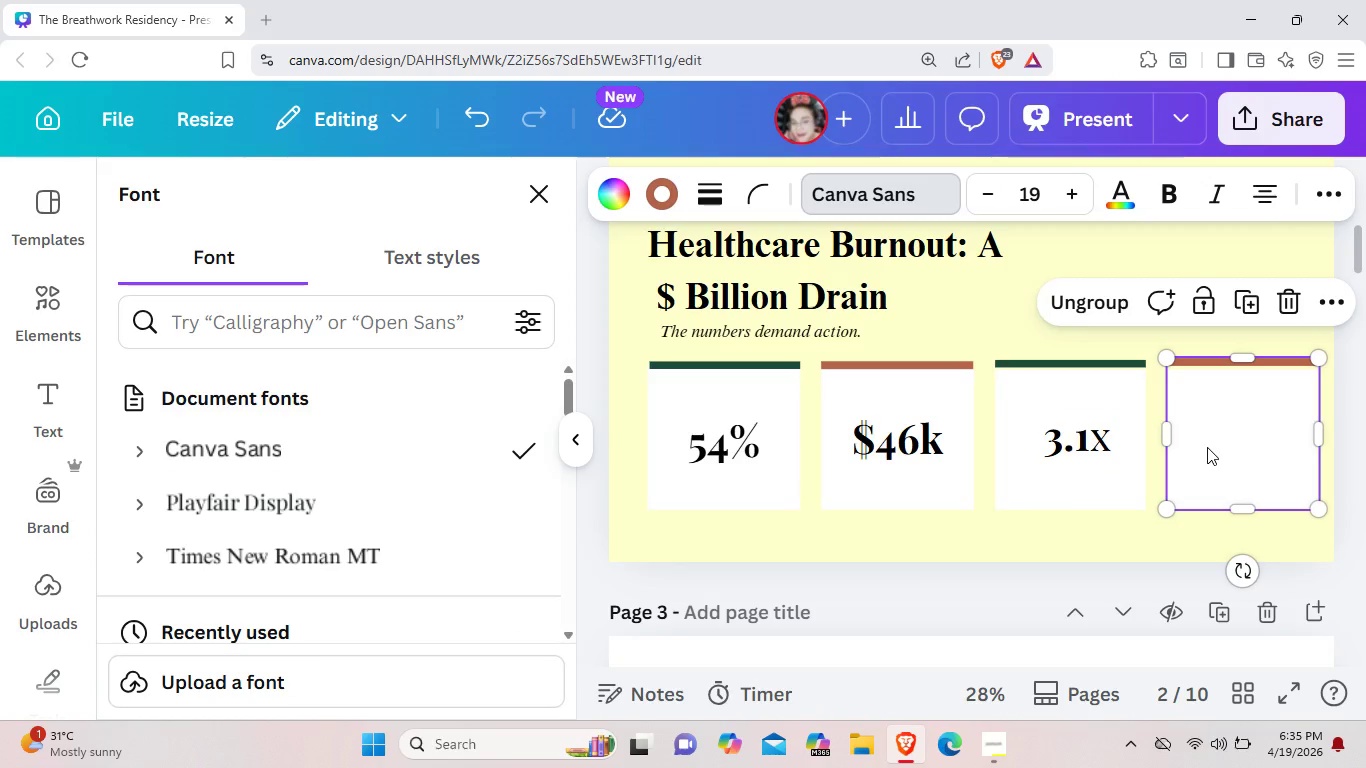 
key(Control+V)
 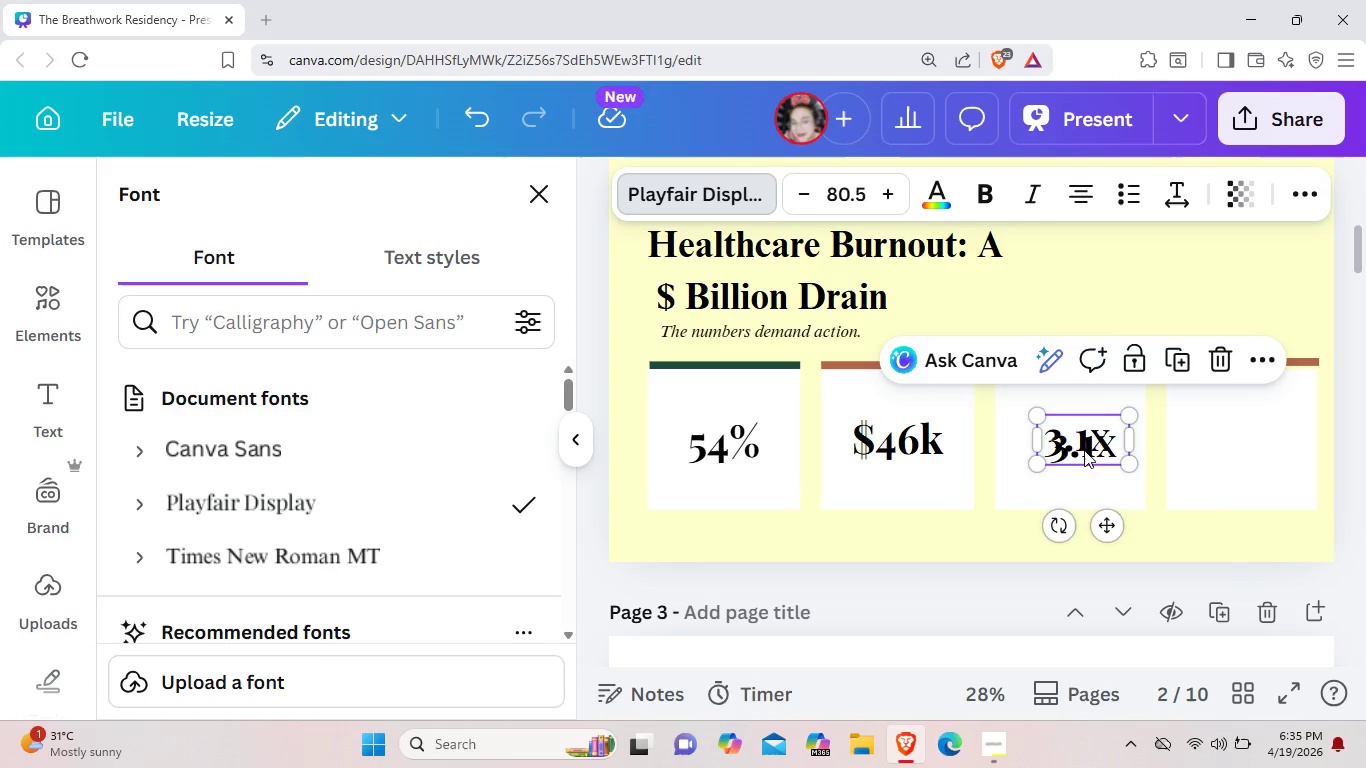 
left_click_drag(start_coordinate=[1084, 450], to_coordinate=[1236, 442])
 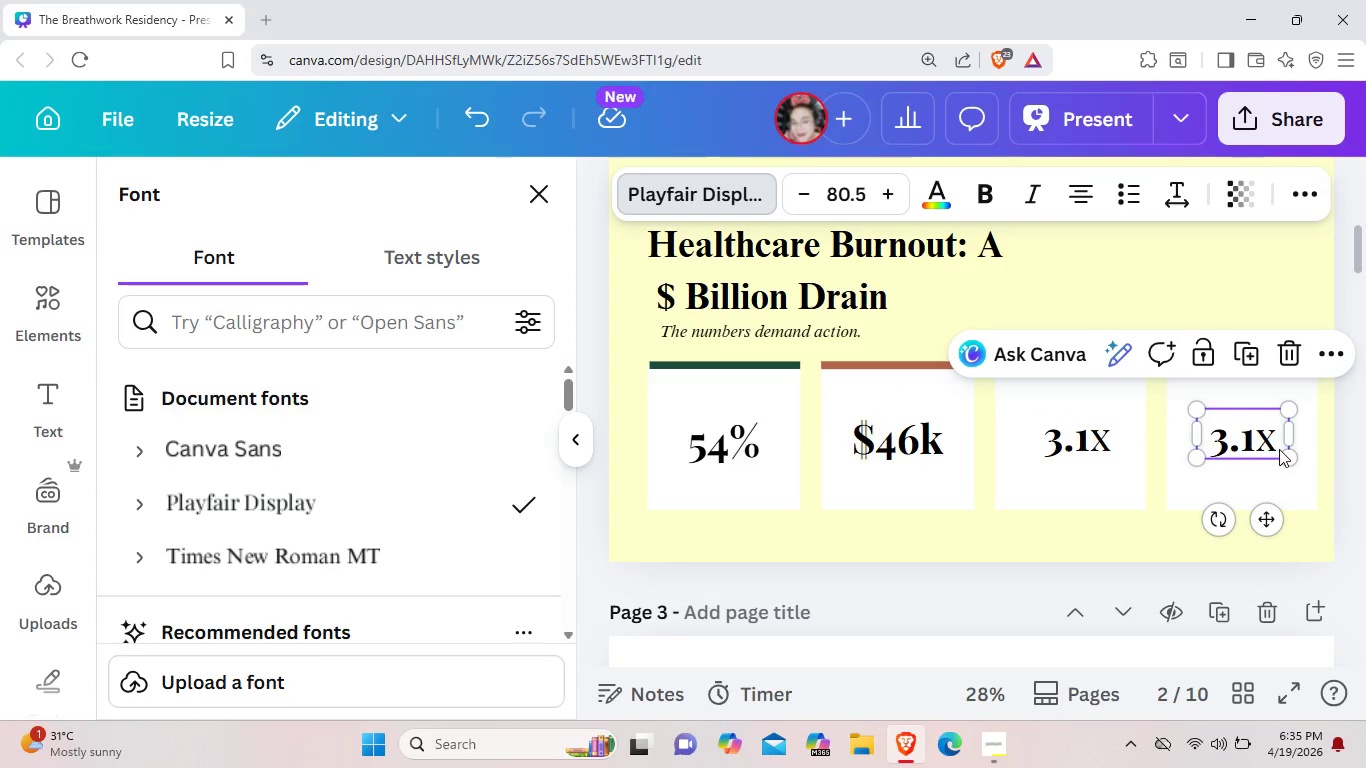 
left_click([1279, 449])
 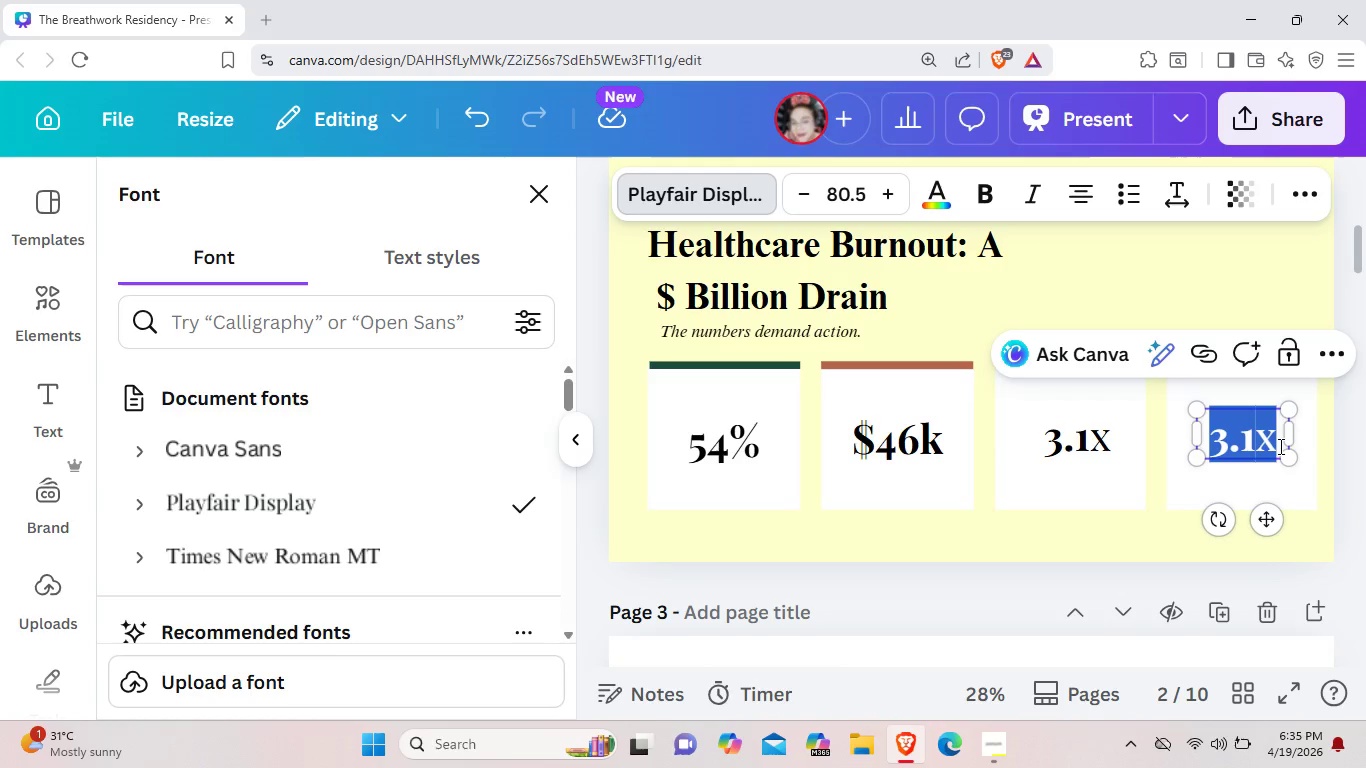 
key(Backspace)
type(22)
 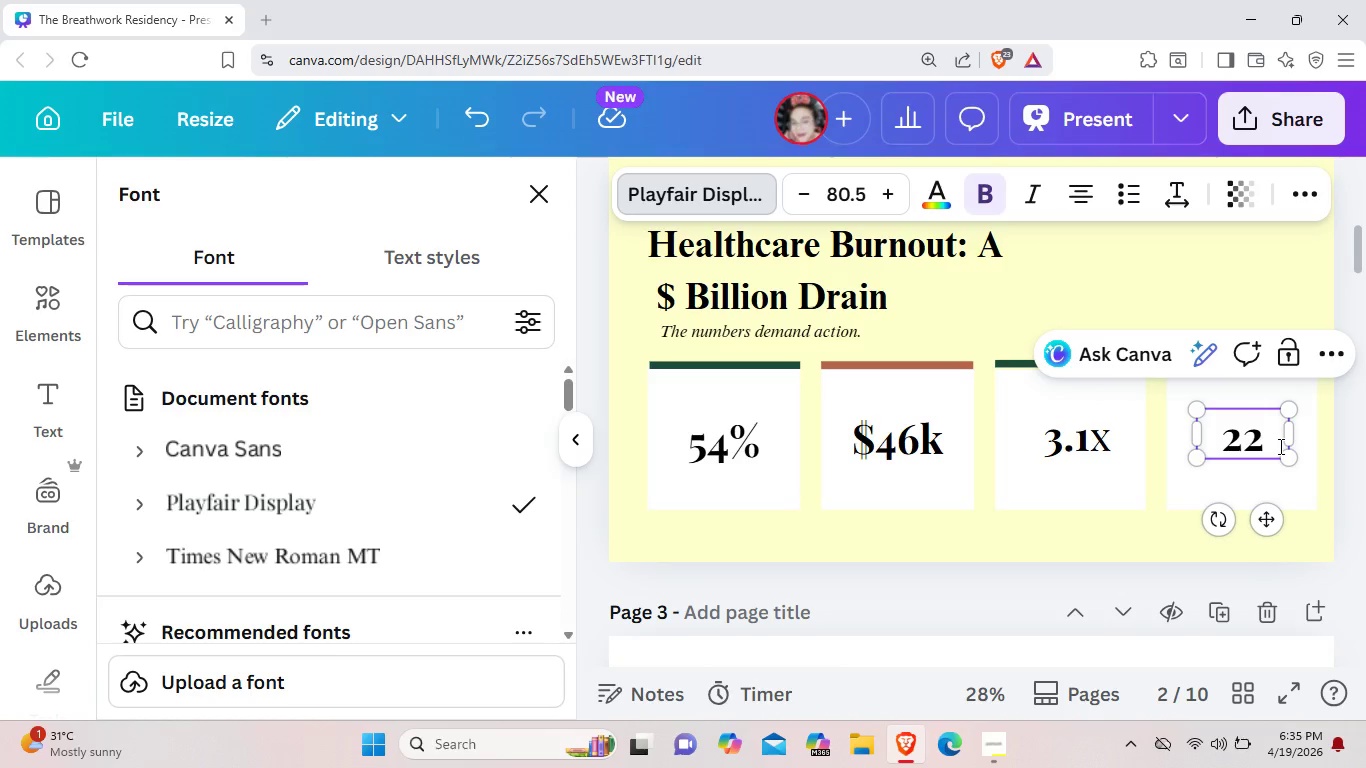 
key(Control+5)
 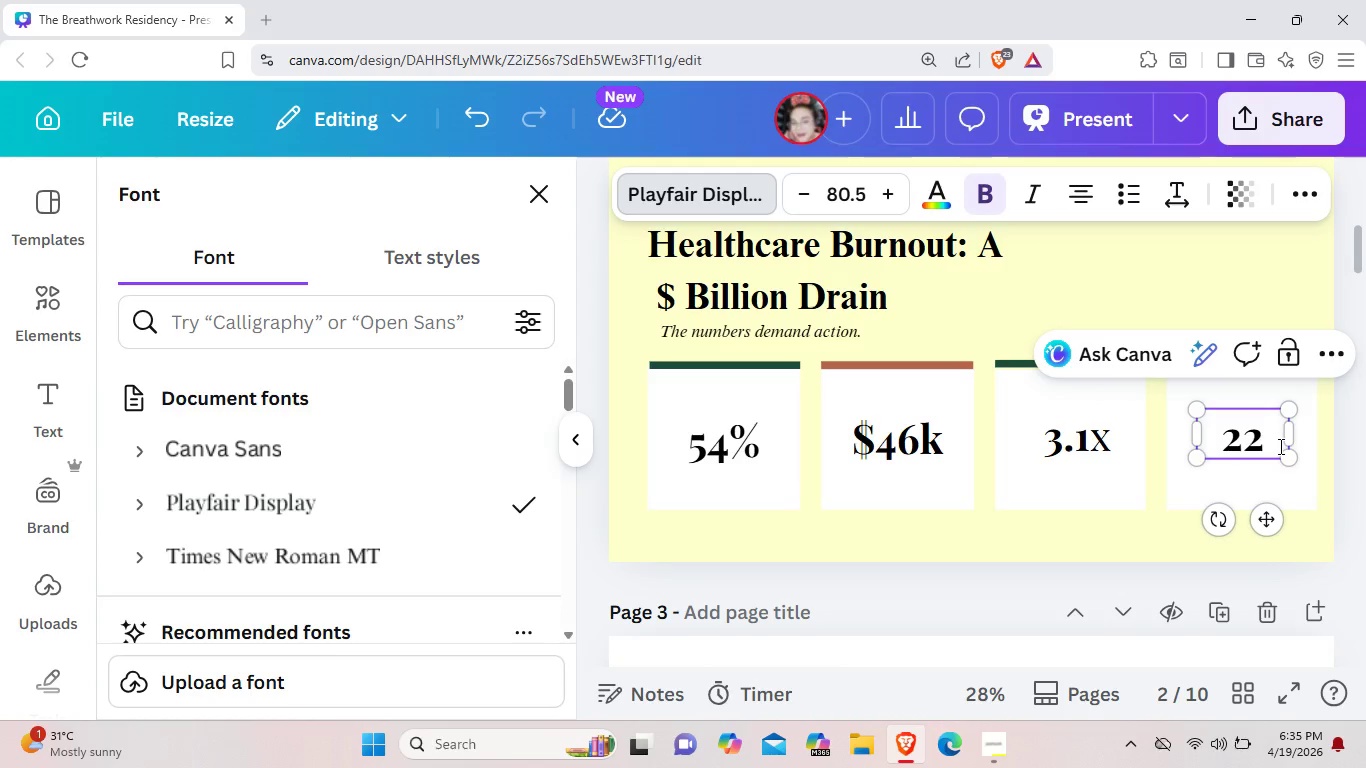 
key(Shift+5)
 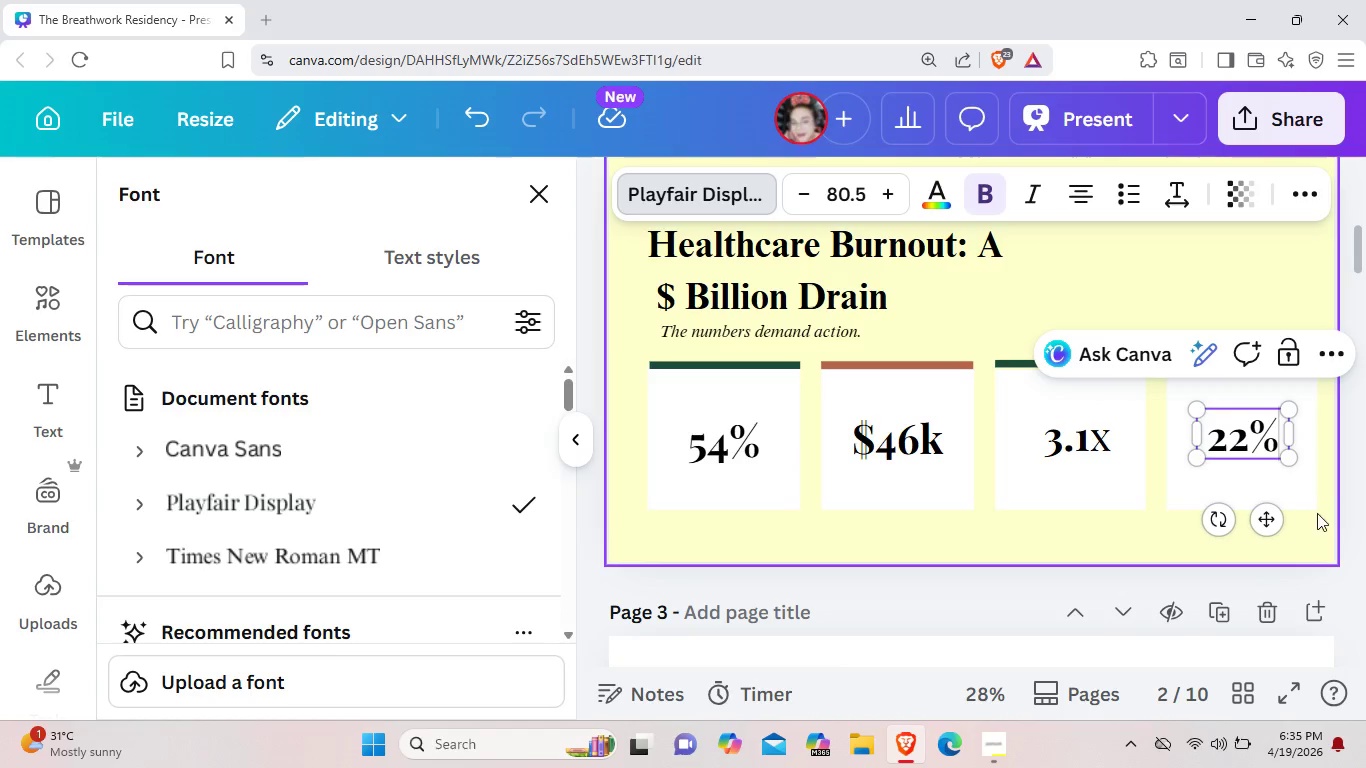 
left_click([1315, 521])
 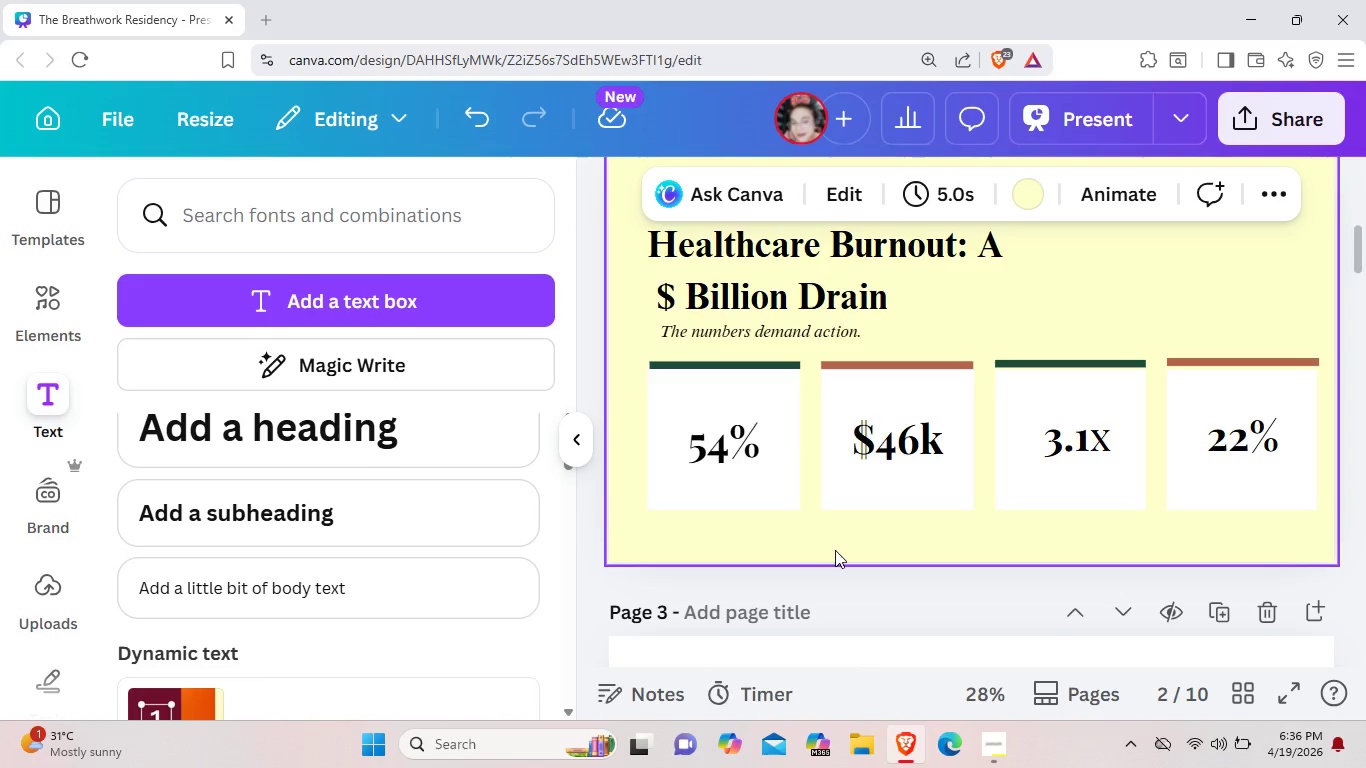 
wait(28.33)
 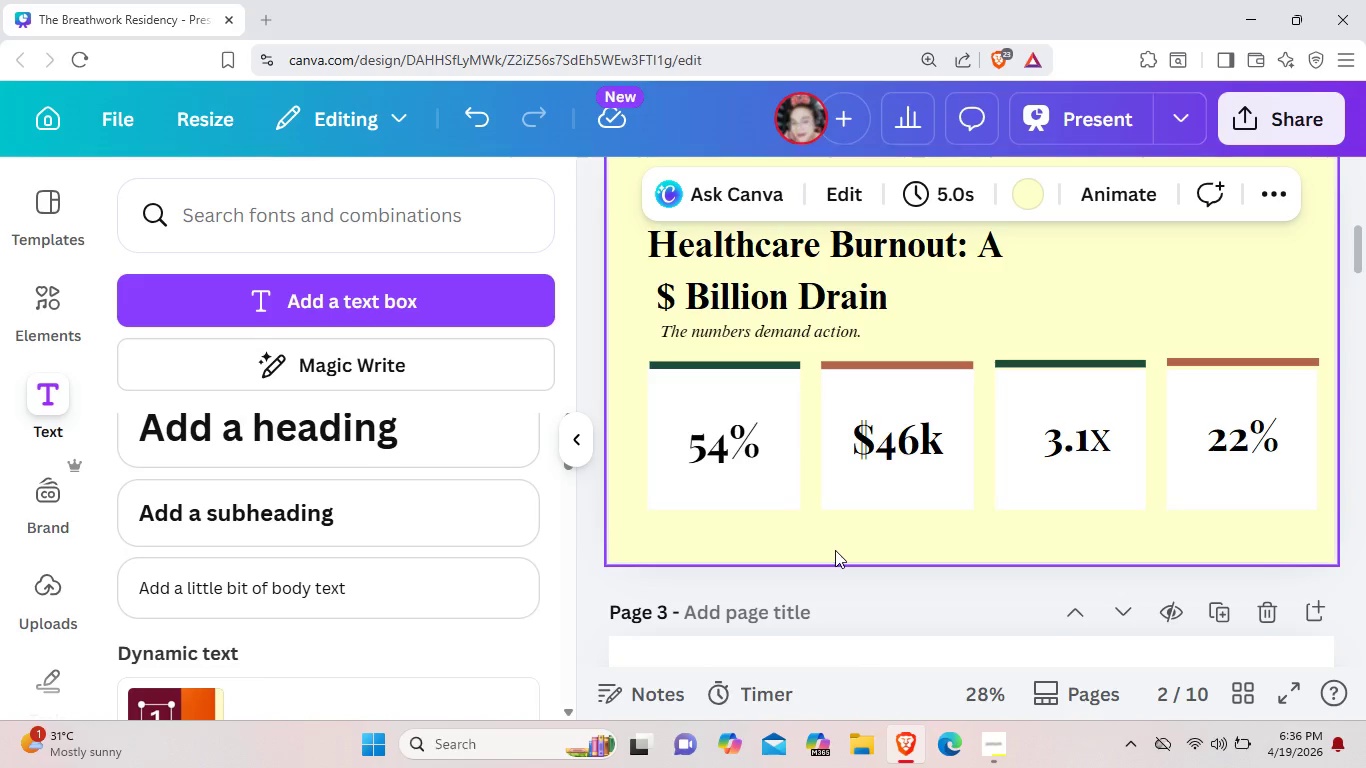 
left_click_drag(start_coordinate=[741, 455], to_coordinate=[741, 444])
 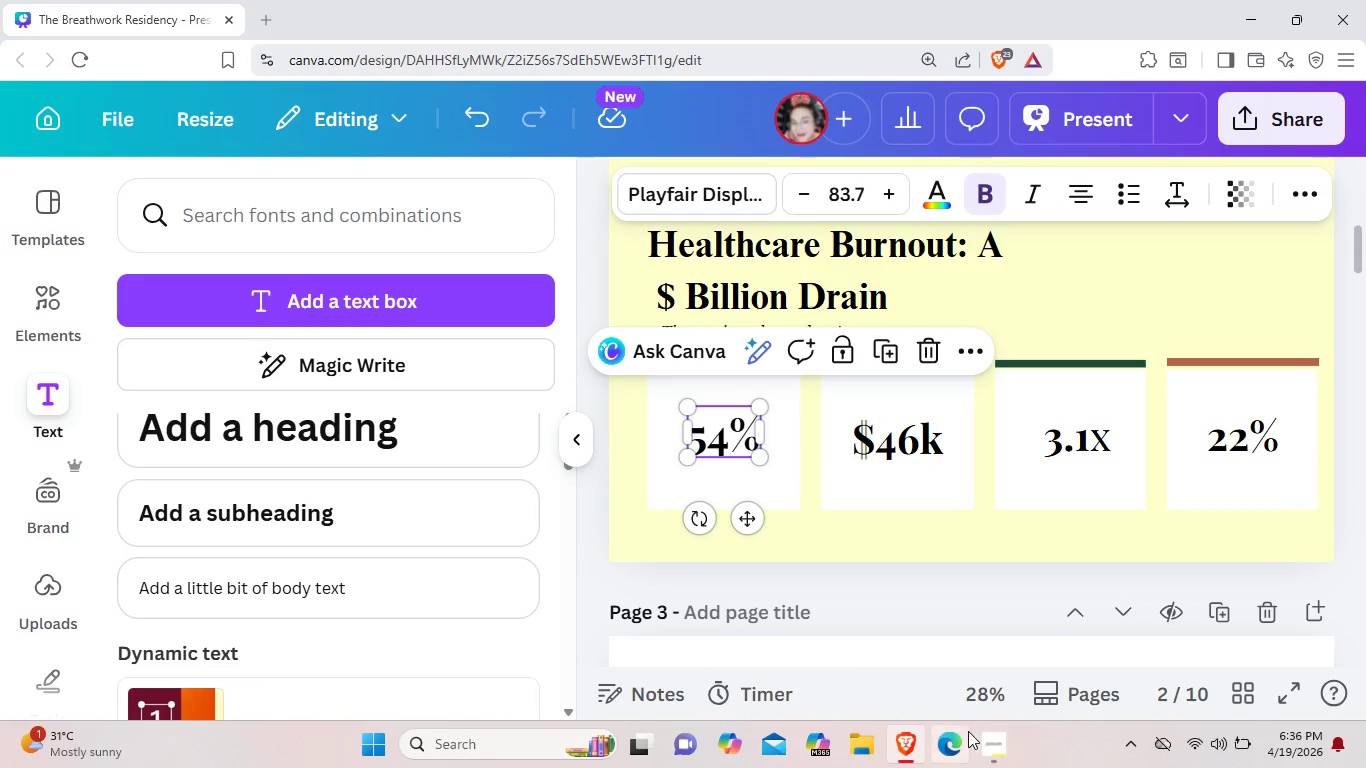 
left_click([973, 738])
 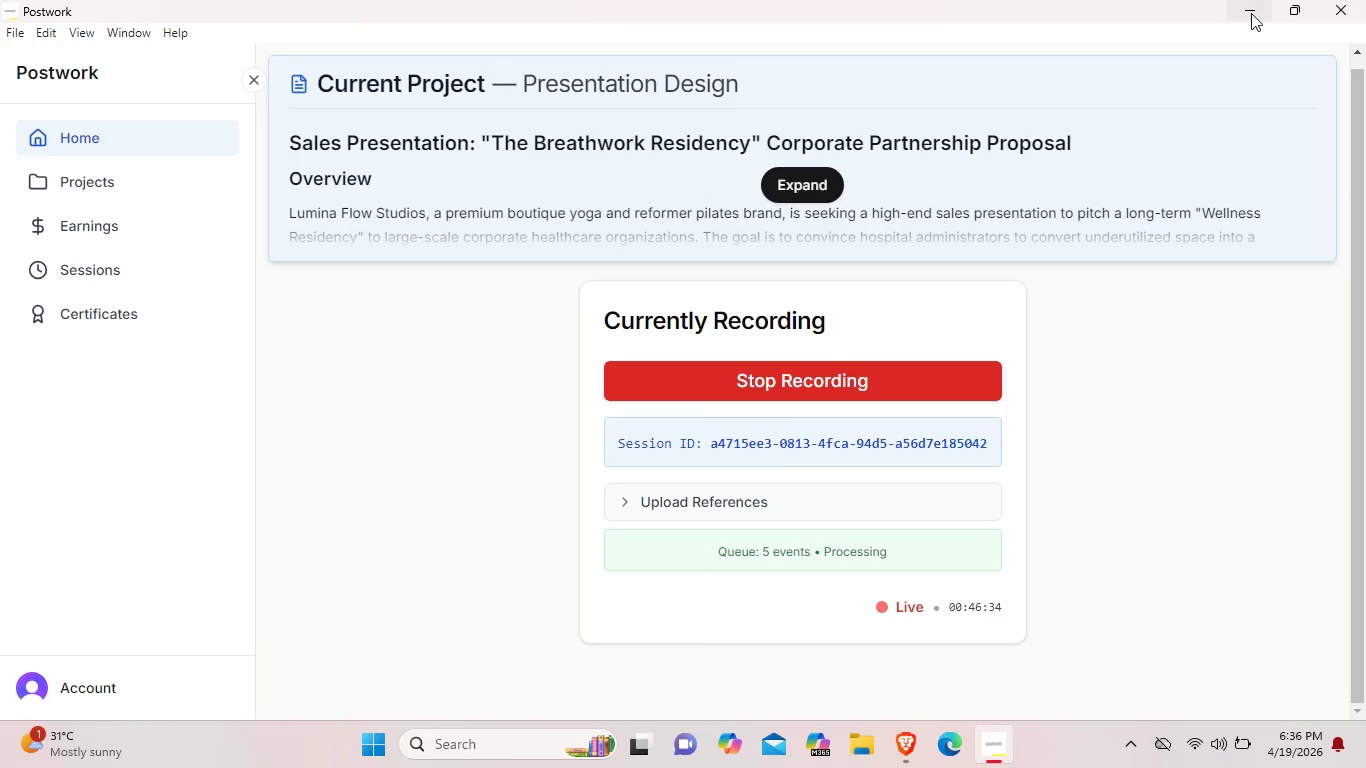 
left_click([1250, 10])
 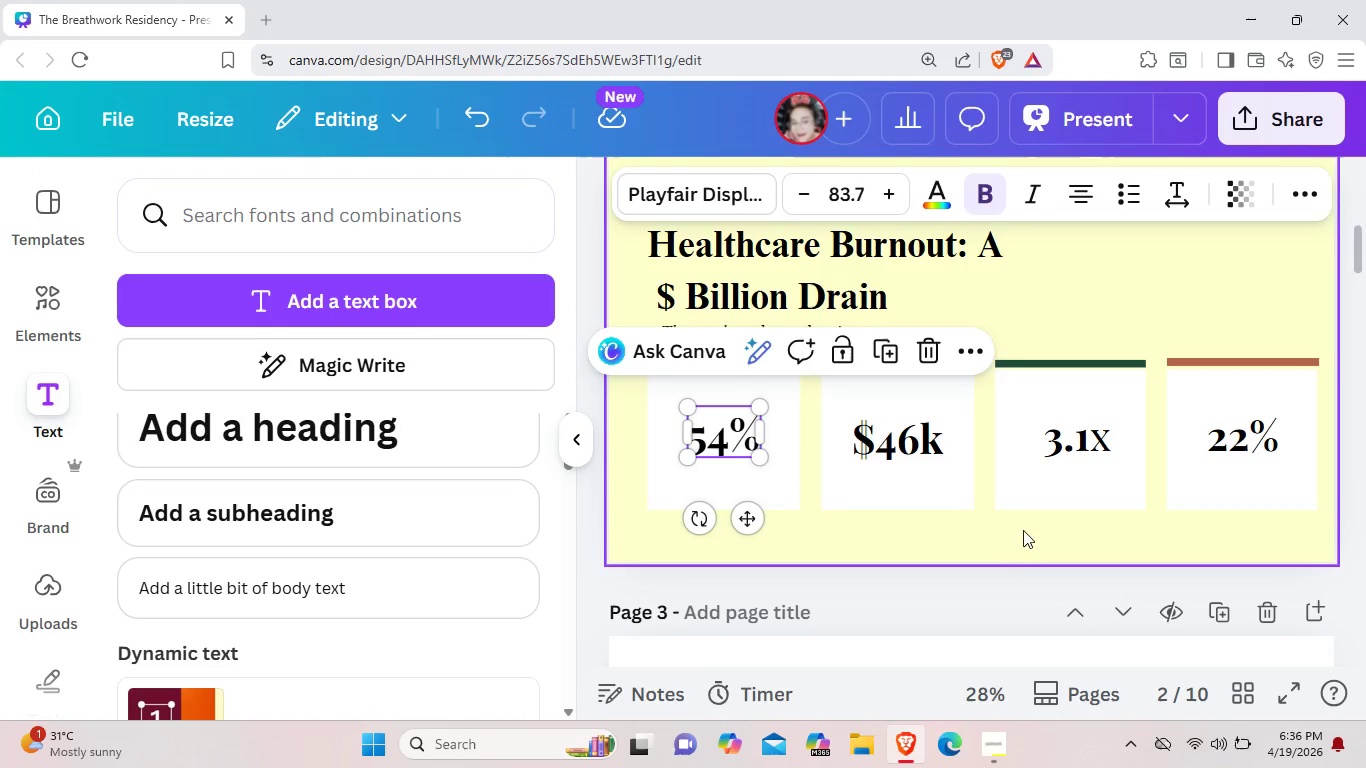 
wait(5.58)
 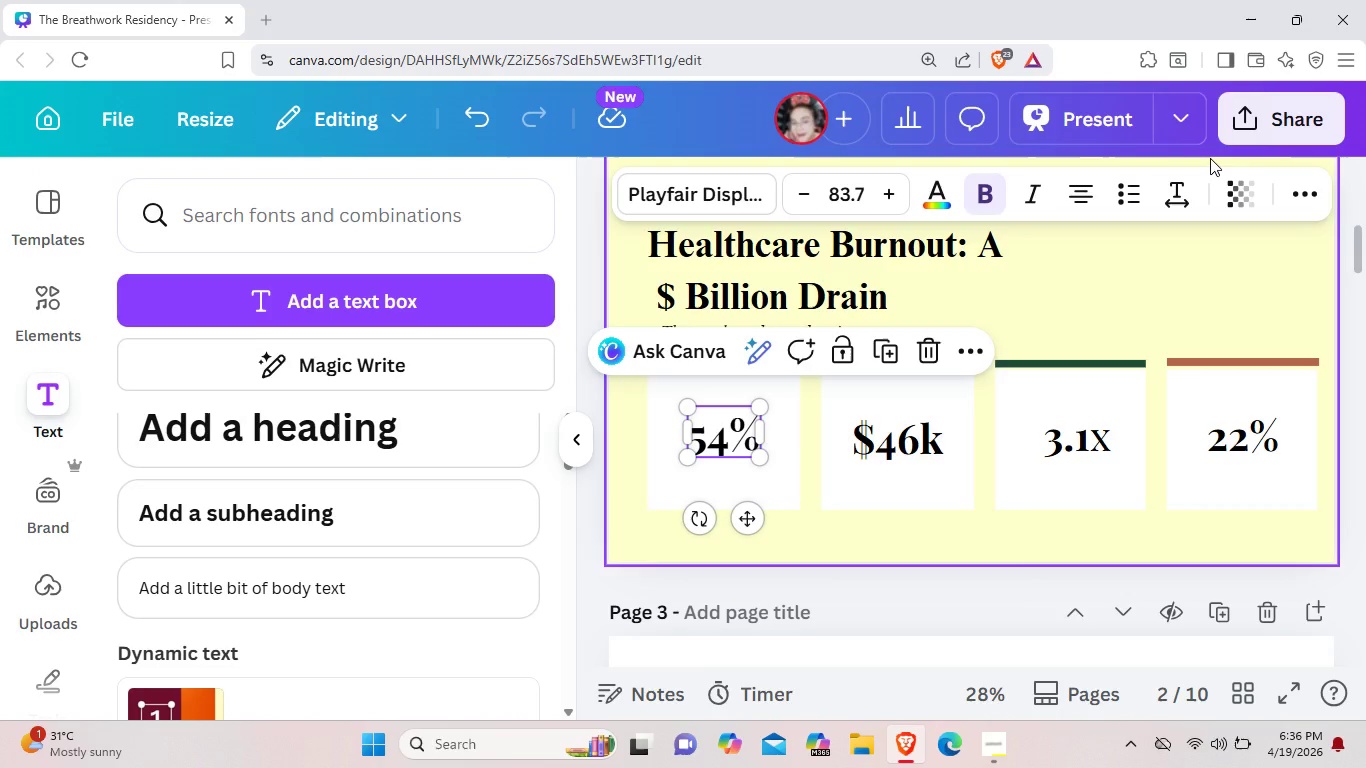 
left_click_drag(start_coordinate=[918, 458], to_coordinate=[929, 463])
 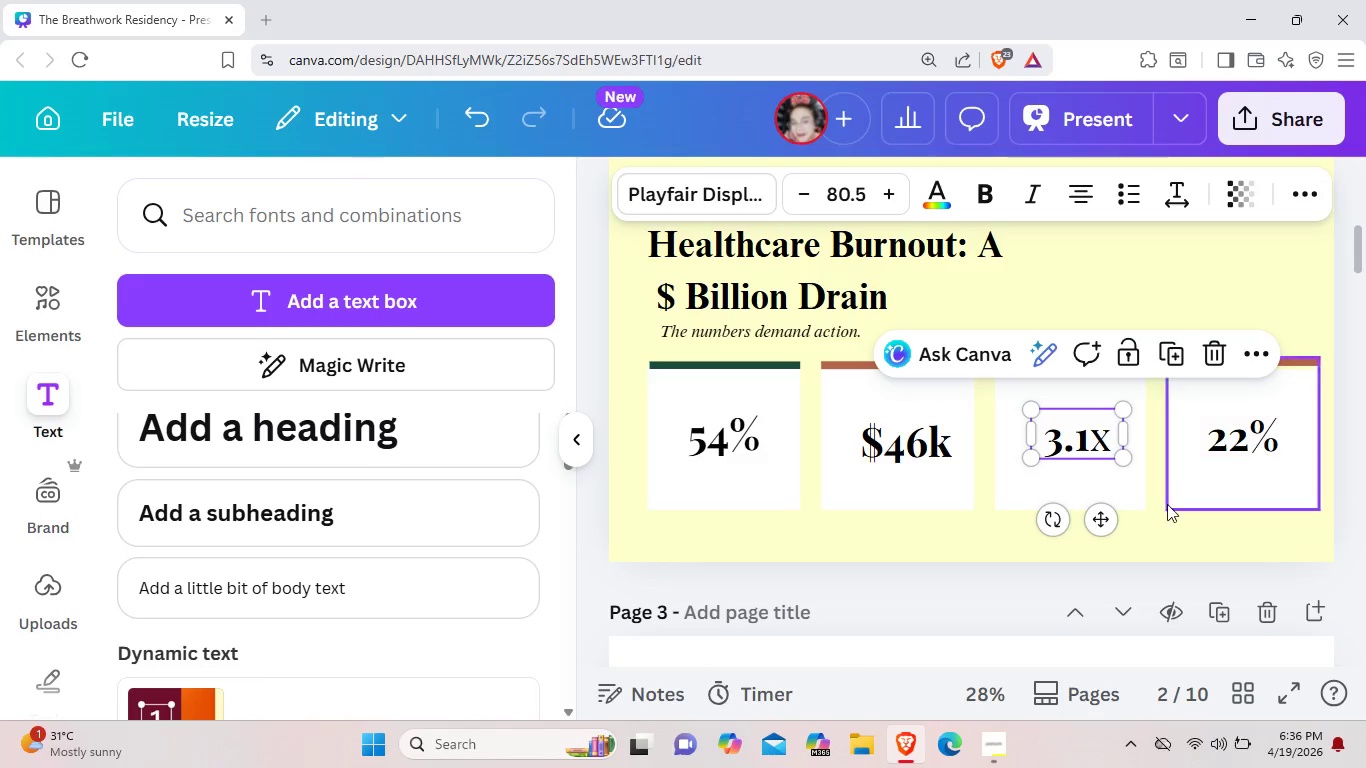 
left_click([844, 534])
 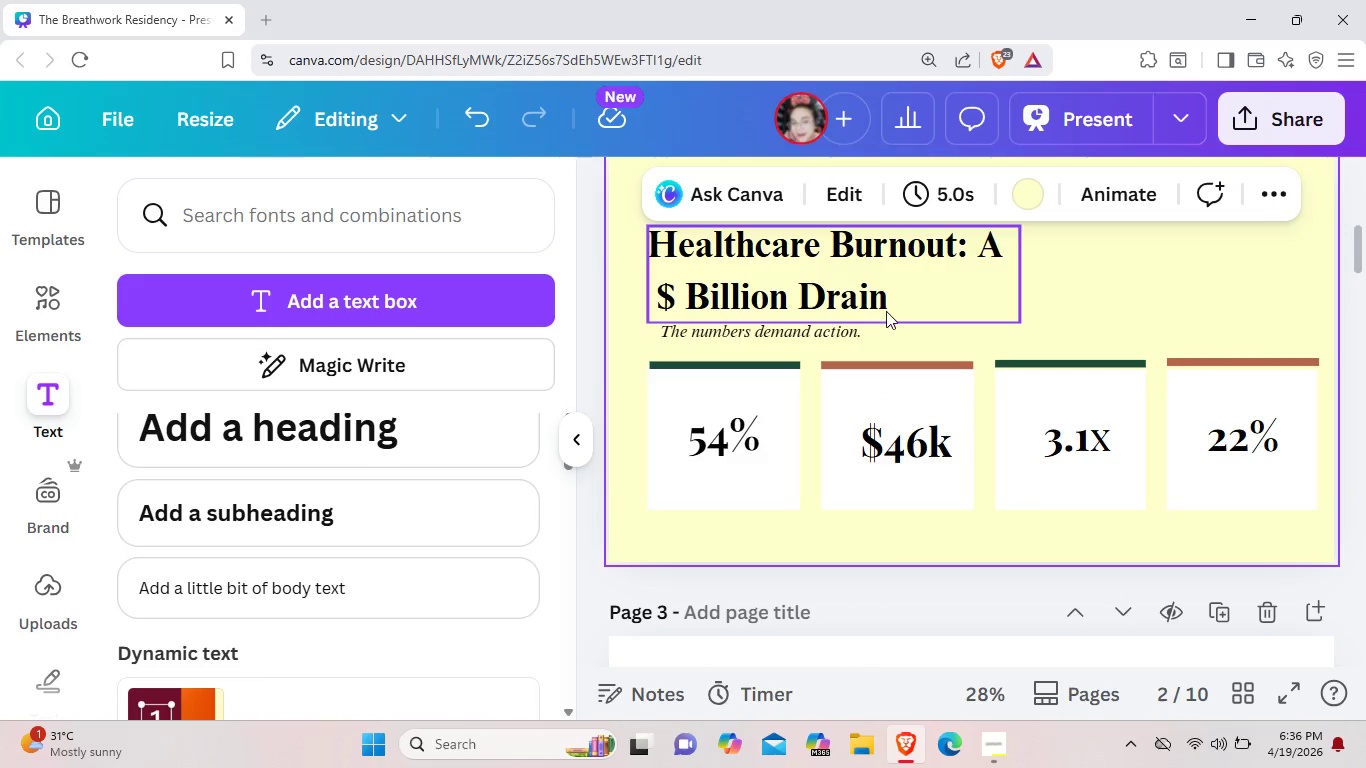 
left_click([858, 329])
 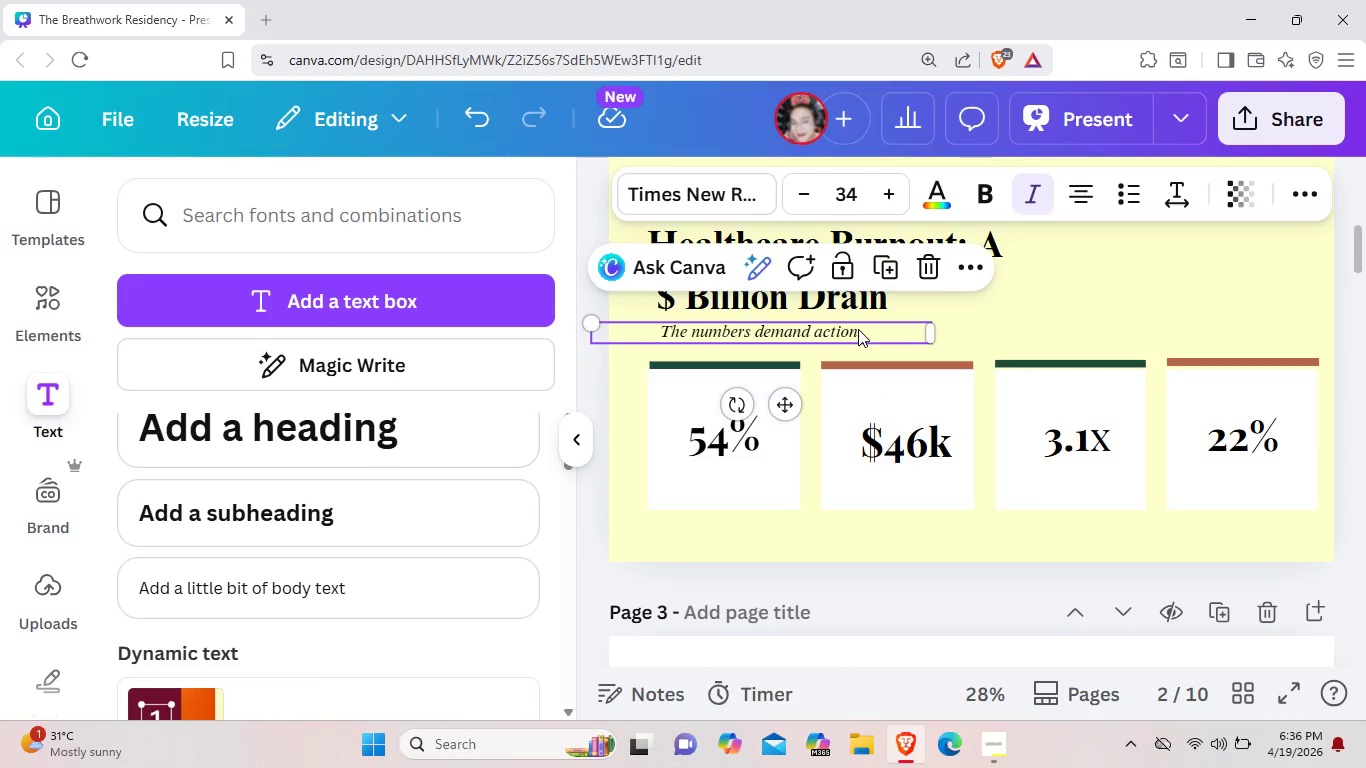 
key(Control+C)
 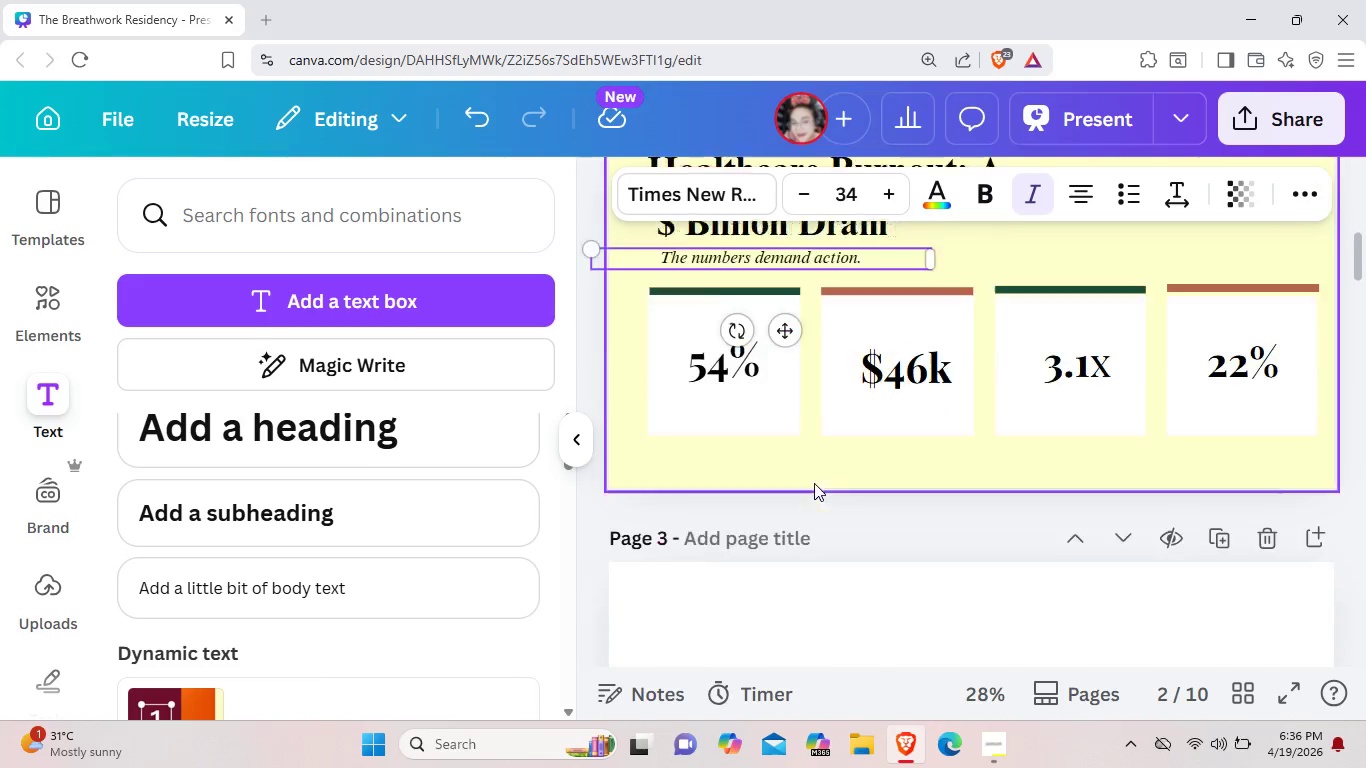 
scroll: coordinate [815, 483], scroll_direction: down, amount: 1.0
 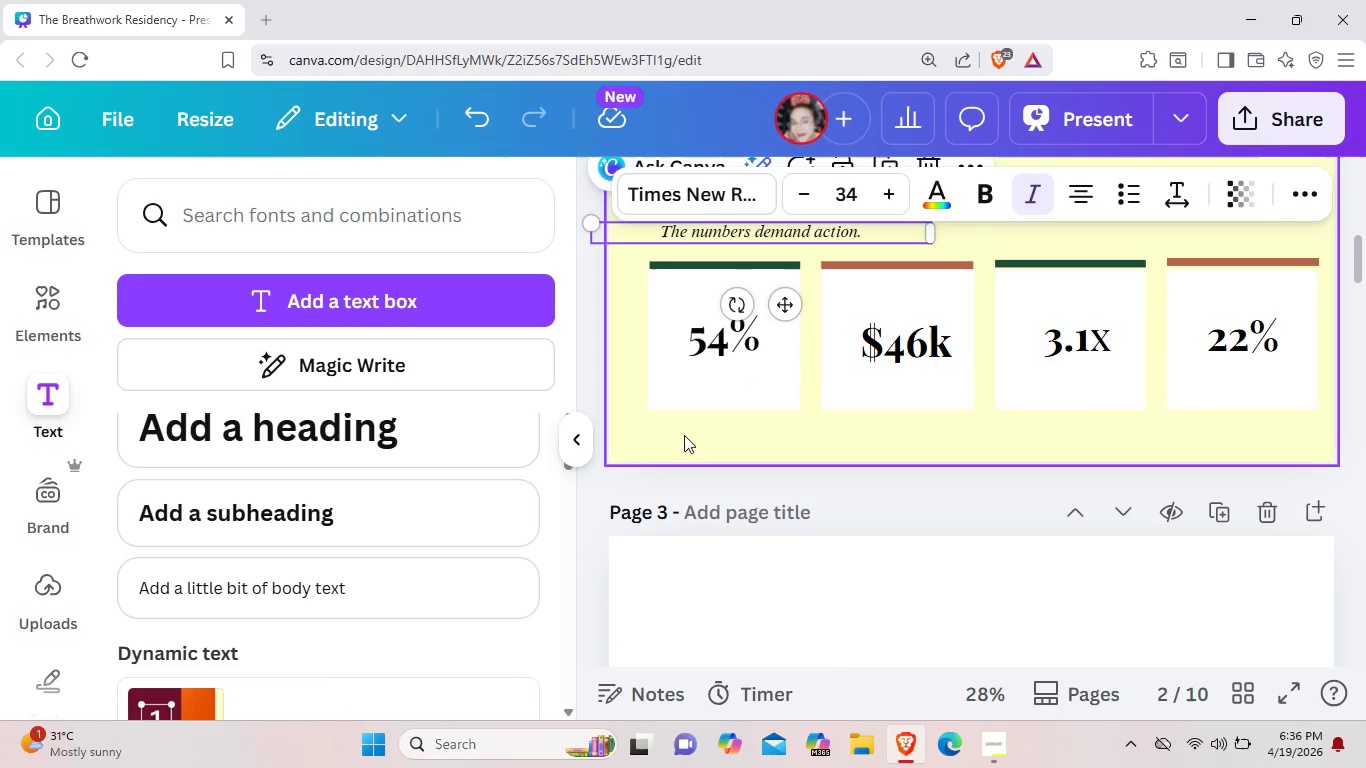 
left_click([684, 435])
 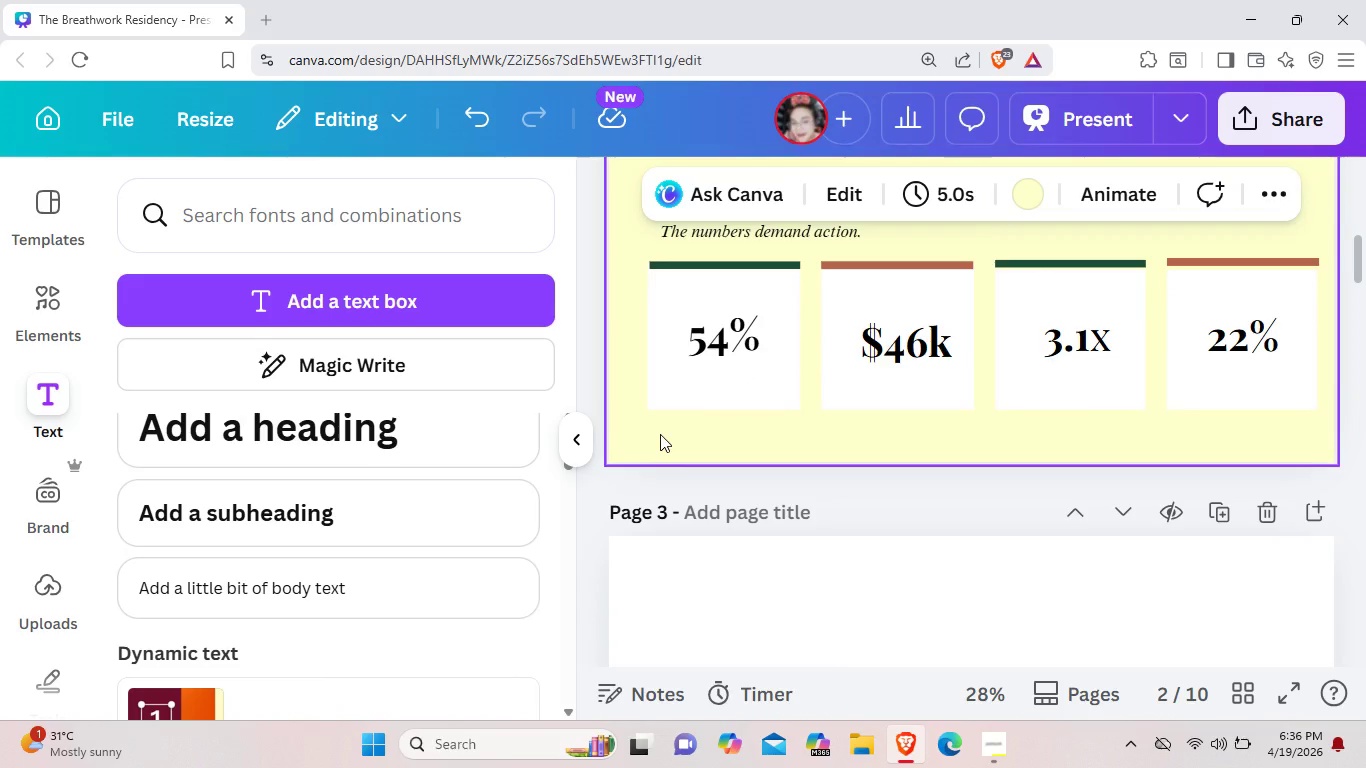 
key(Control+V)
 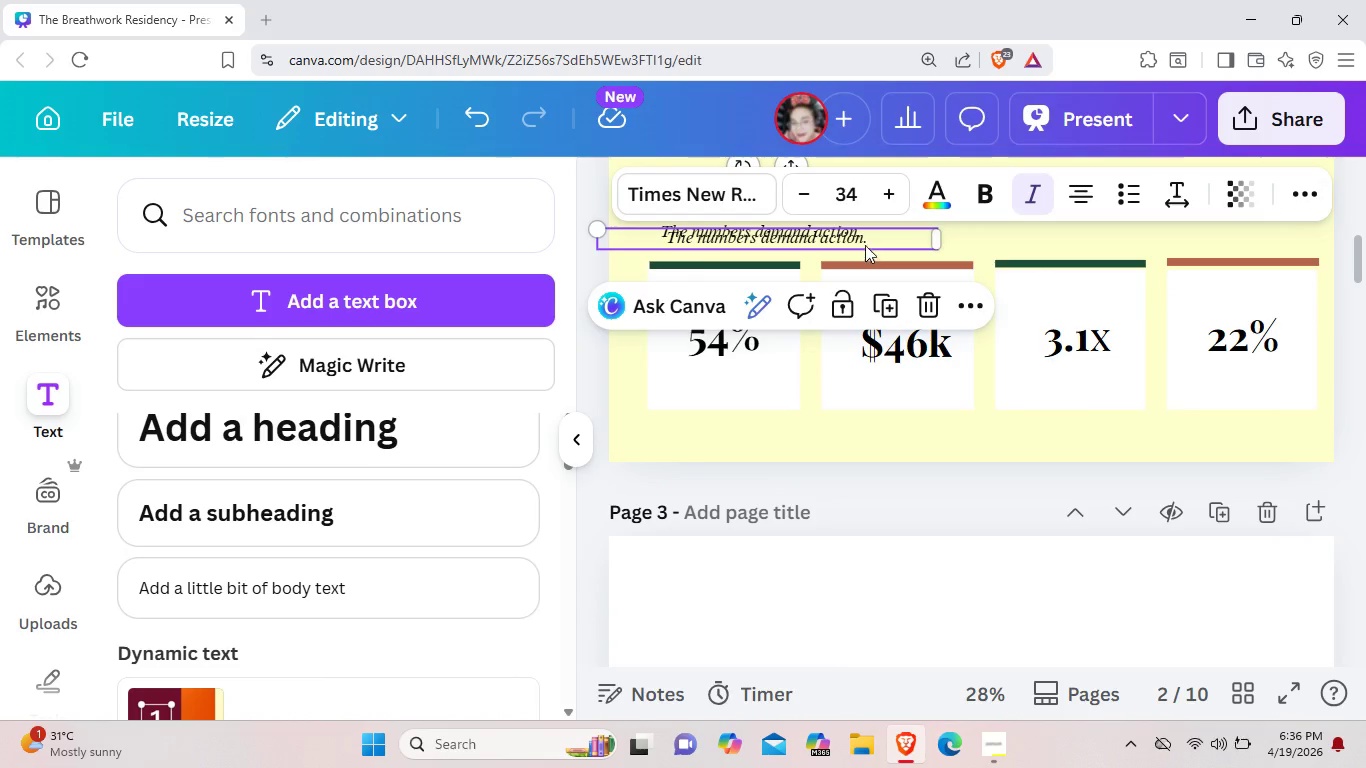 
left_click_drag(start_coordinate=[868, 237], to_coordinate=[861, 438])
 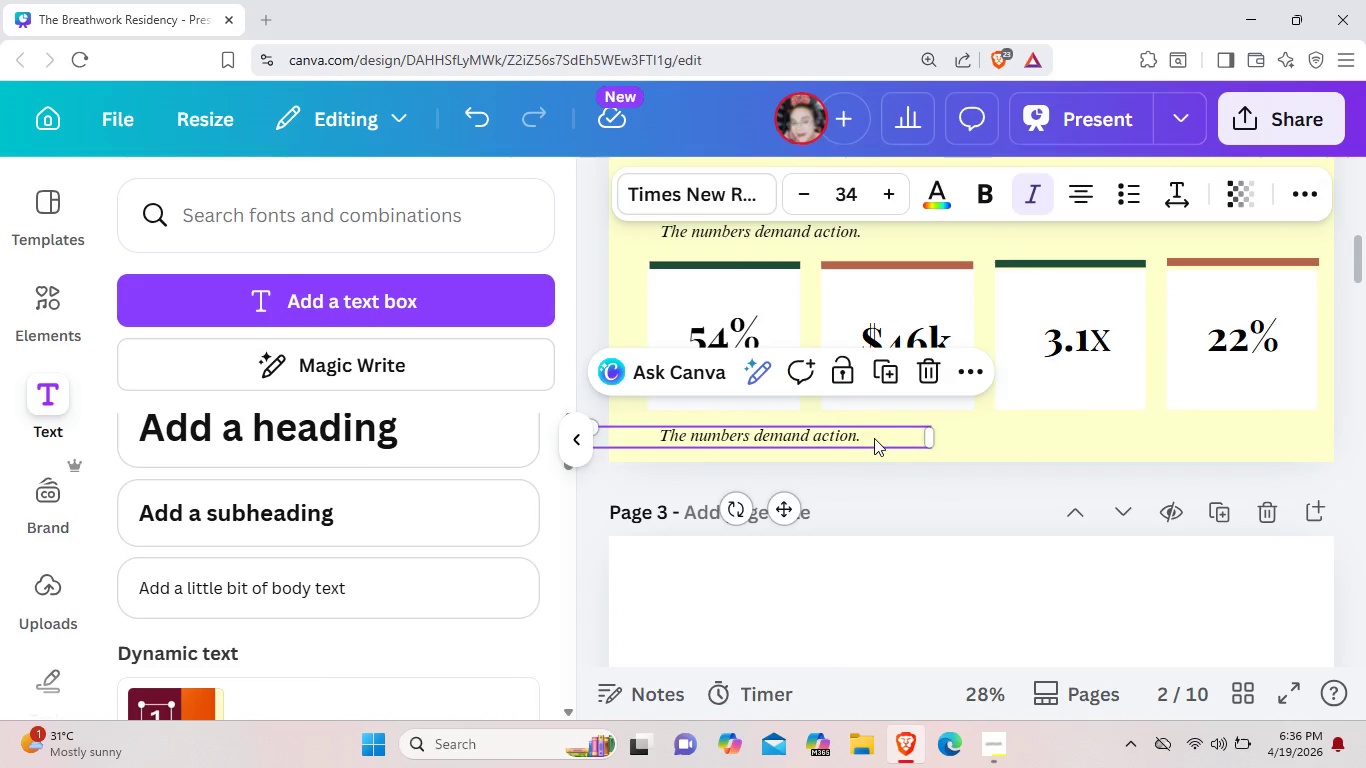 
left_click([874, 438])
 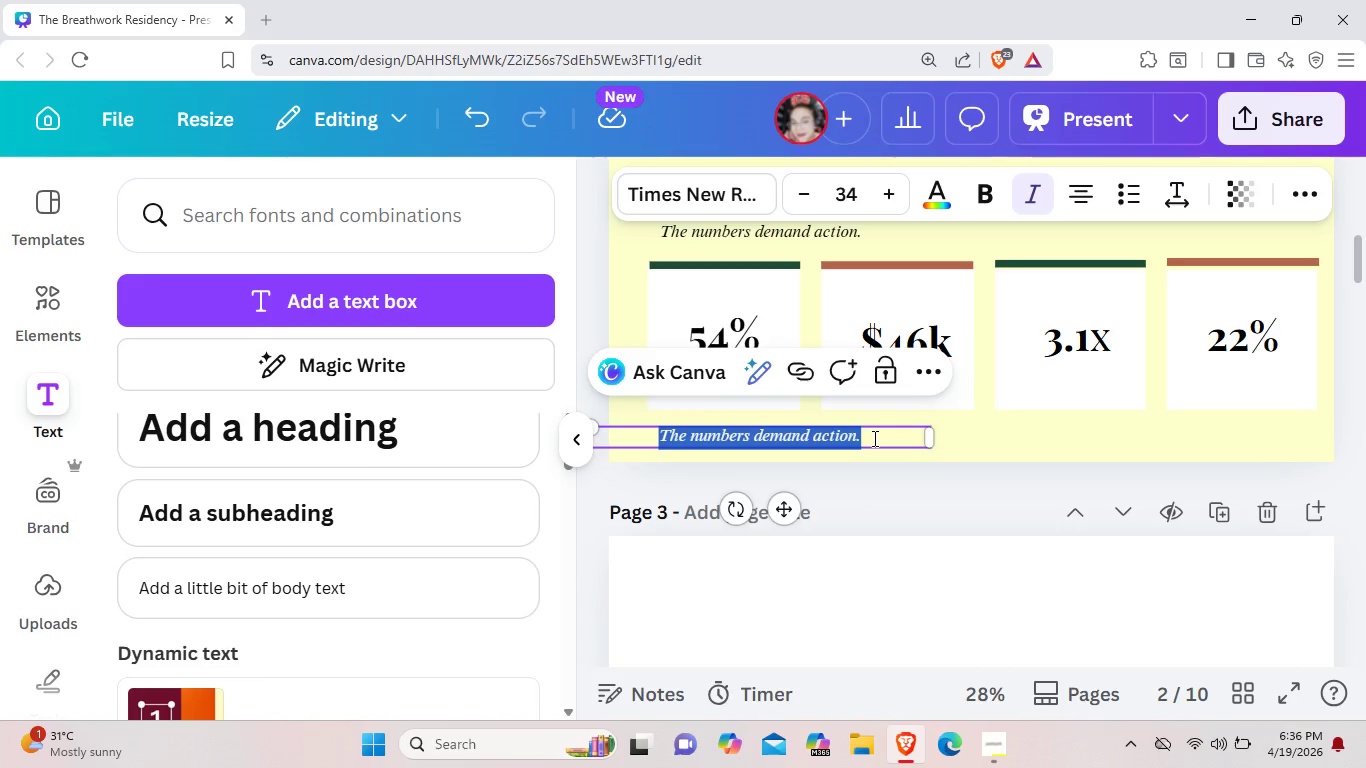 
key(Backspace)
type(Source:)
 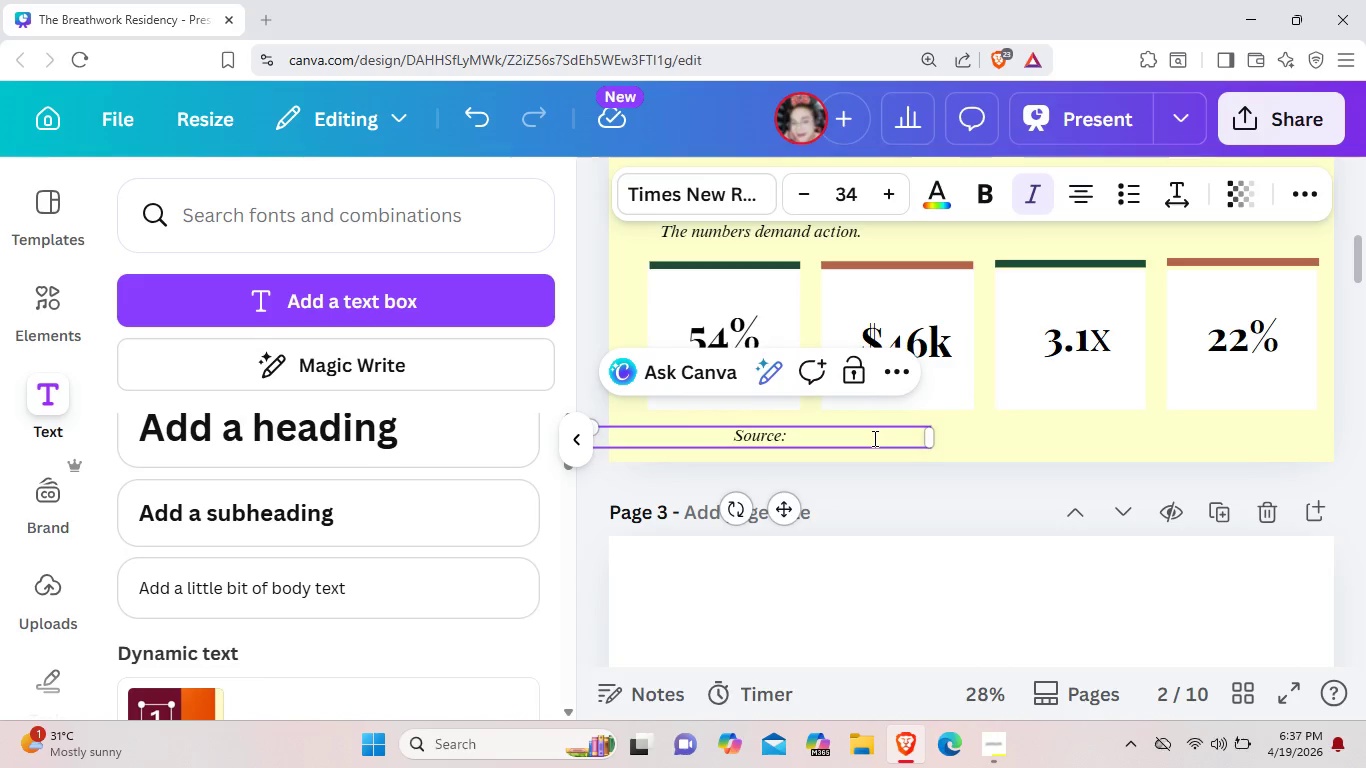 
left_click_drag(start_coordinate=[734, 432], to_coordinate=[781, 438])
 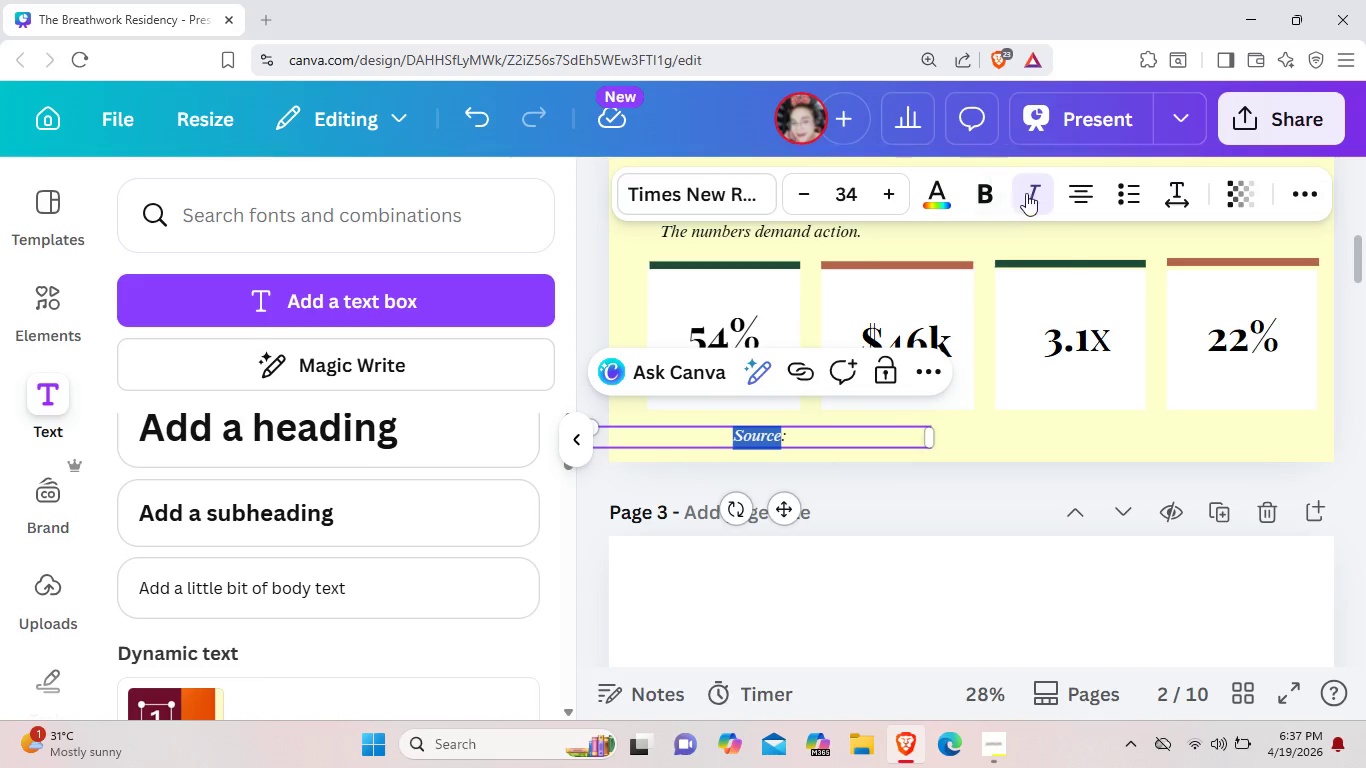 
left_click([1031, 194])
 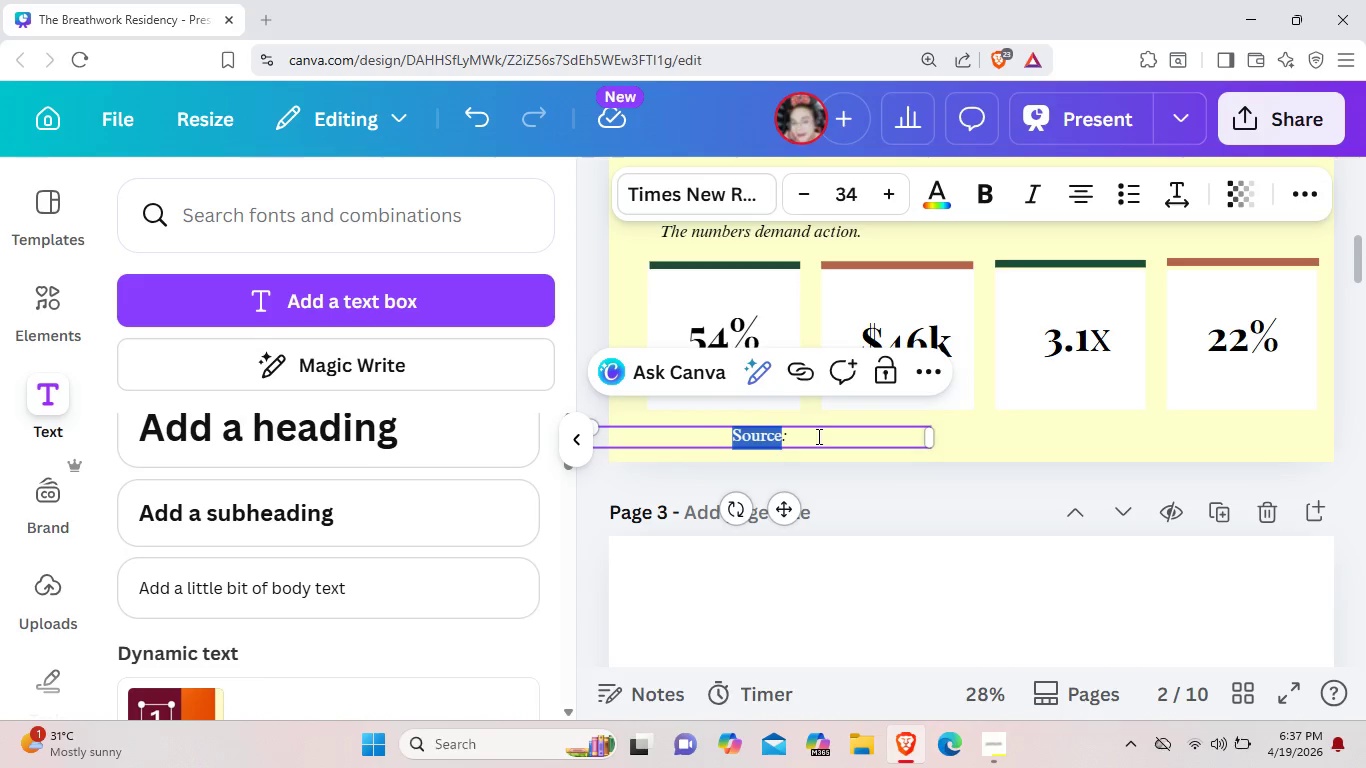 
left_click([817, 436])
 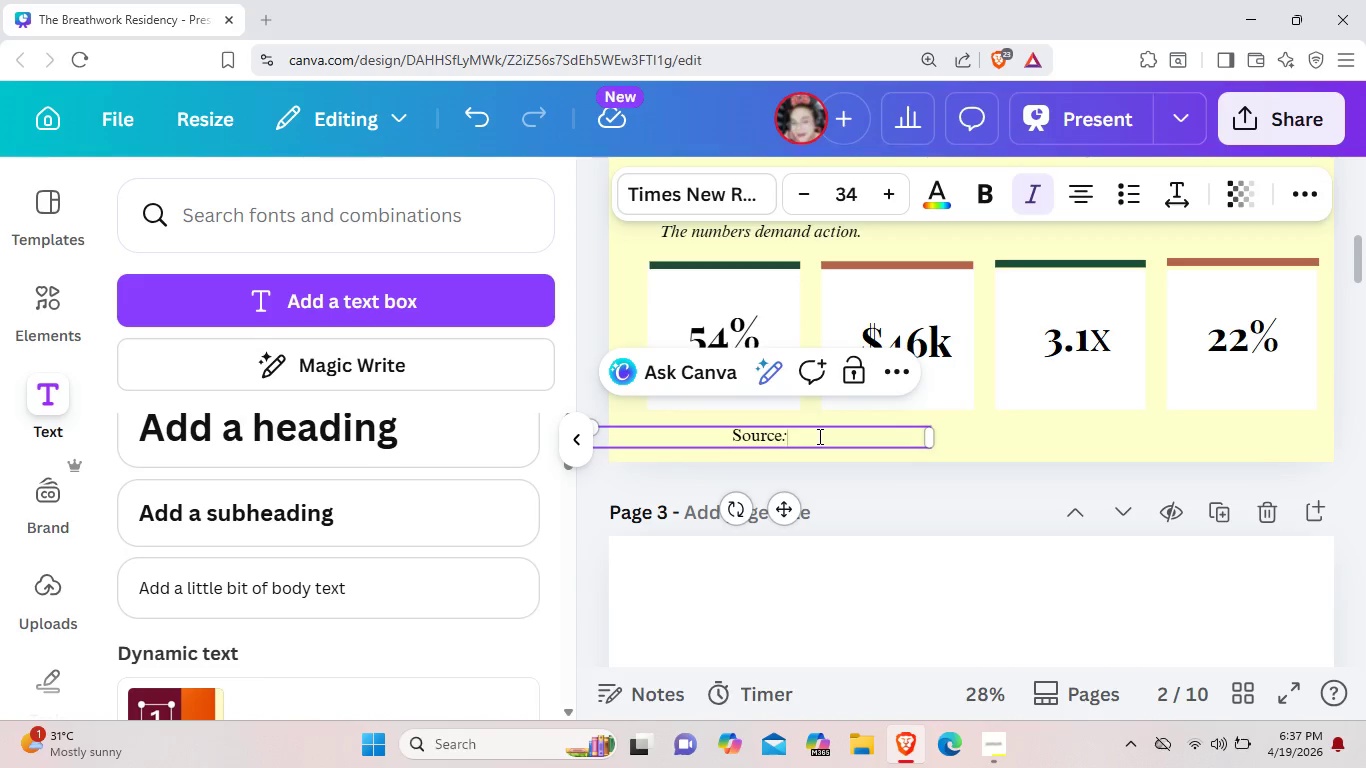 
left_click([818, 436])
 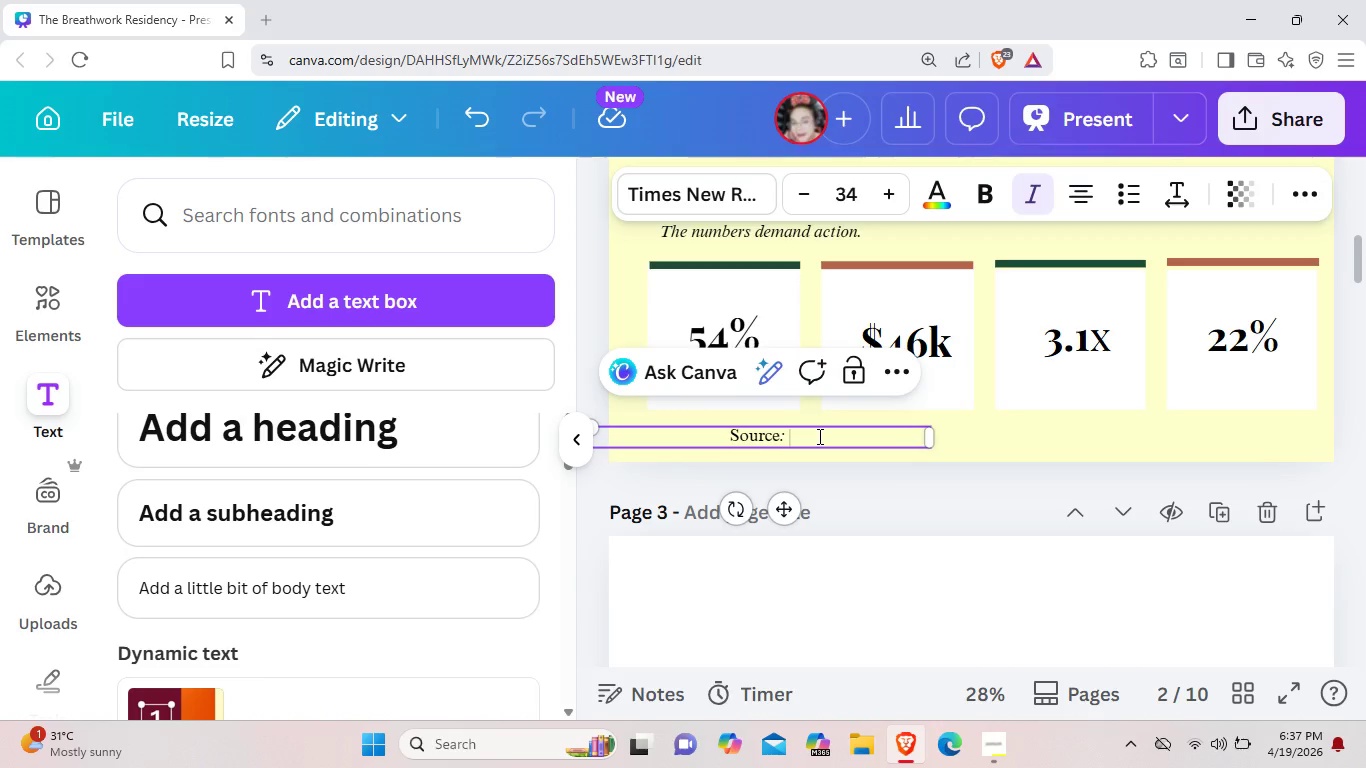 
type( NSI NATIONAL)
 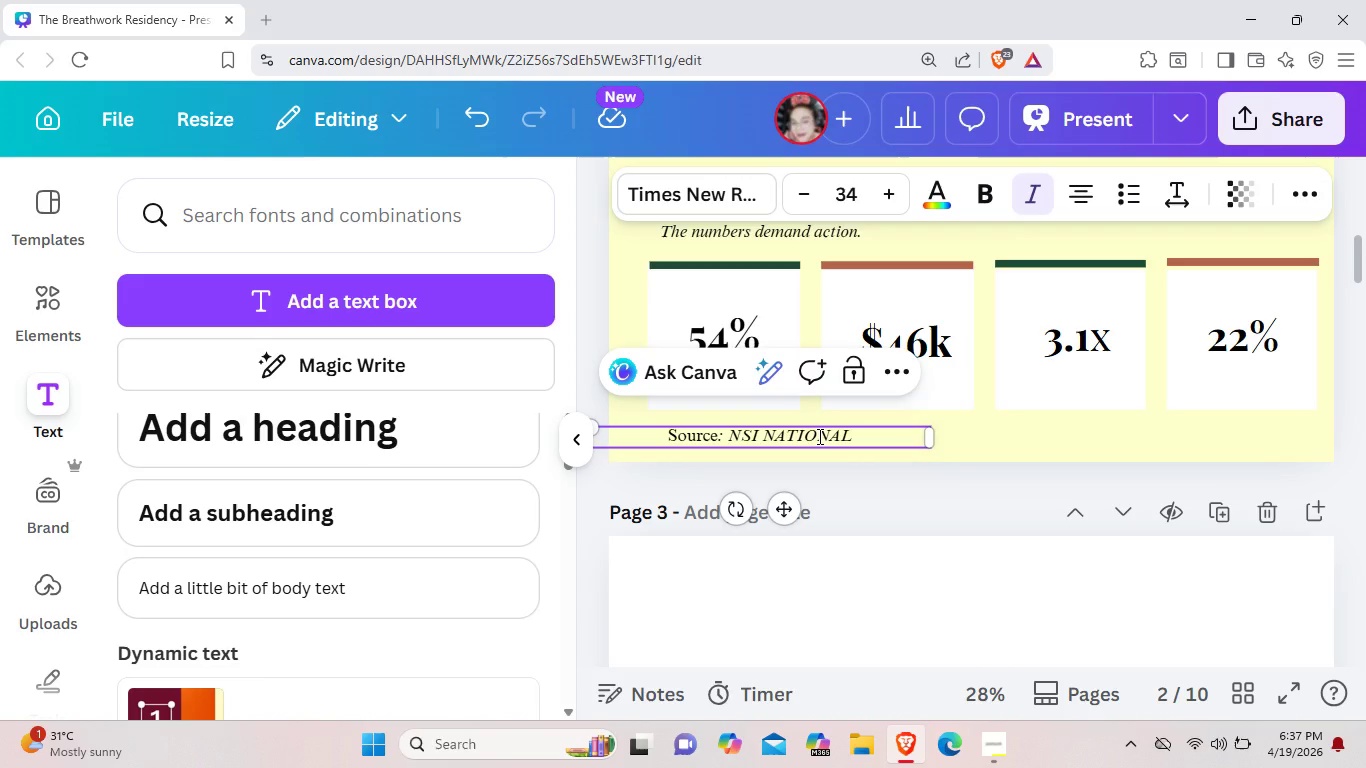 
wait(7.53)
 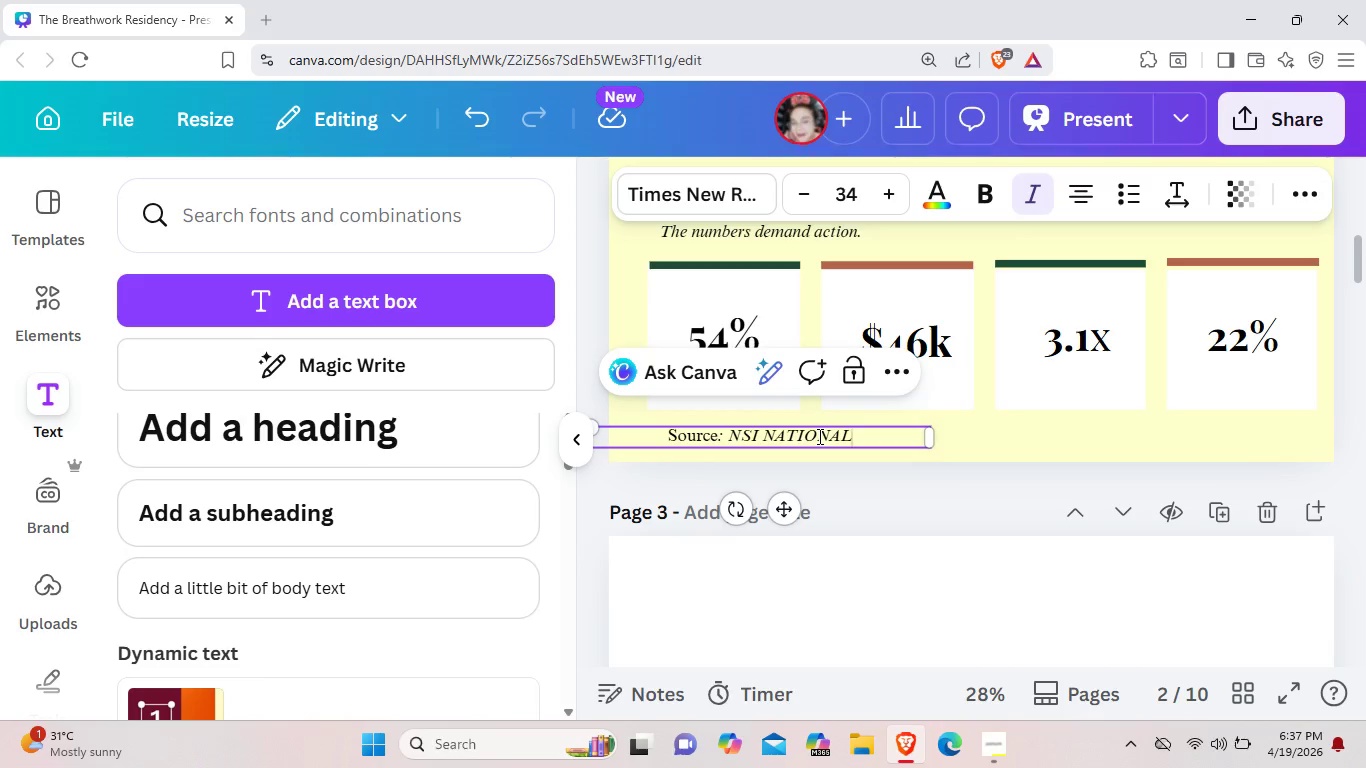 
key(Backspace)
key(Backspace)
key(Backspace)
key(Backspace)
key(Backspace)
key(Backspace)
key(Backspace)
key(Backspace)
type(a)
key(Backspace)
type(National Health Care Retention Repoert)
key(Backspace)
key(Backspace)
key(Backspace)
type(rt)
 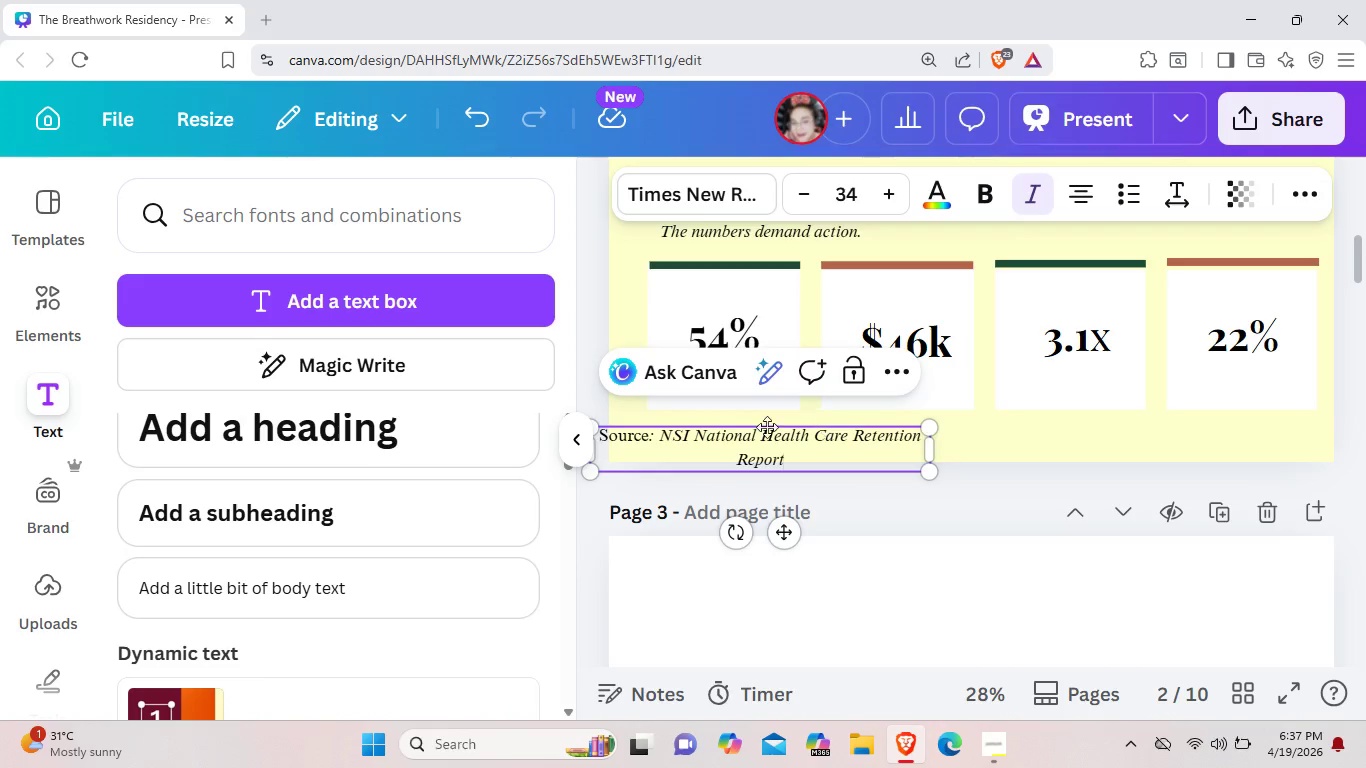 
left_click_drag(start_coordinate=[937, 452], to_coordinate=[1013, 445])
 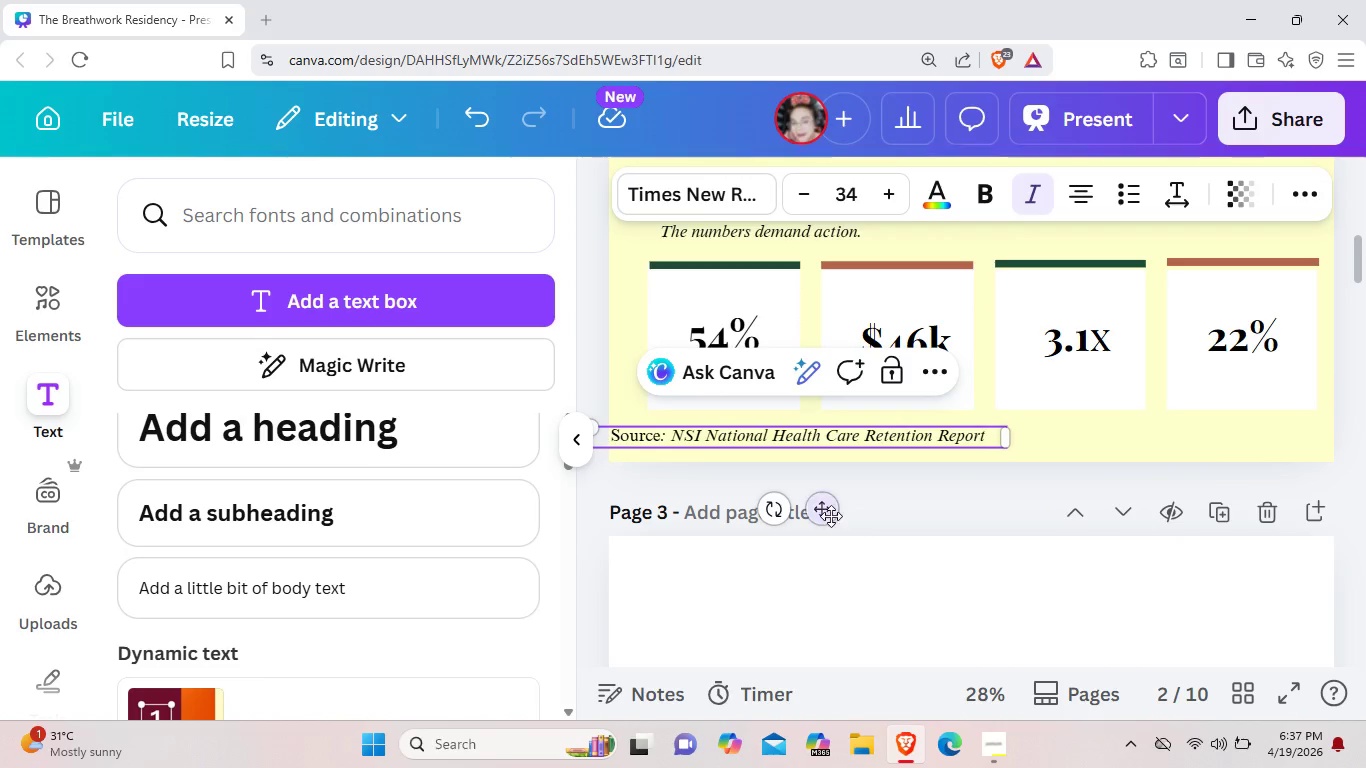 
left_click_drag(start_coordinate=[823, 515], to_coordinate=[858, 521])
 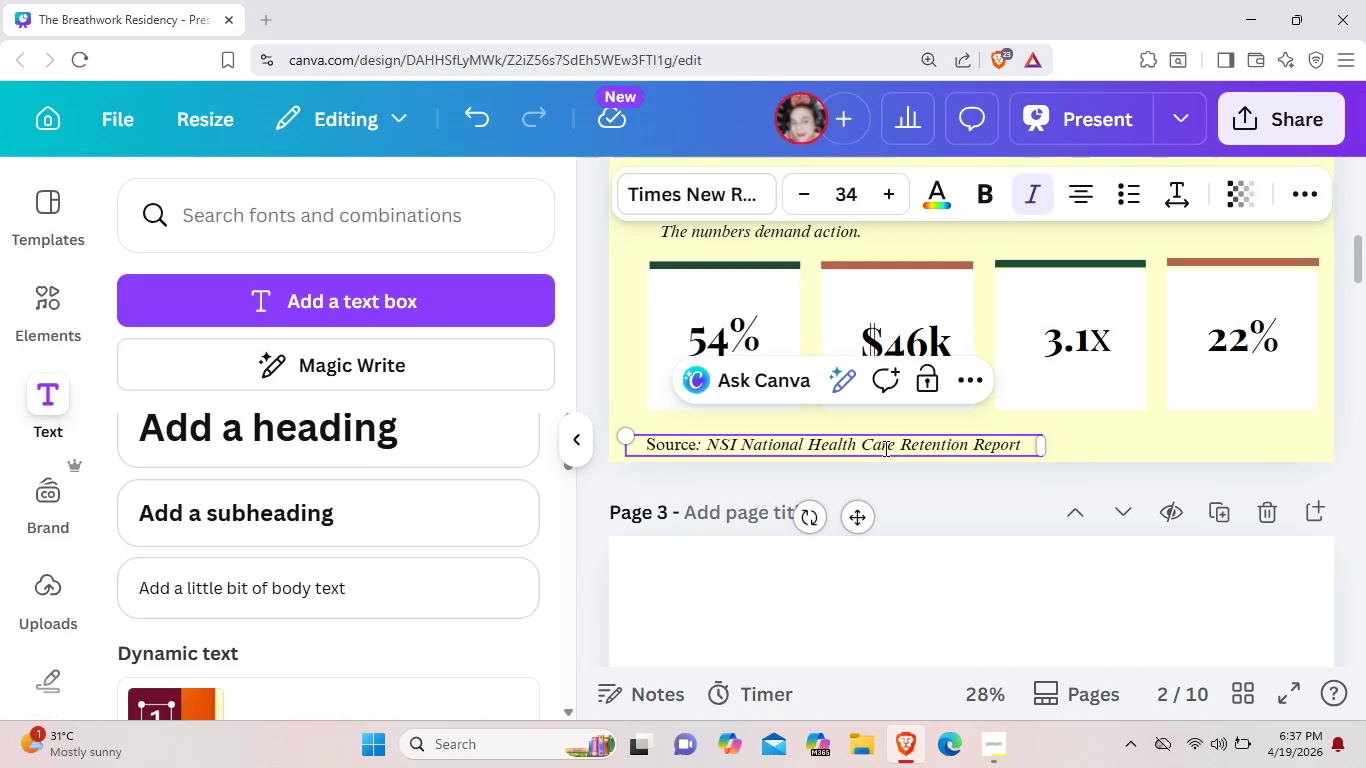 
left_click([884, 448])
 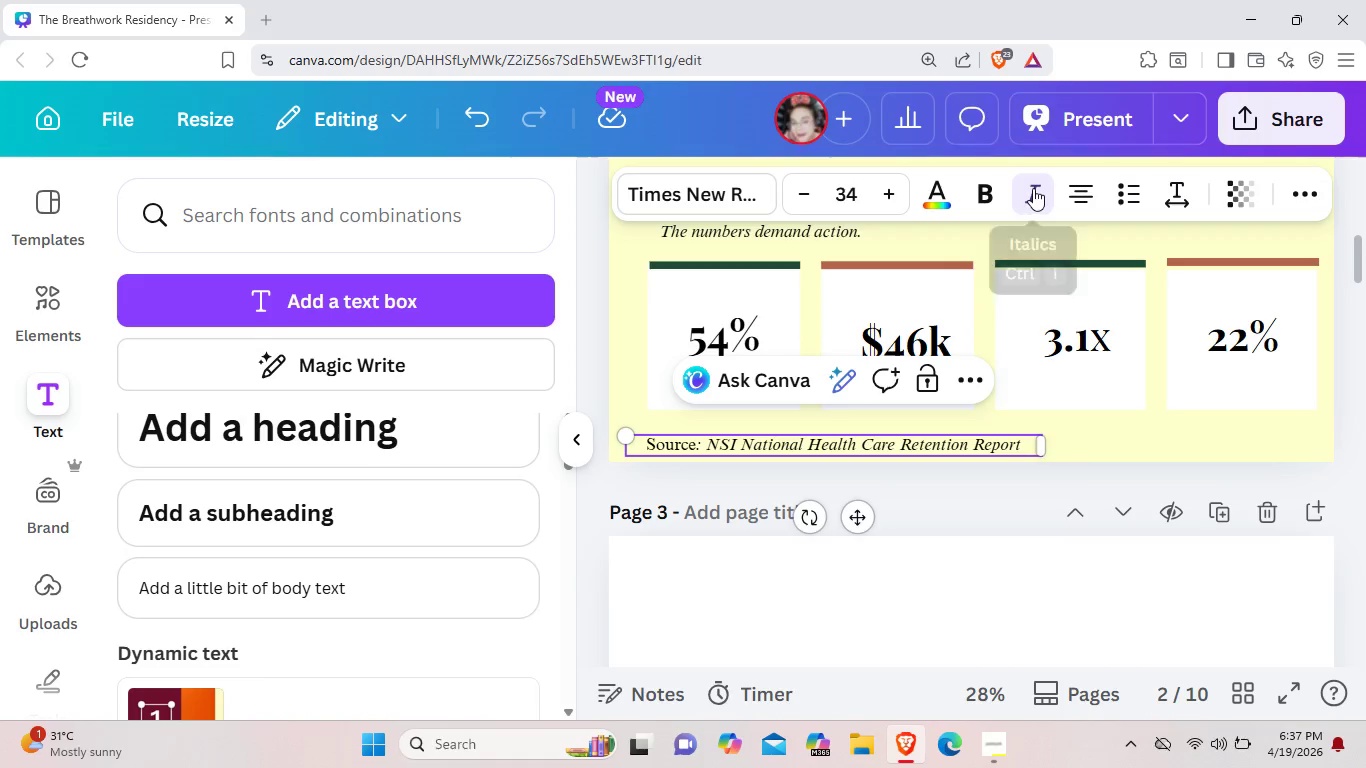 
left_click([1033, 188])
 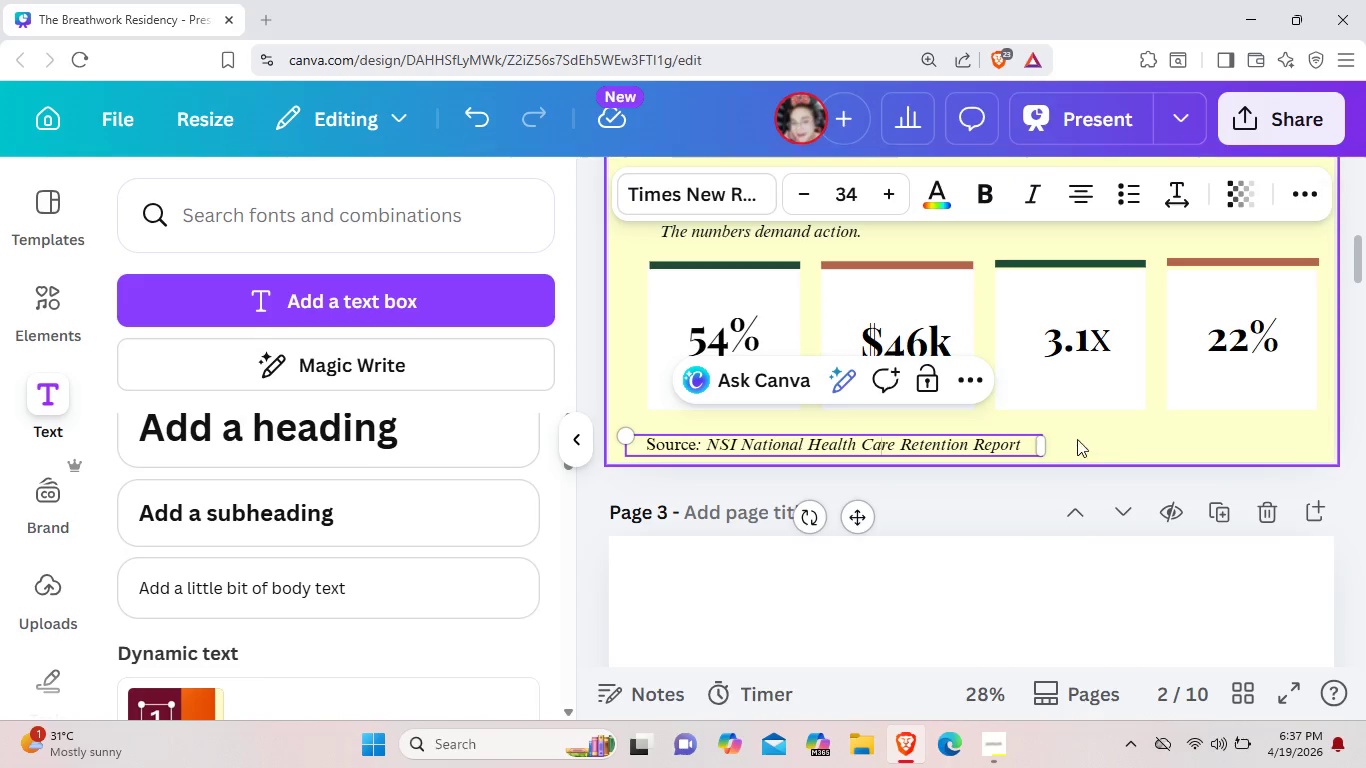 
left_click([1060, 441])
 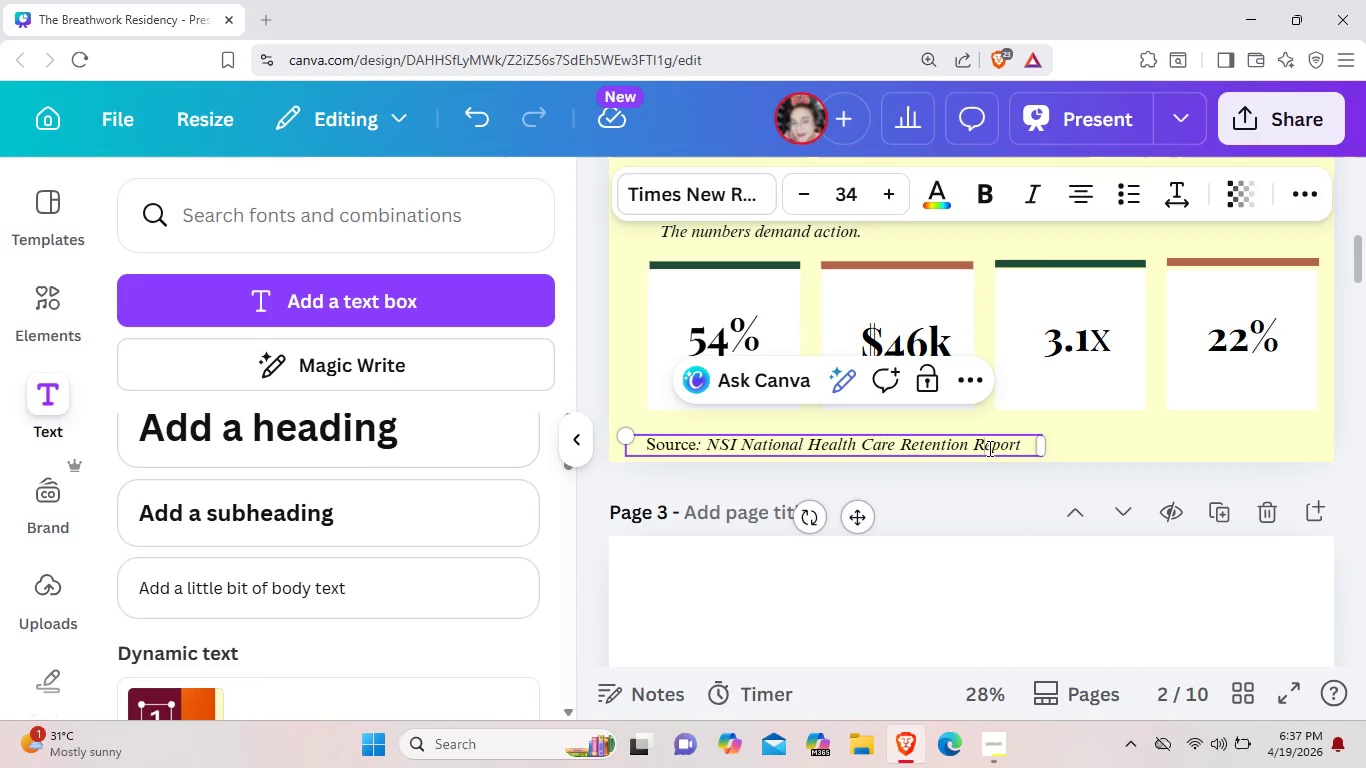 
left_click([988, 448])
 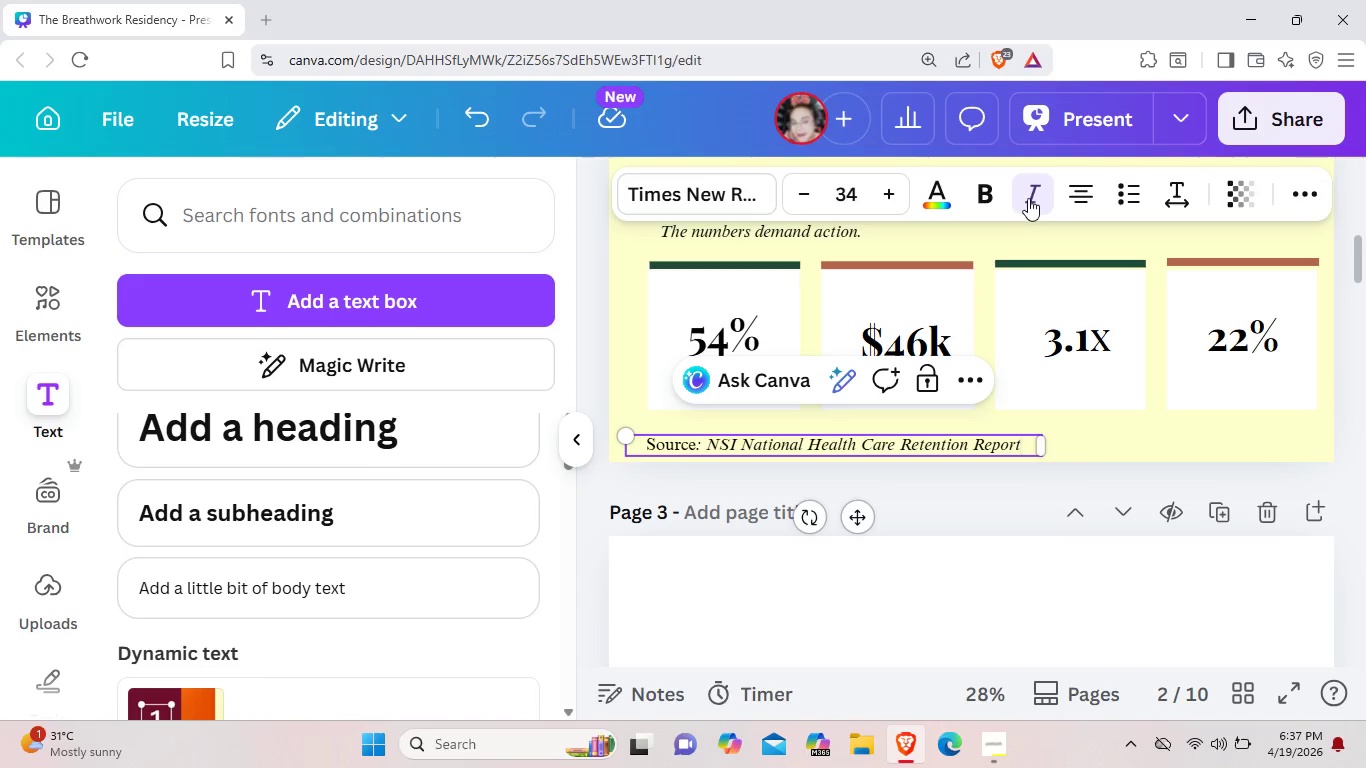 
left_click([1028, 198])
 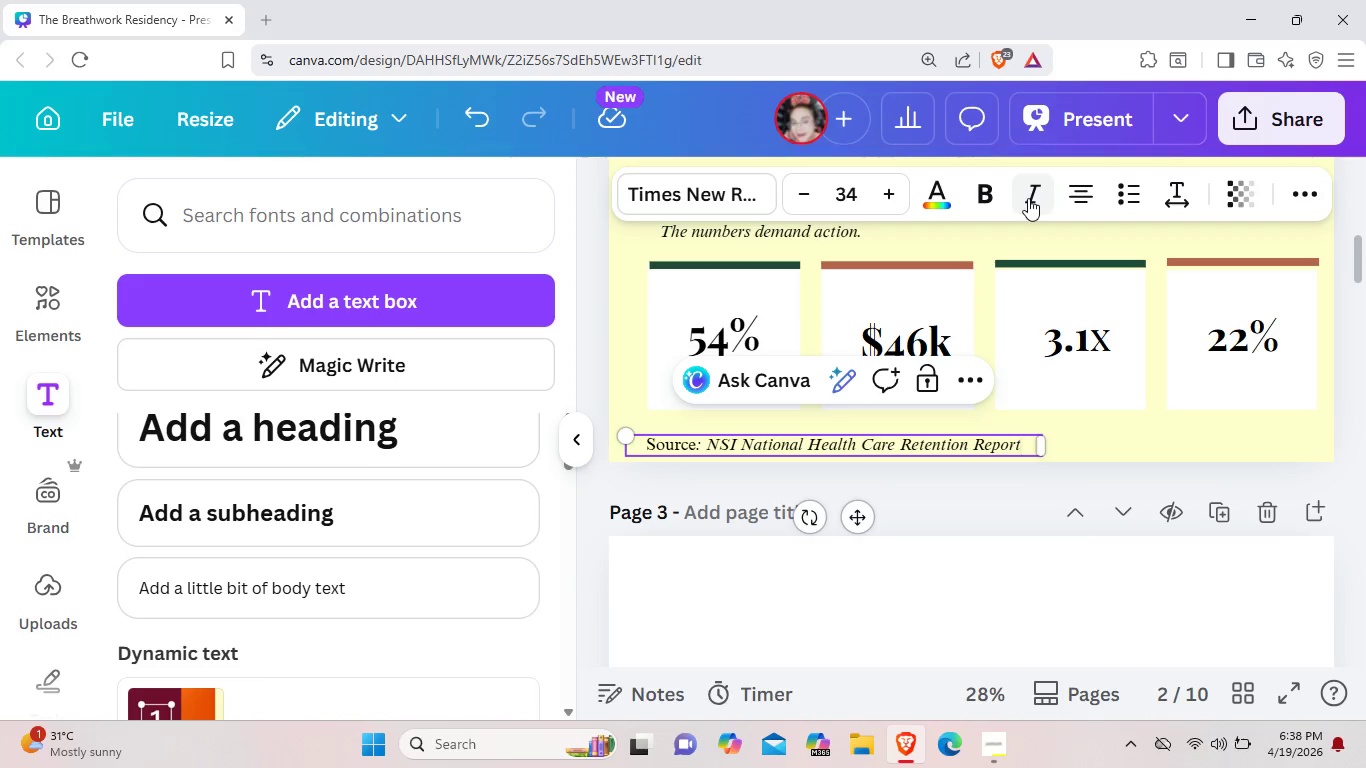 
left_click([1028, 198])
 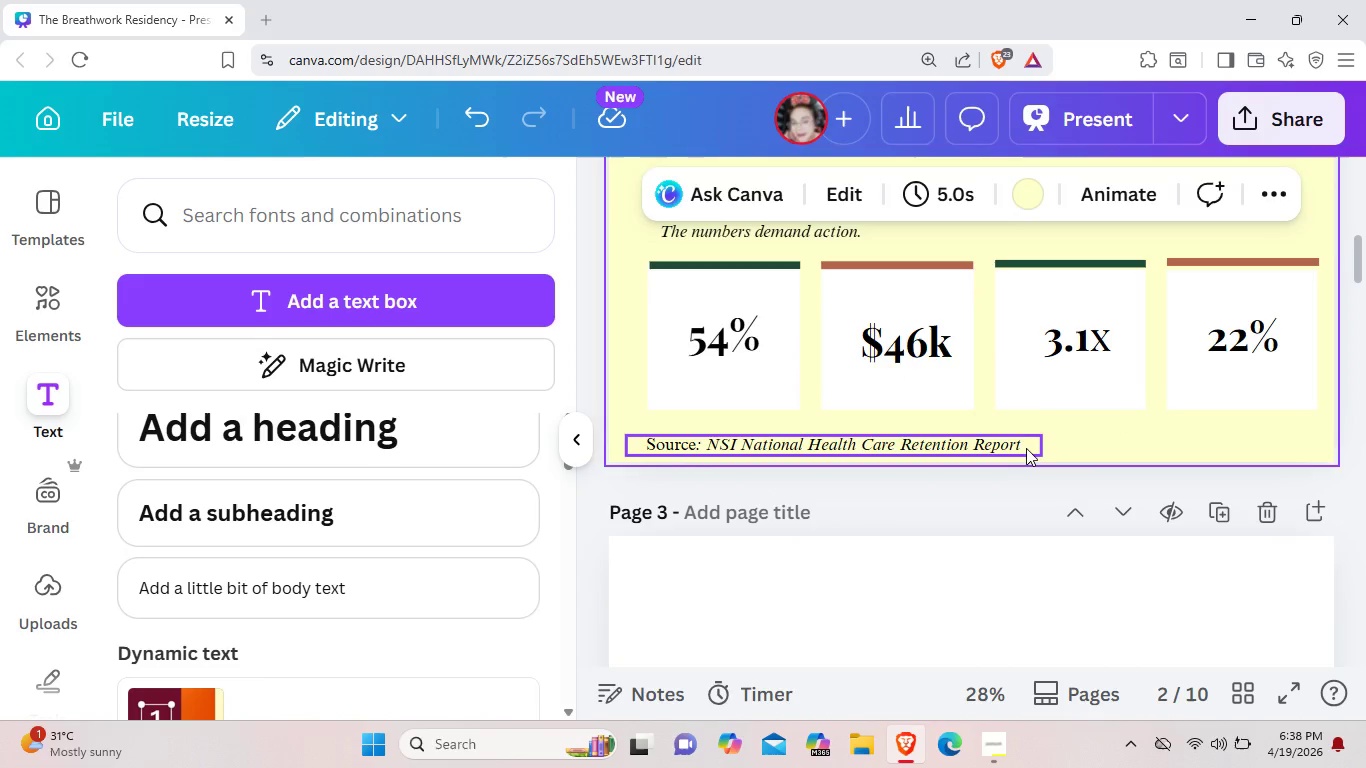 
double_click([1026, 449])
 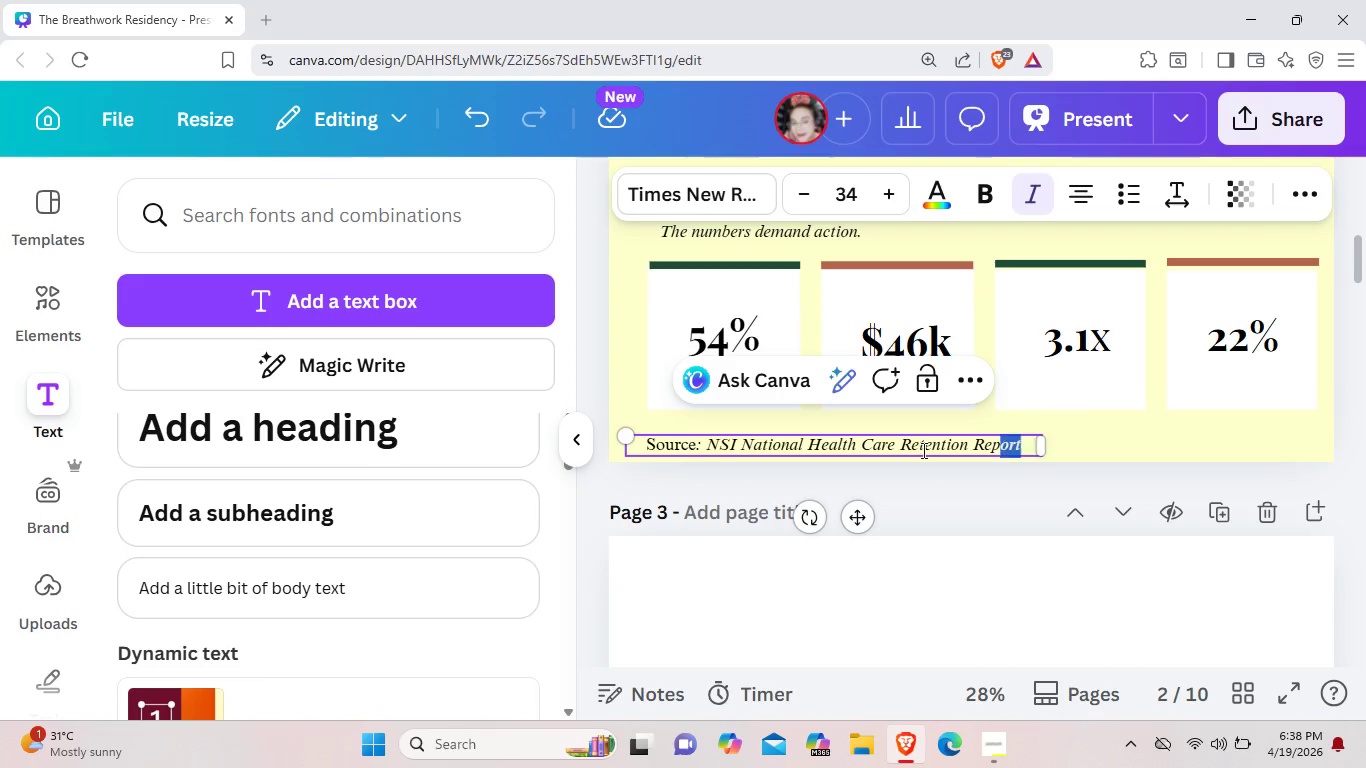 
left_click_drag(start_coordinate=[1026, 449], to_coordinate=[704, 454])
 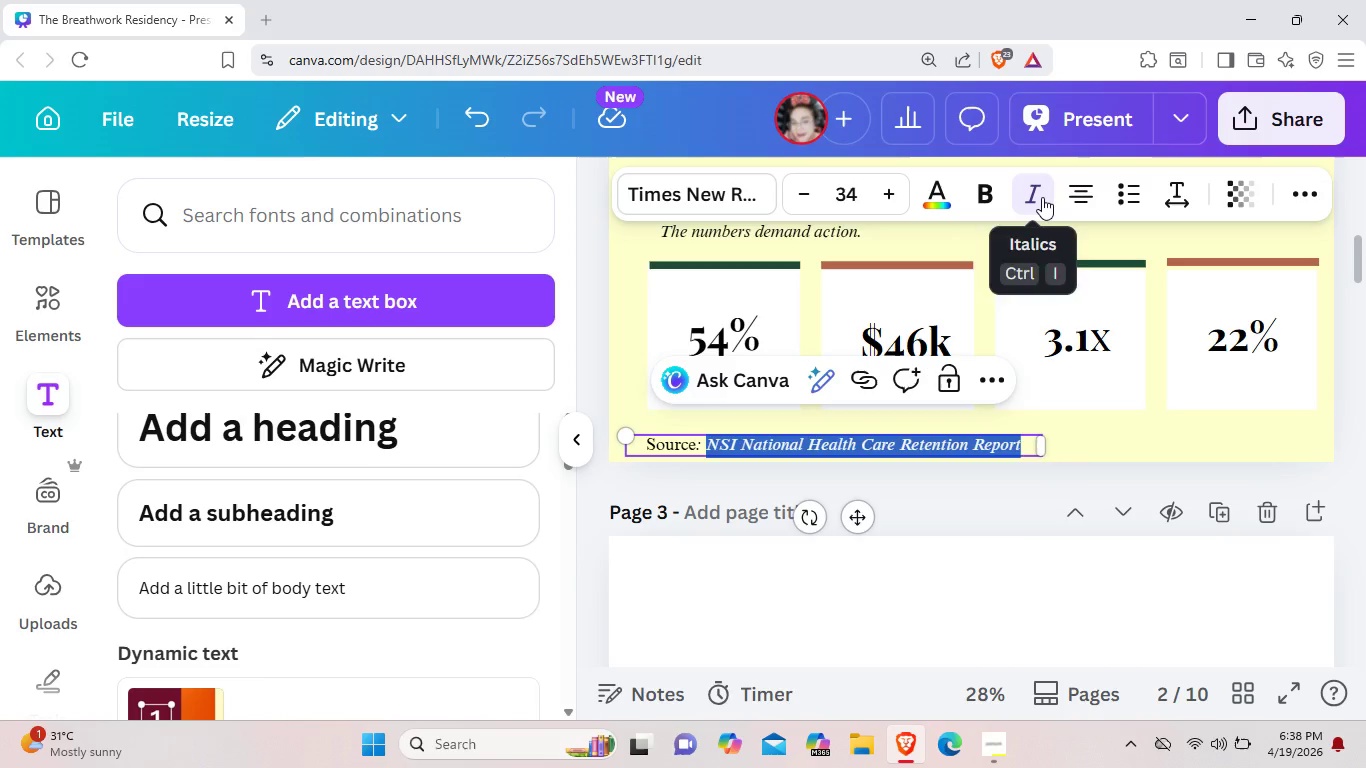 
left_click([1042, 197])
 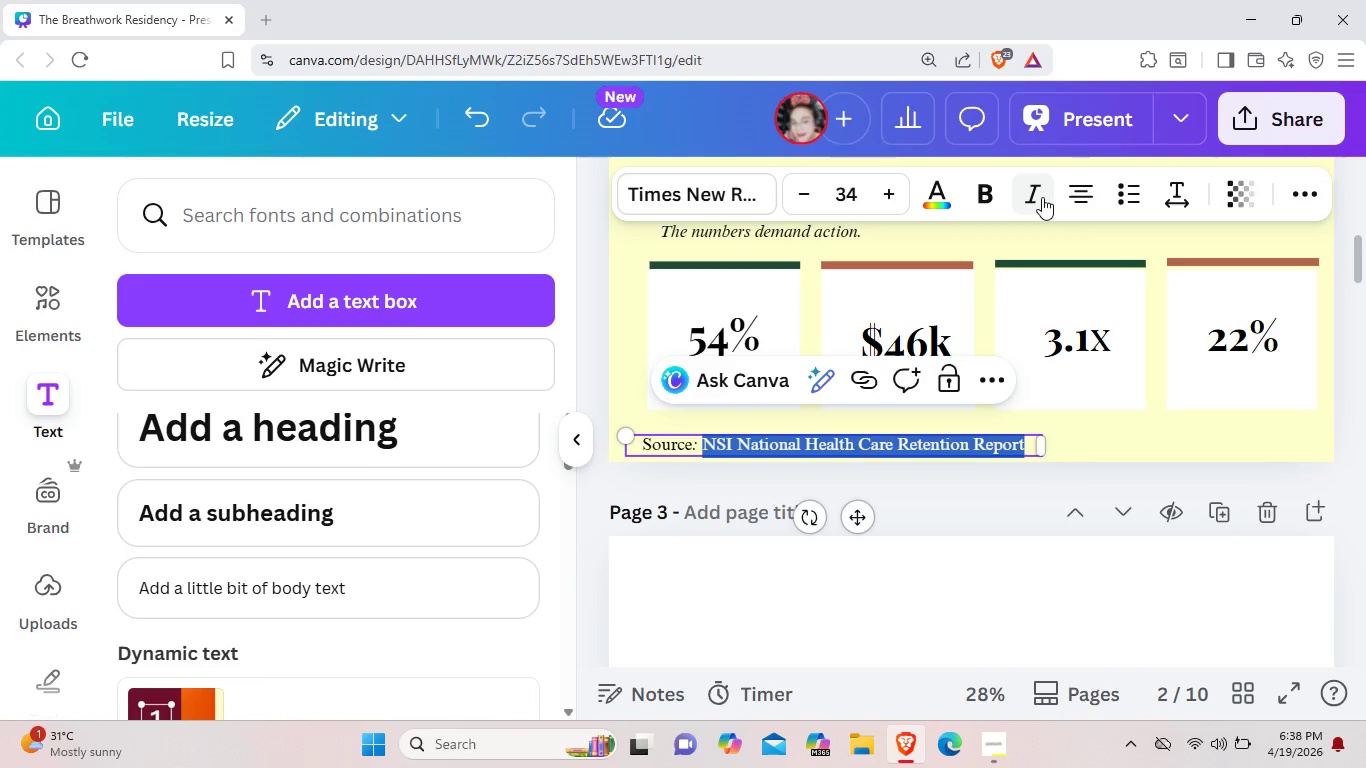 
left_click([1042, 197])
 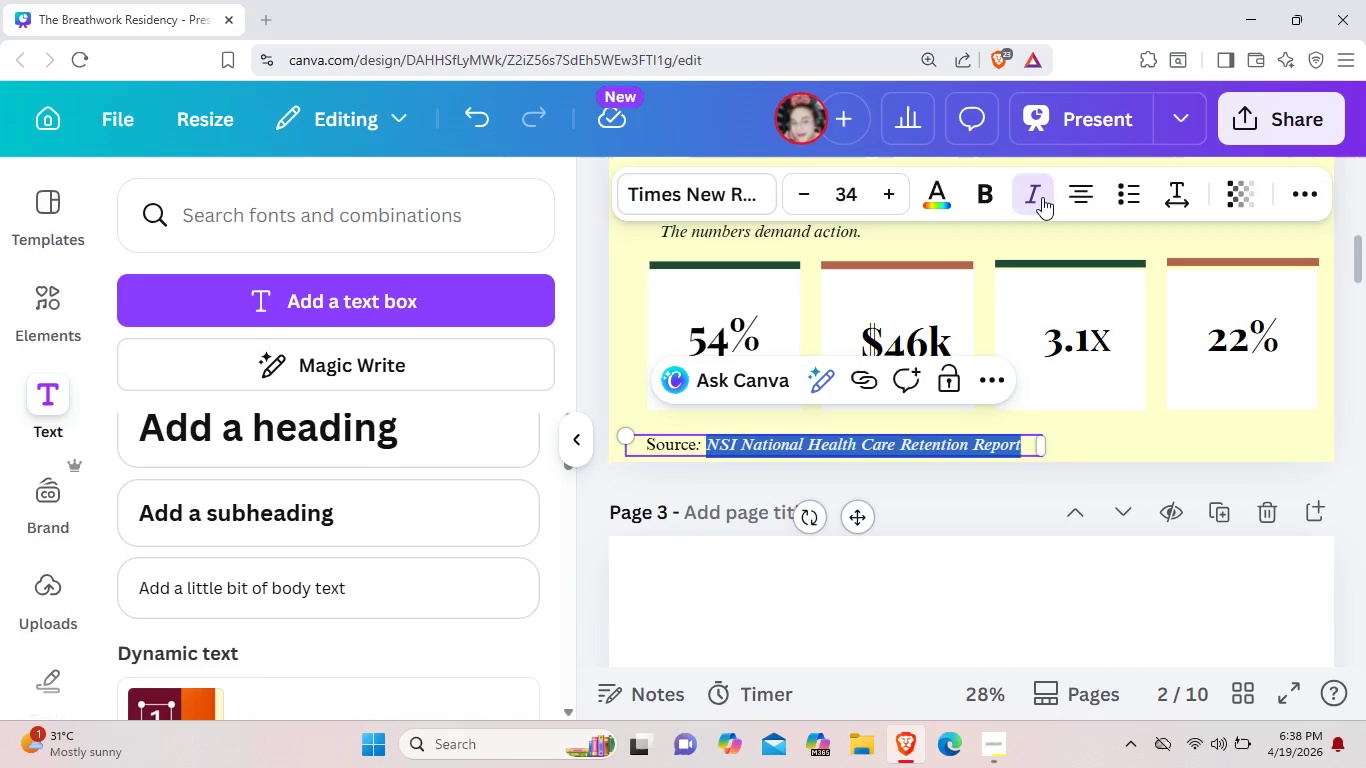 
left_click([1042, 197])
 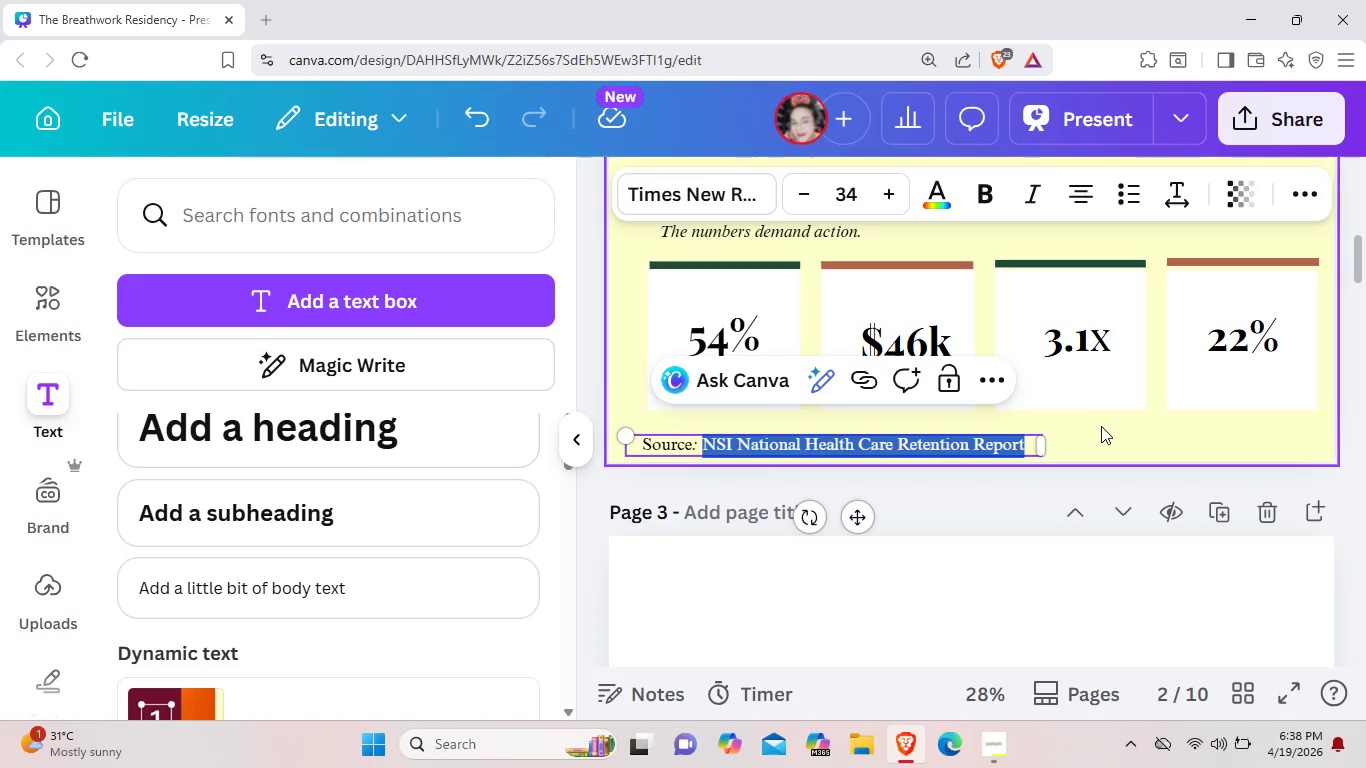 
left_click([1101, 426])
 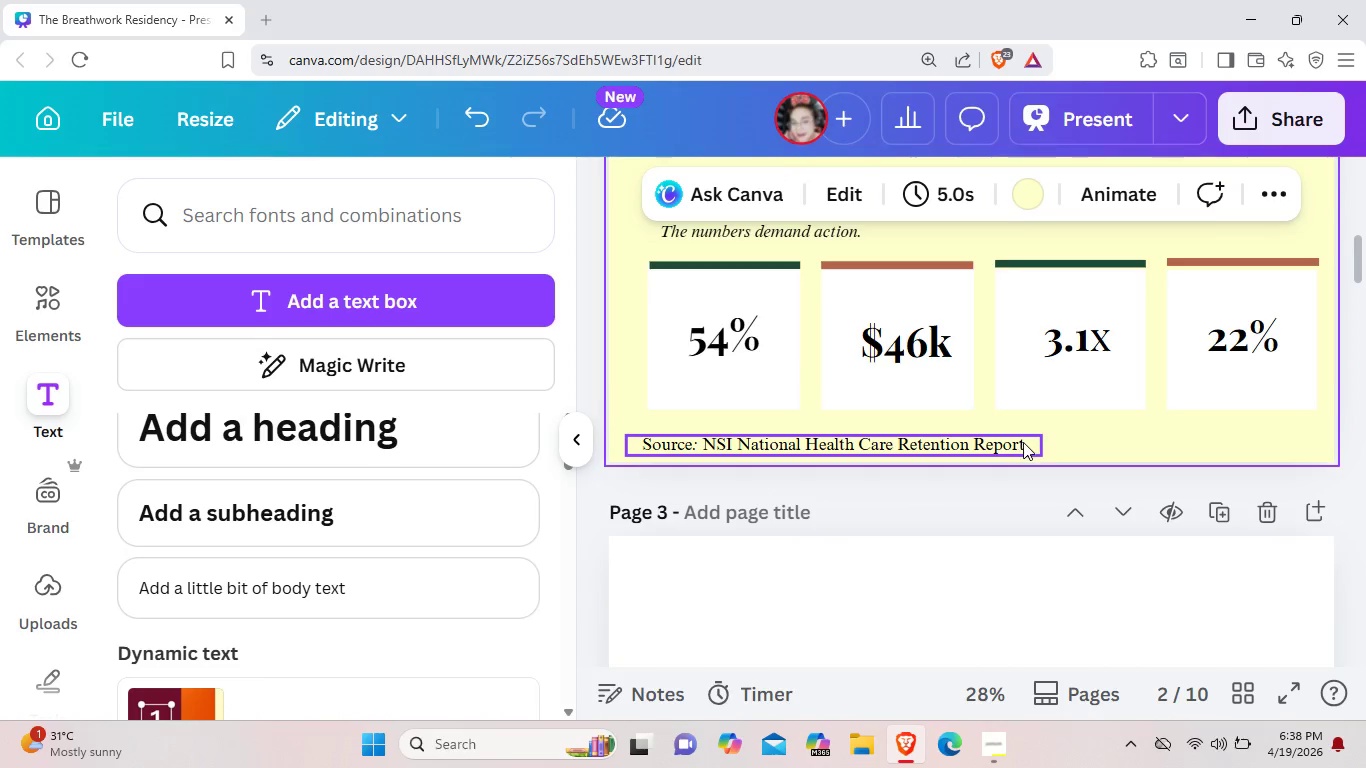 
left_click([1020, 441])
 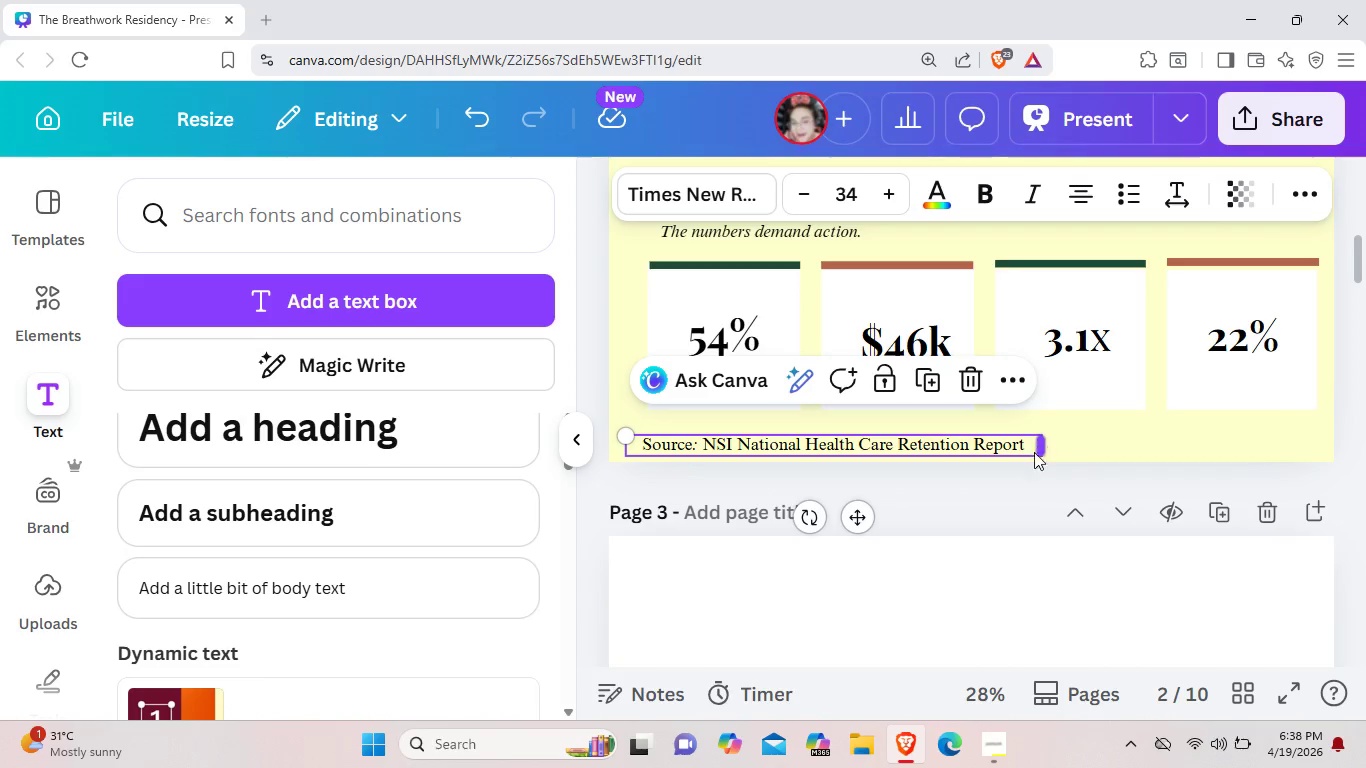 
left_click_drag(start_coordinate=[1044, 452], to_coordinate=[1067, 424])
 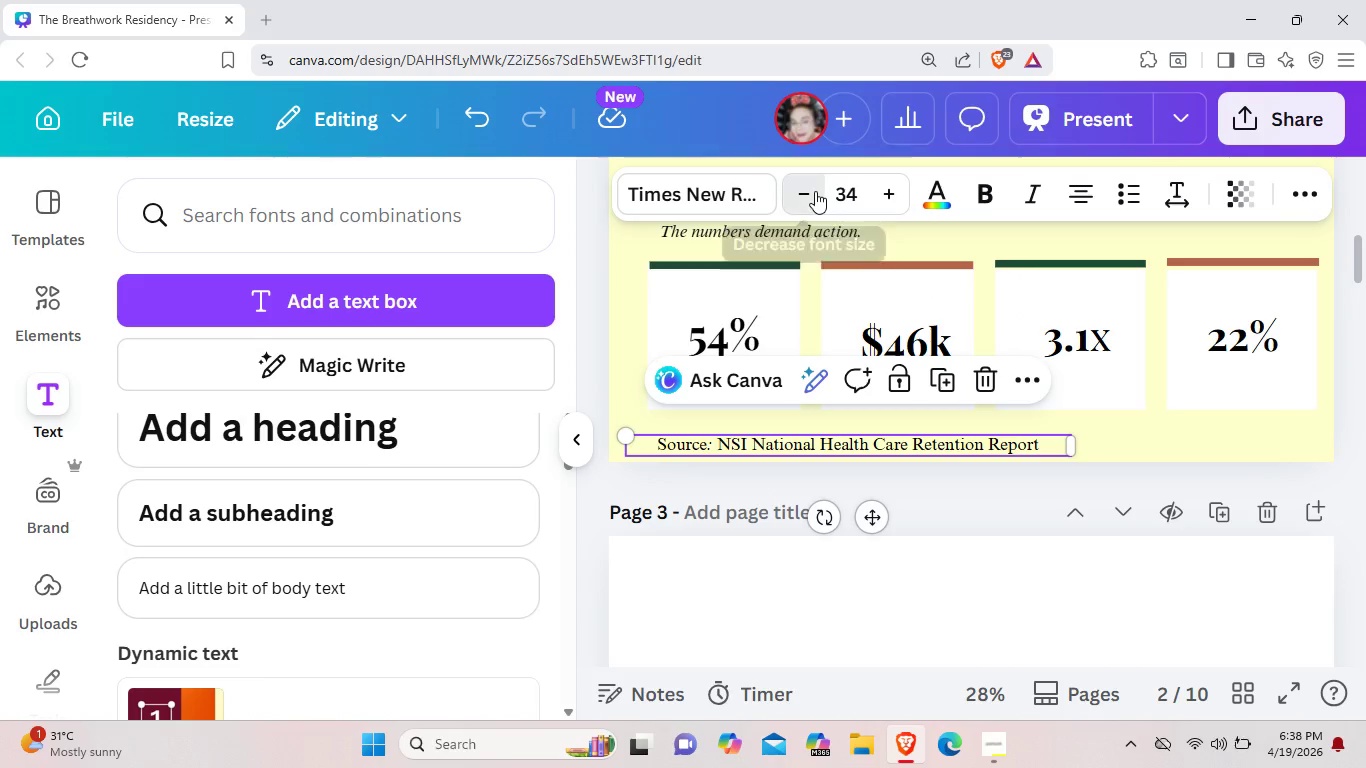 
double_click([815, 191])
 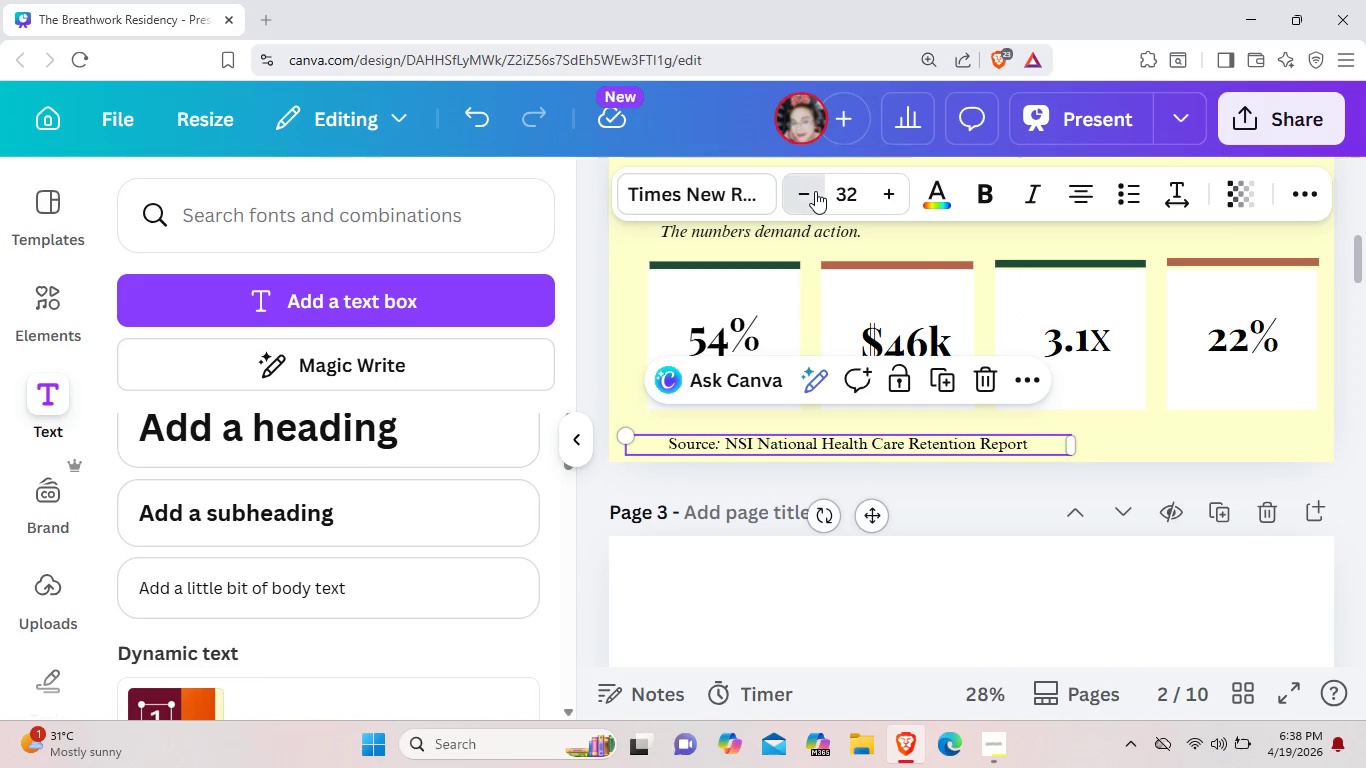 
triple_click([815, 191])
 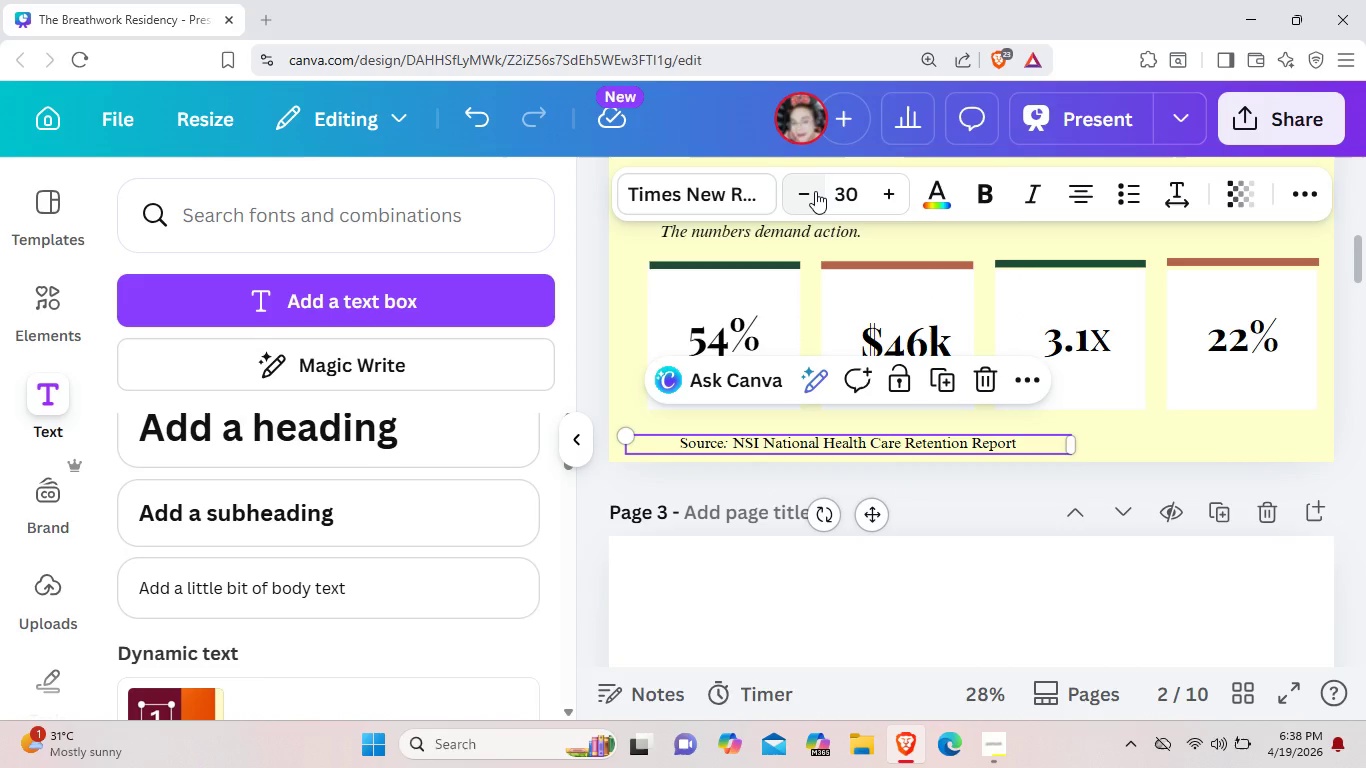 
triple_click([815, 191])
 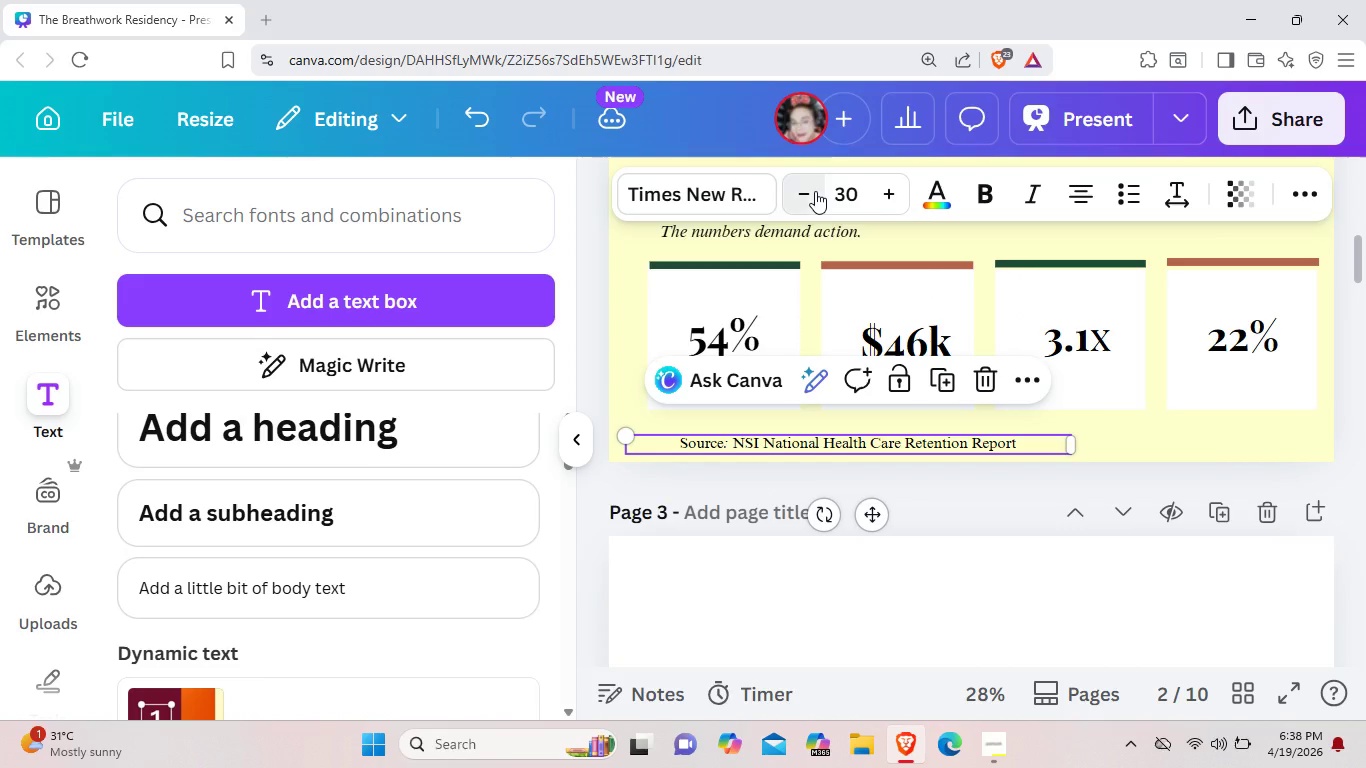 
left_click([815, 191])
 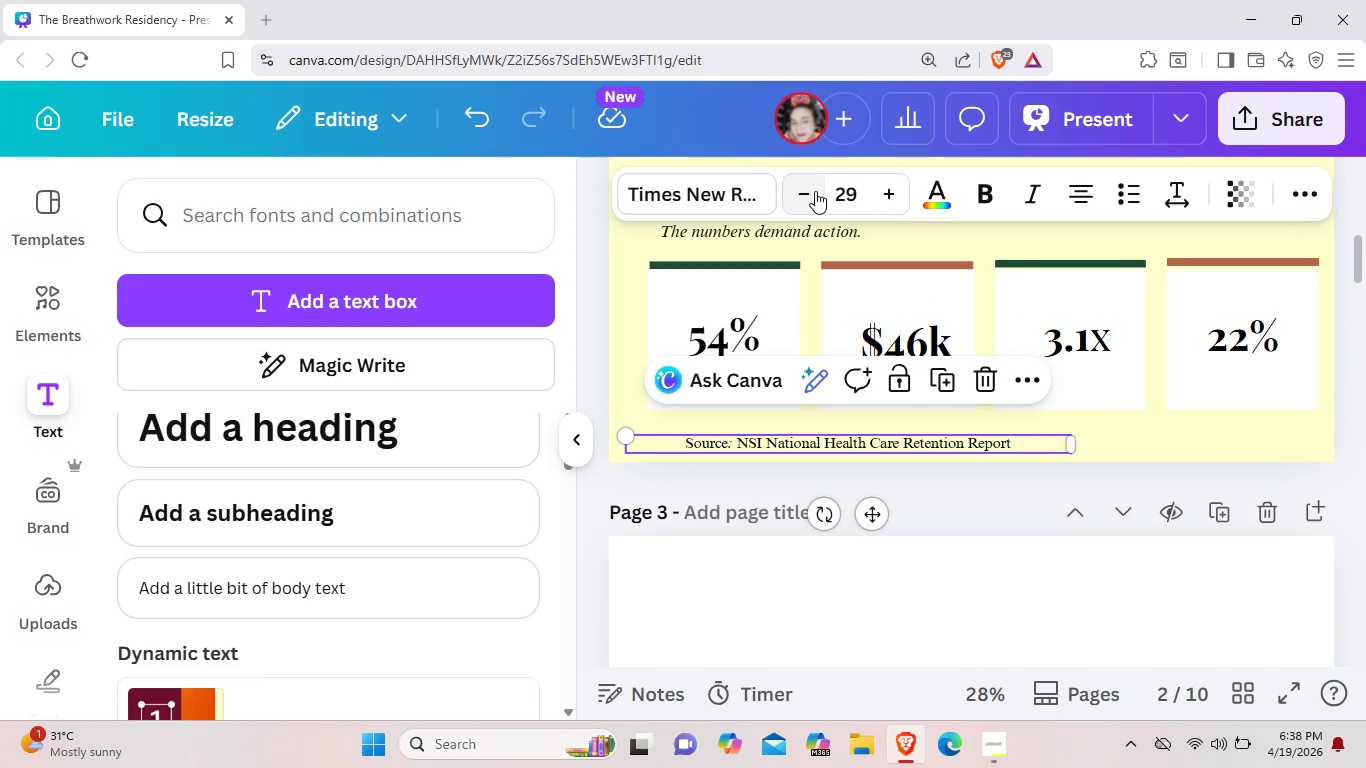 
left_click([815, 191])
 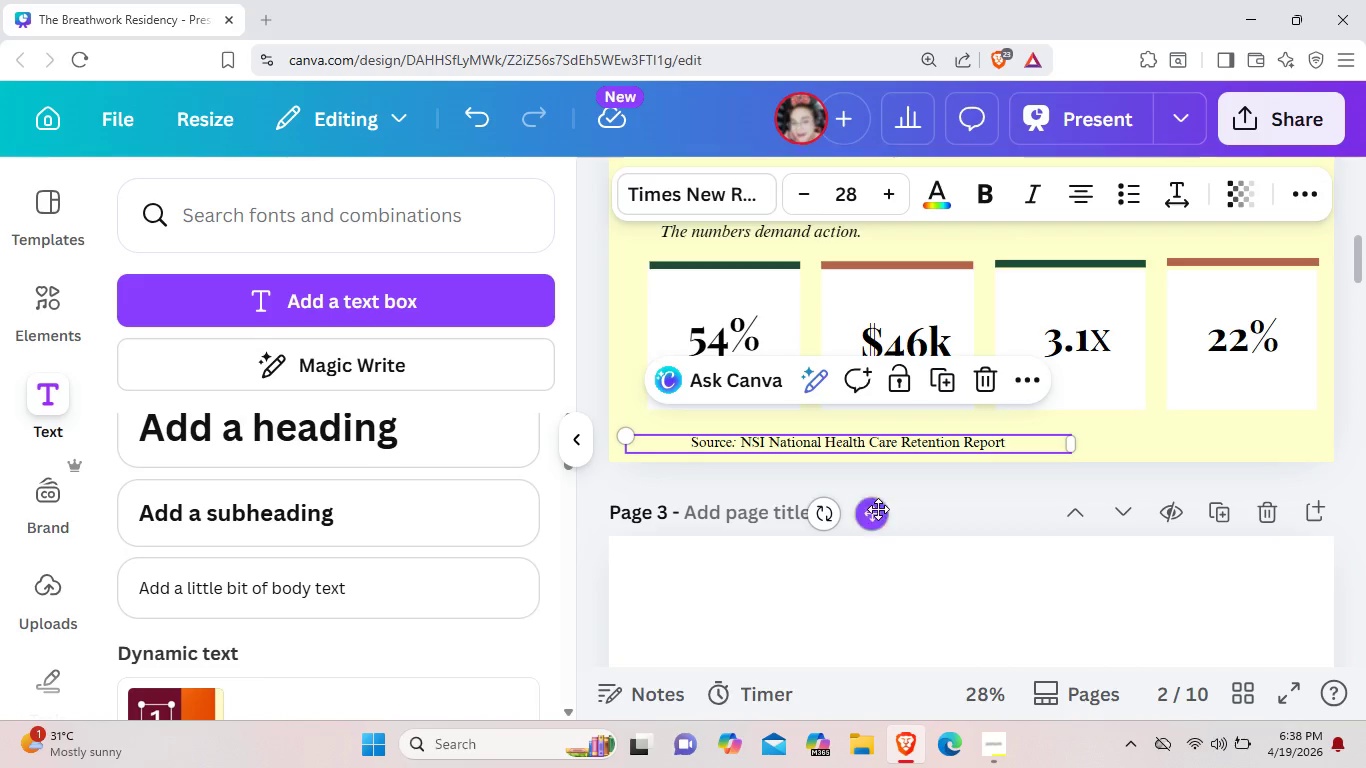 
left_click_drag(start_coordinate=[875, 511], to_coordinate=[825, 502])
 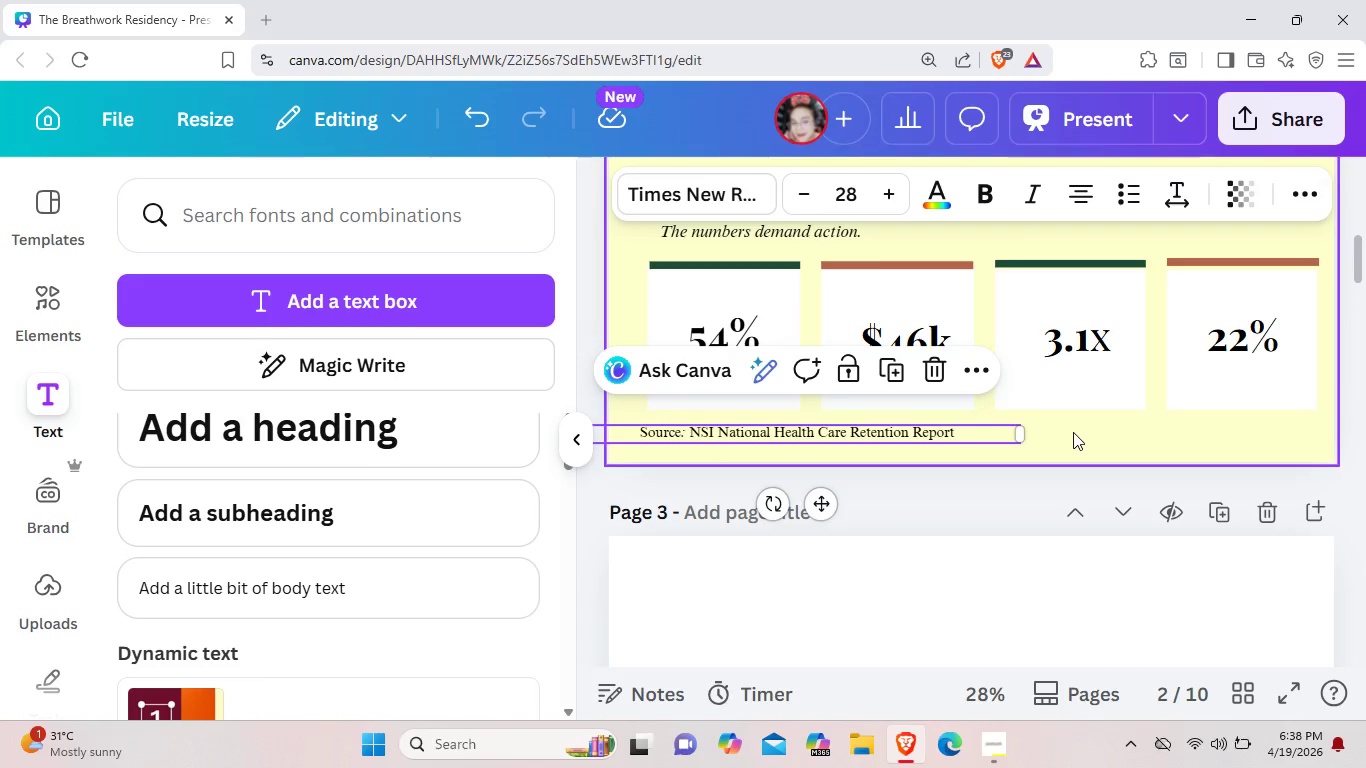 
left_click([1073, 432])
 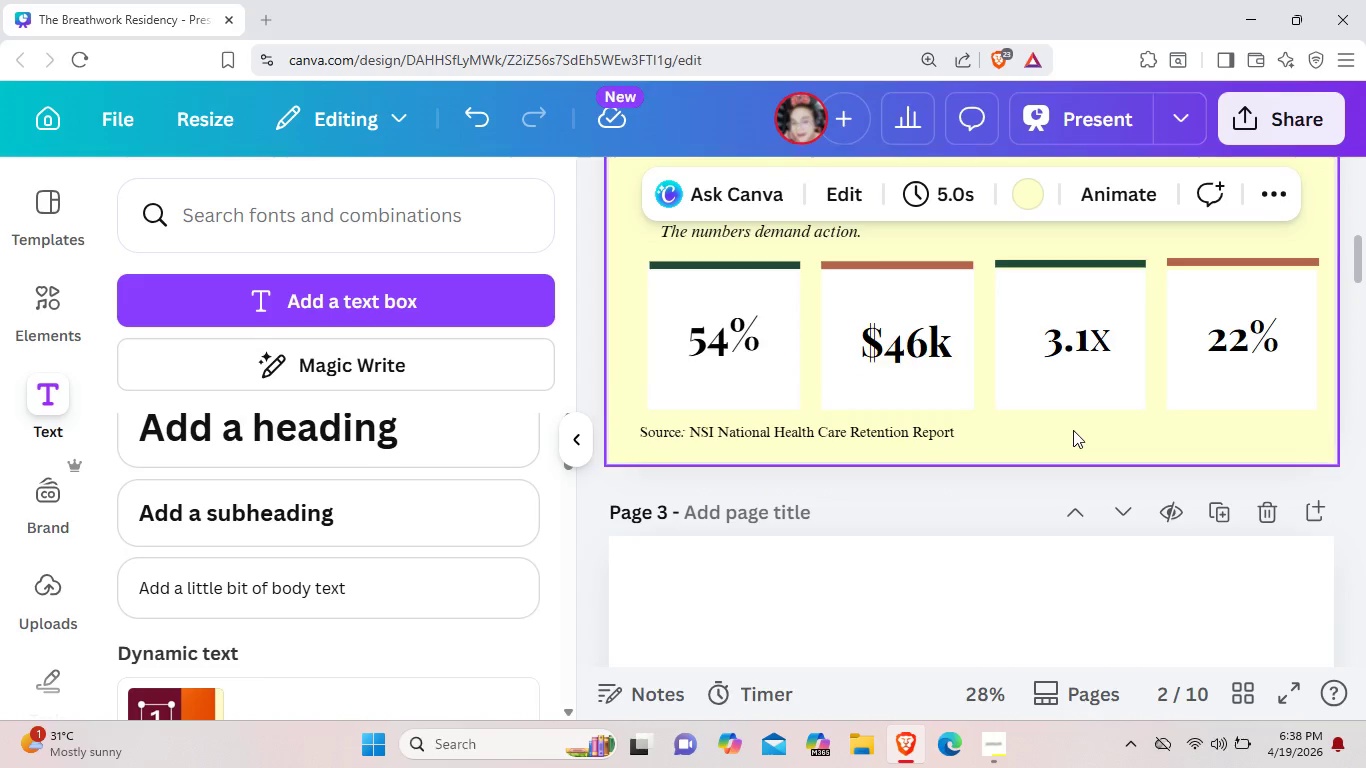 
wait(5.05)
 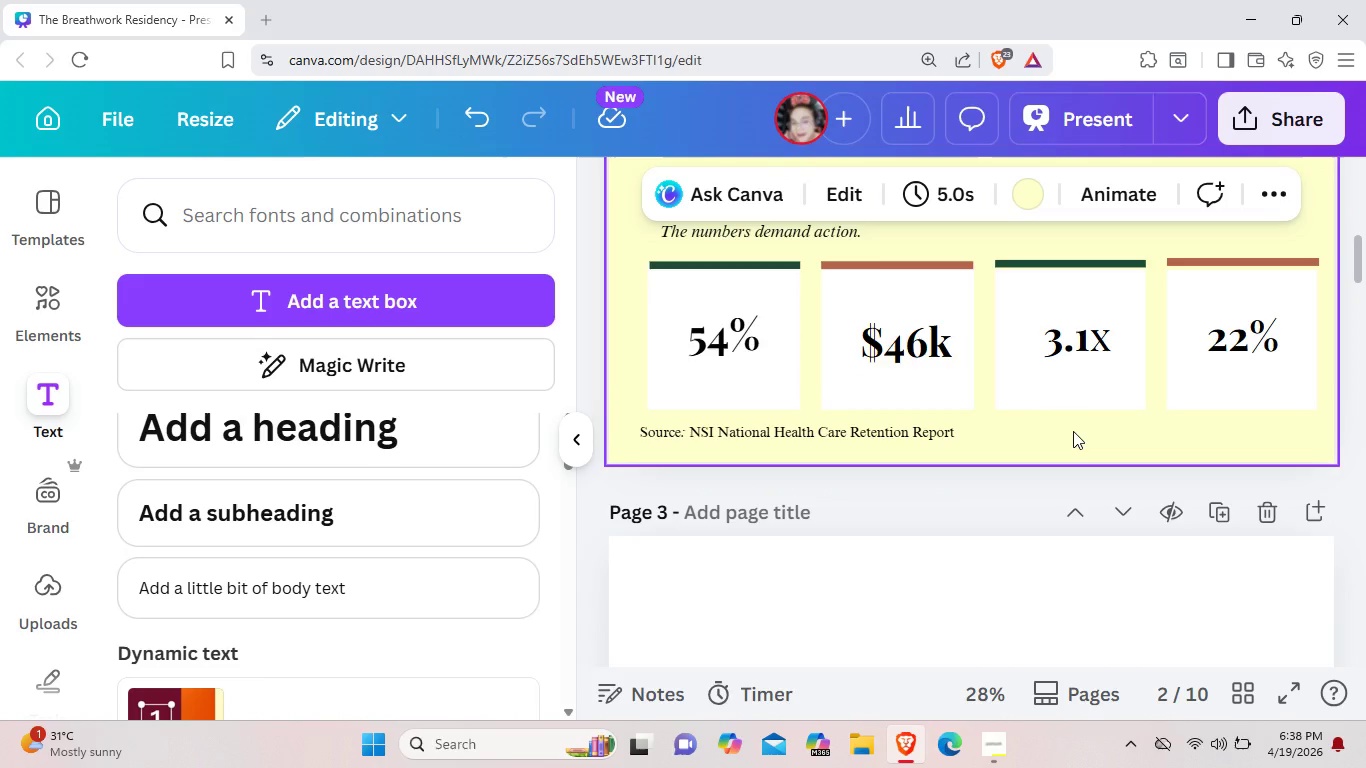 
left_click([948, 440])
 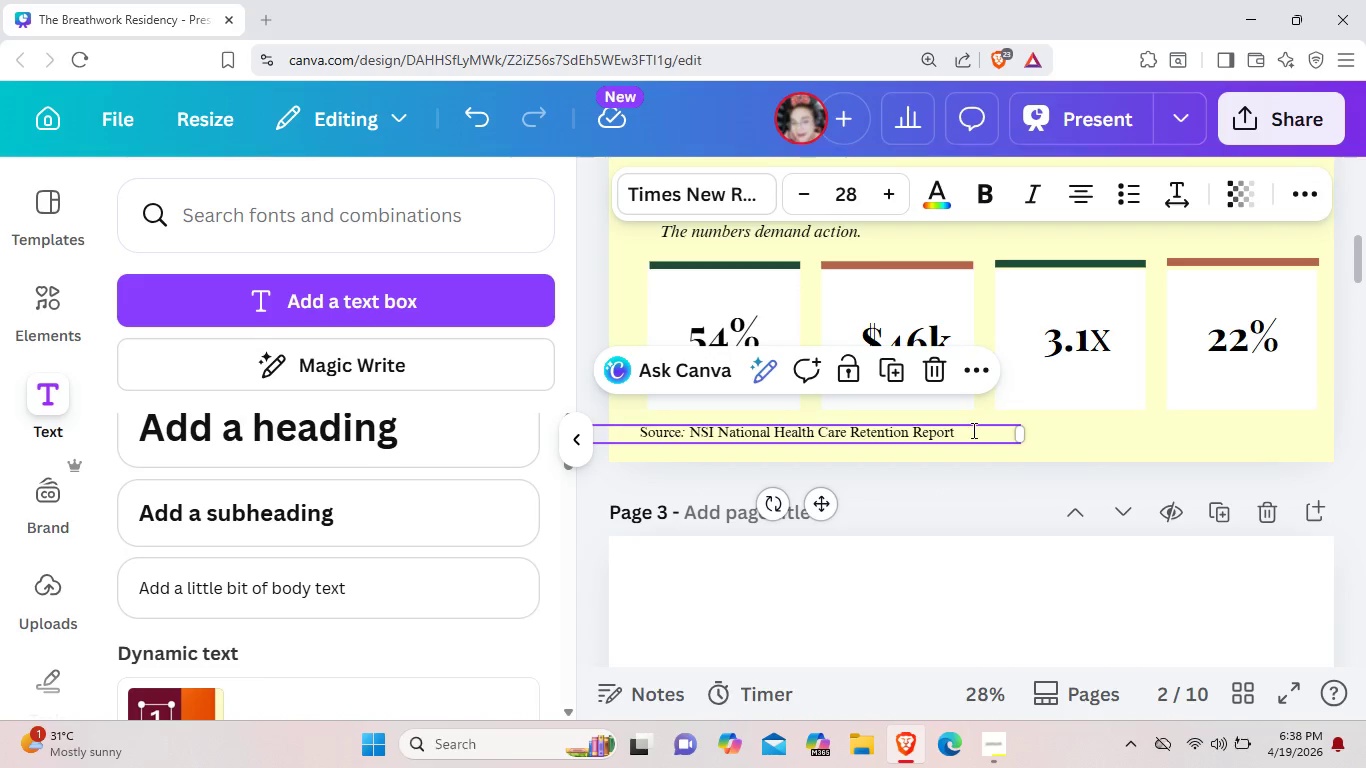 
double_click([972, 430])
 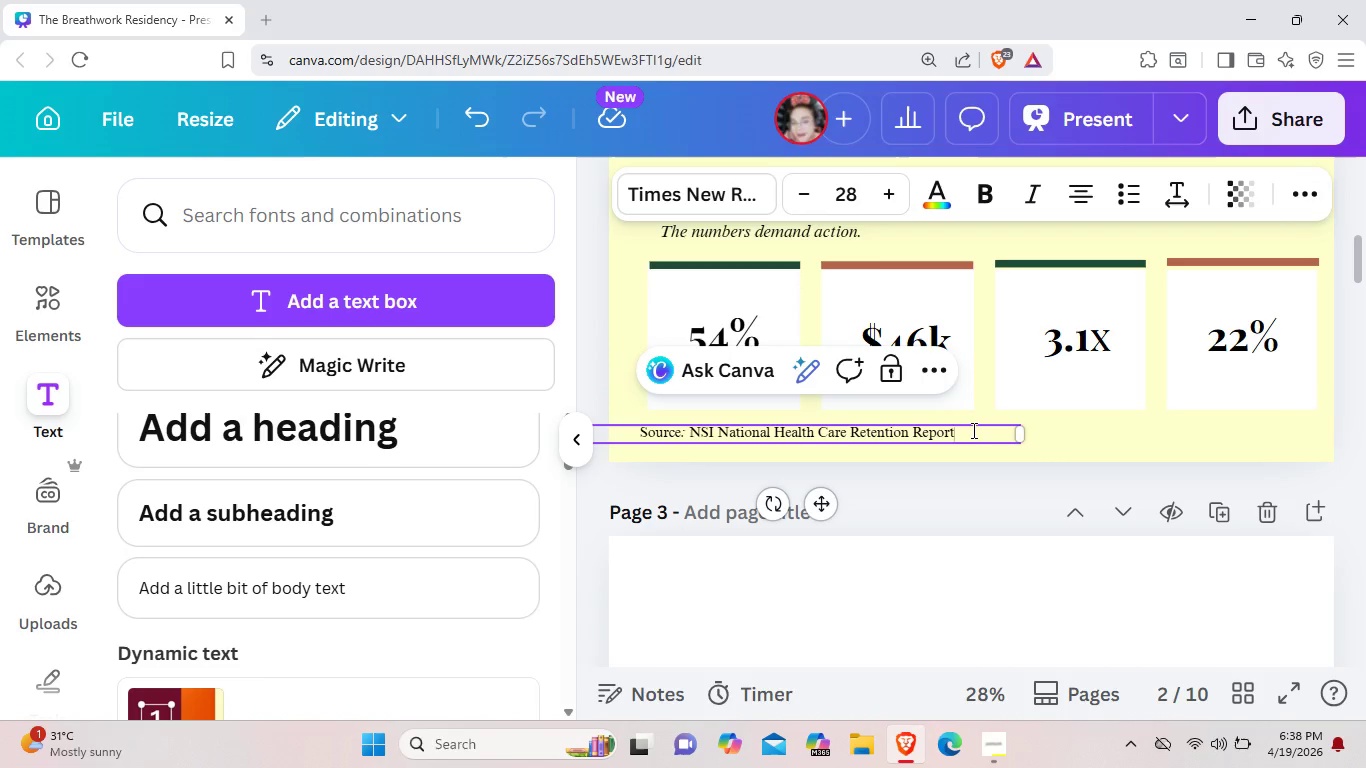 
left_click([972, 430])
 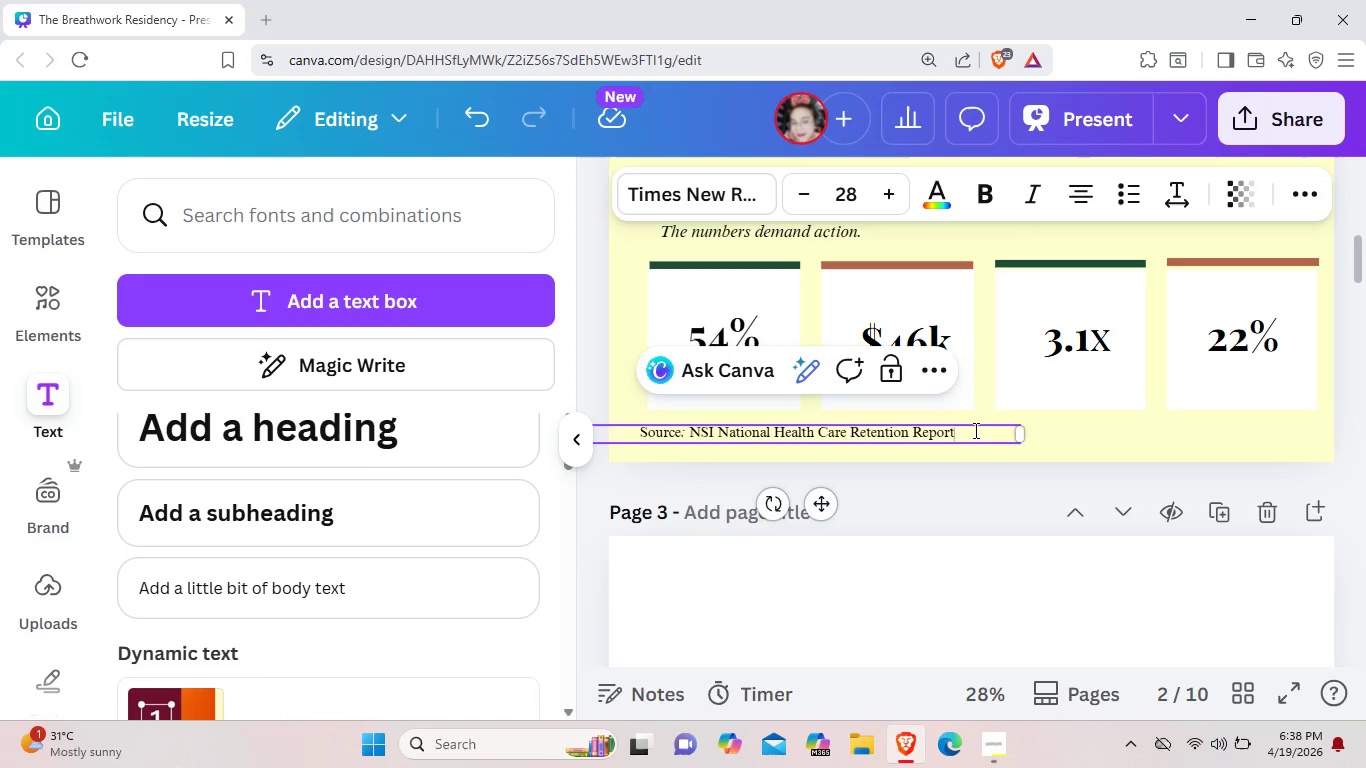 
key(Space)
 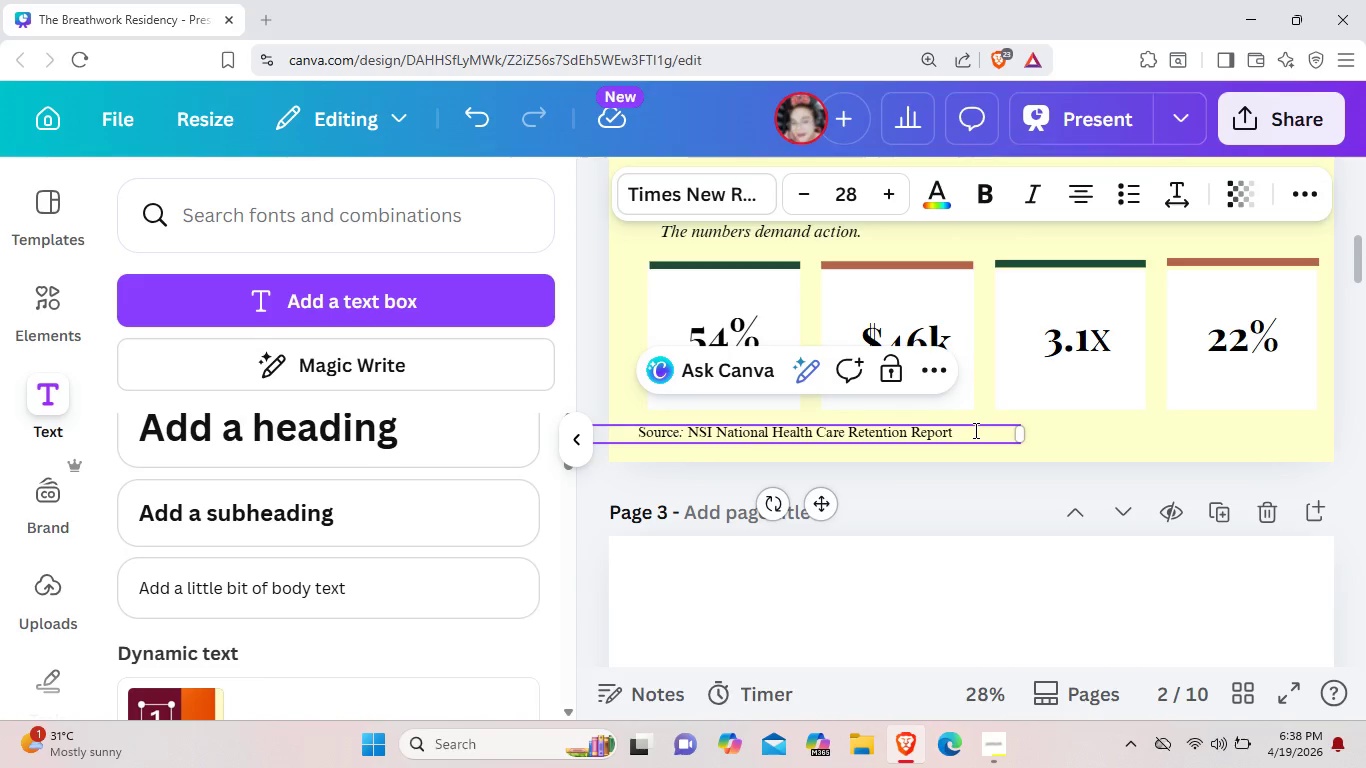 
wait(11.17)
 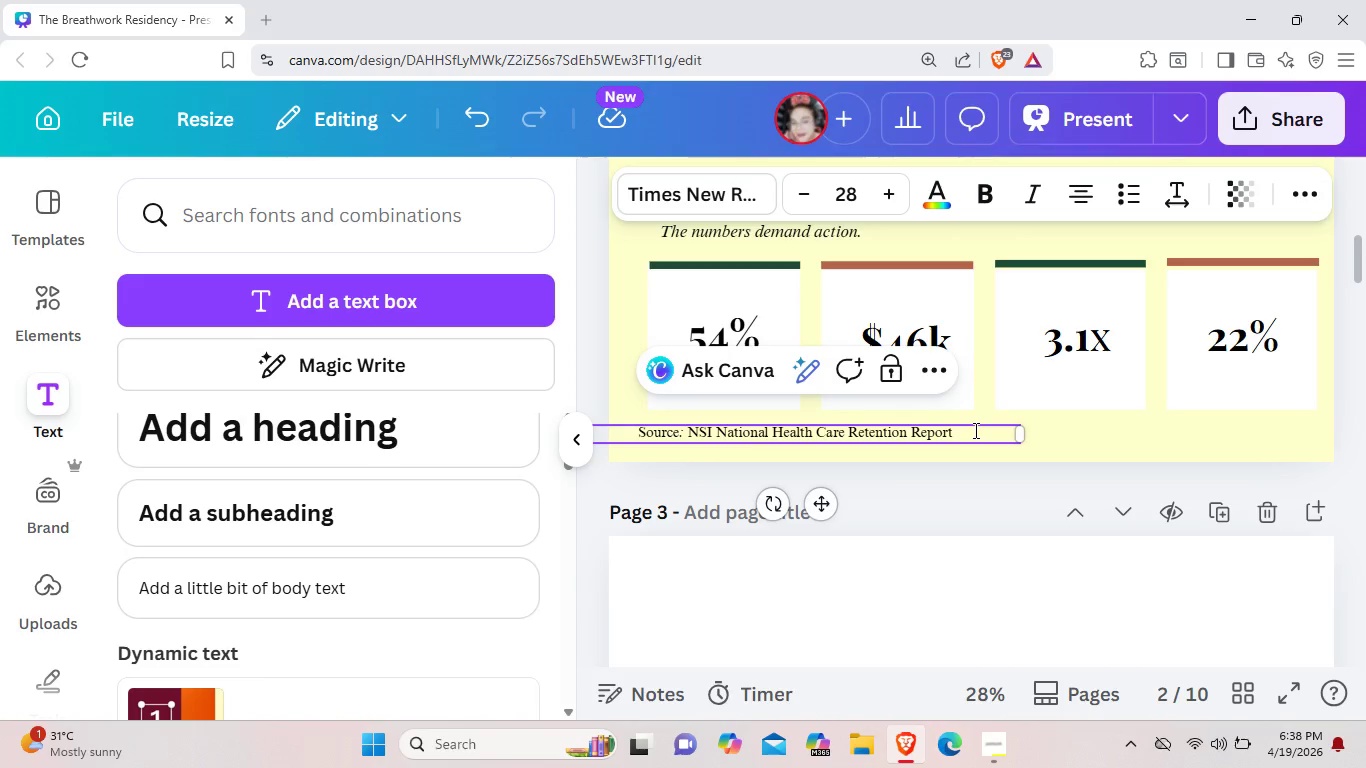 
type(2024; AAMC)
 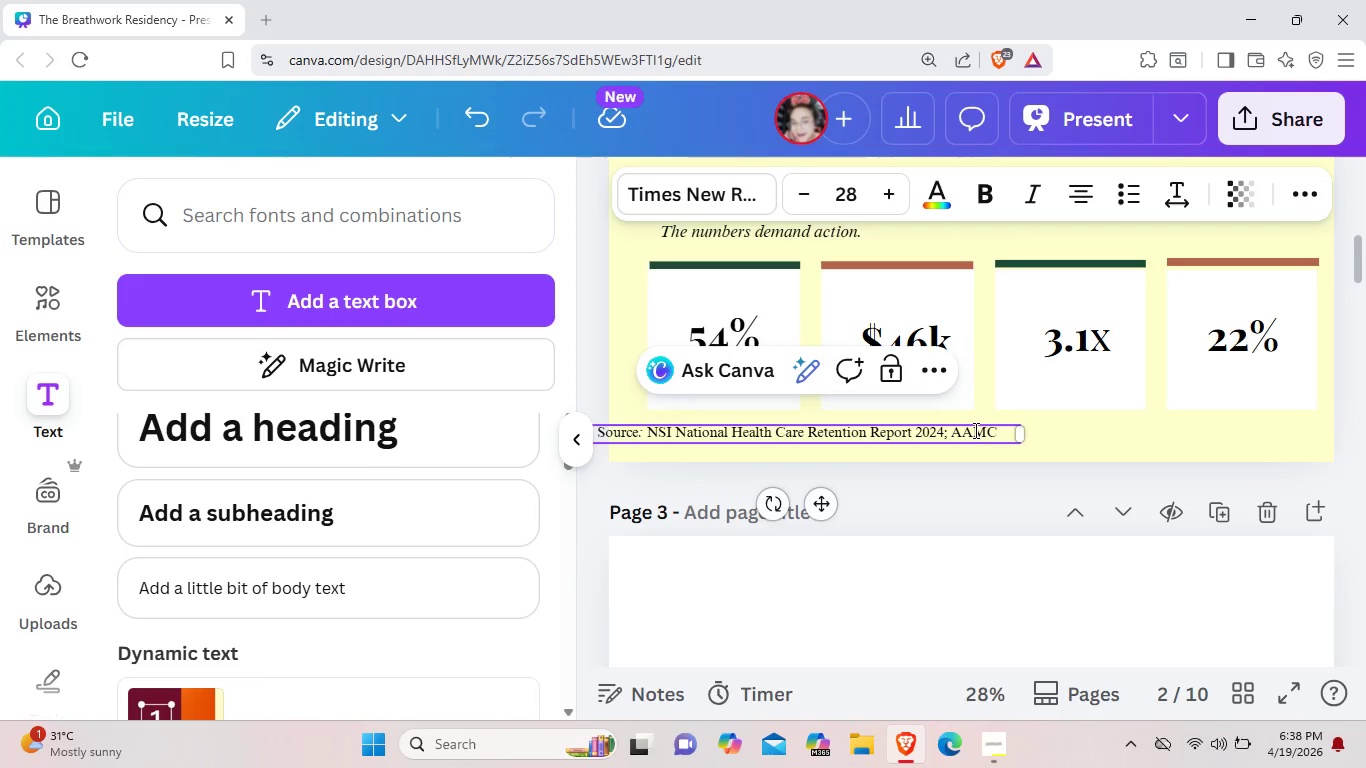 
type(; Joint Commision)
 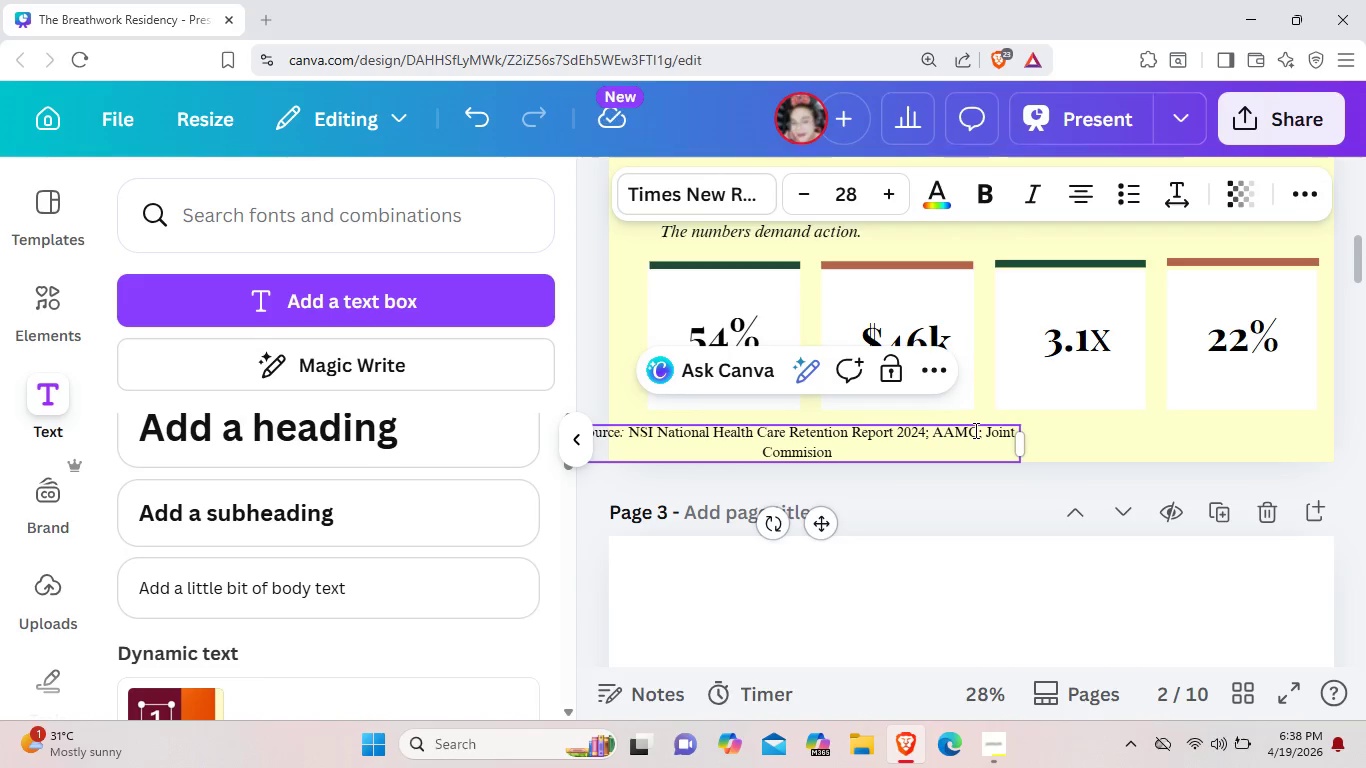 
wait(9.74)
 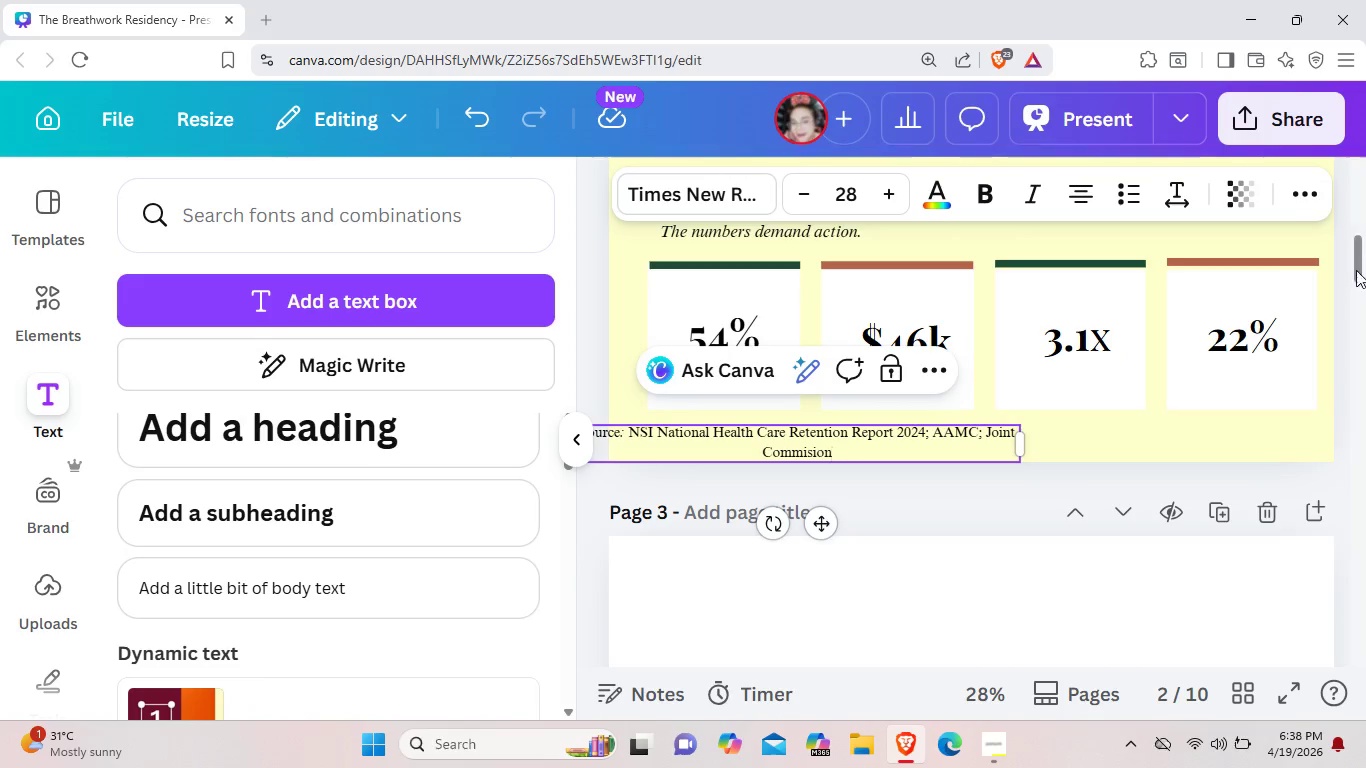 
left_click_drag(start_coordinate=[1023, 444], to_coordinate=[1150, 440])
 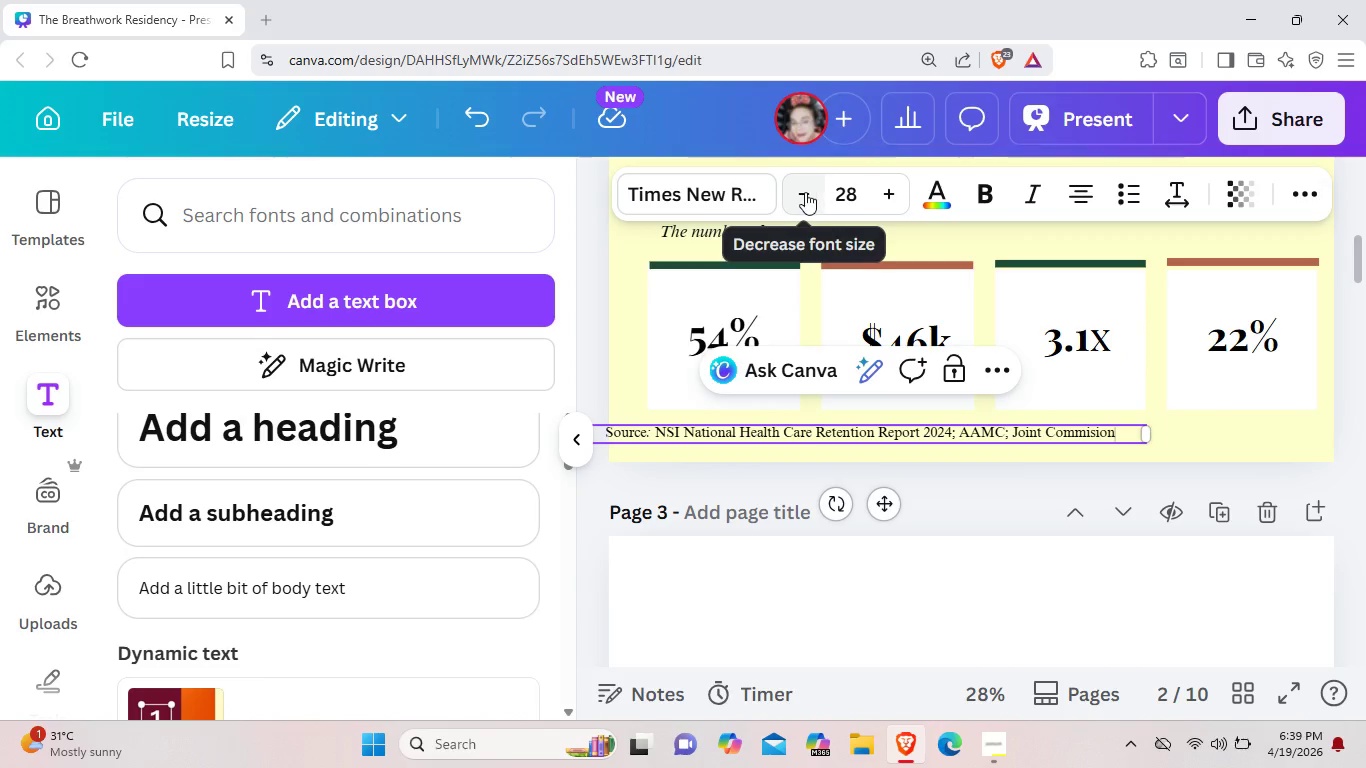 
double_click([805, 196])
 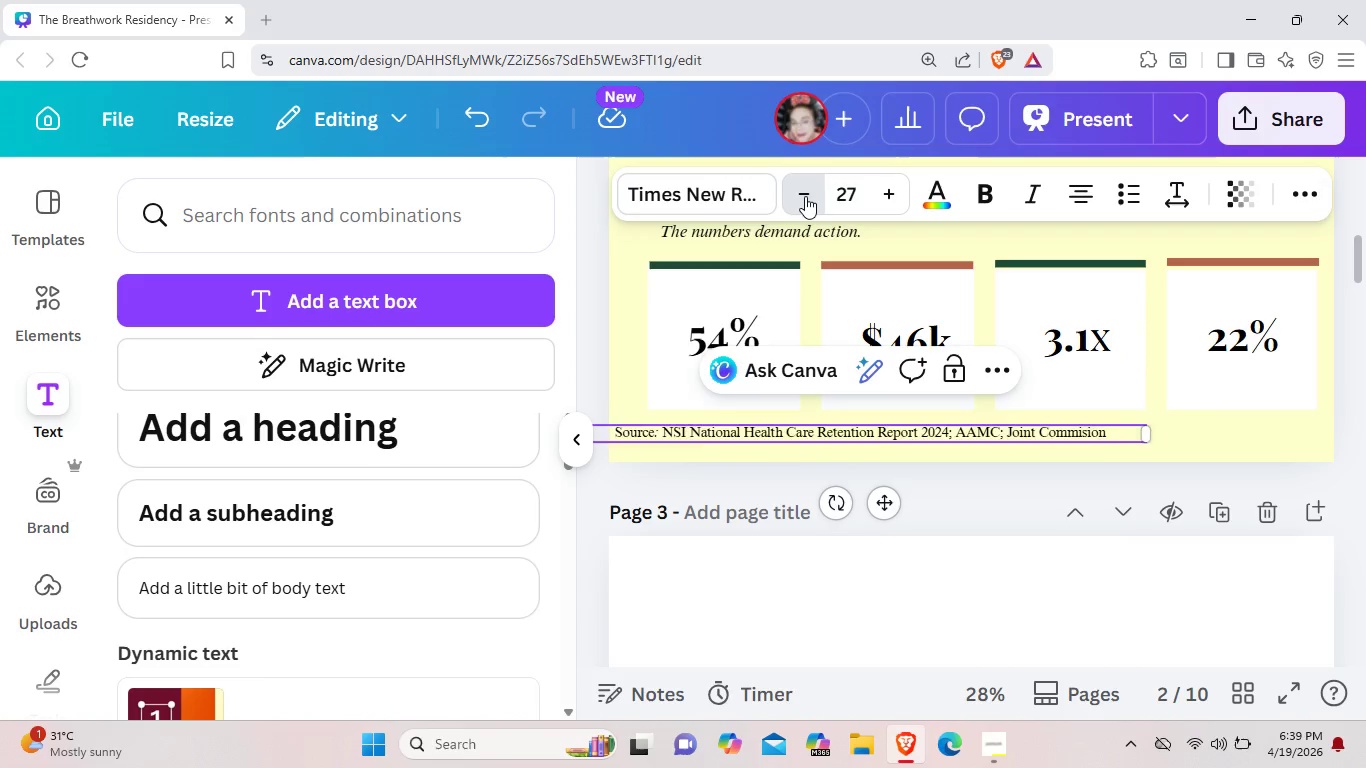 
triple_click([805, 196])
 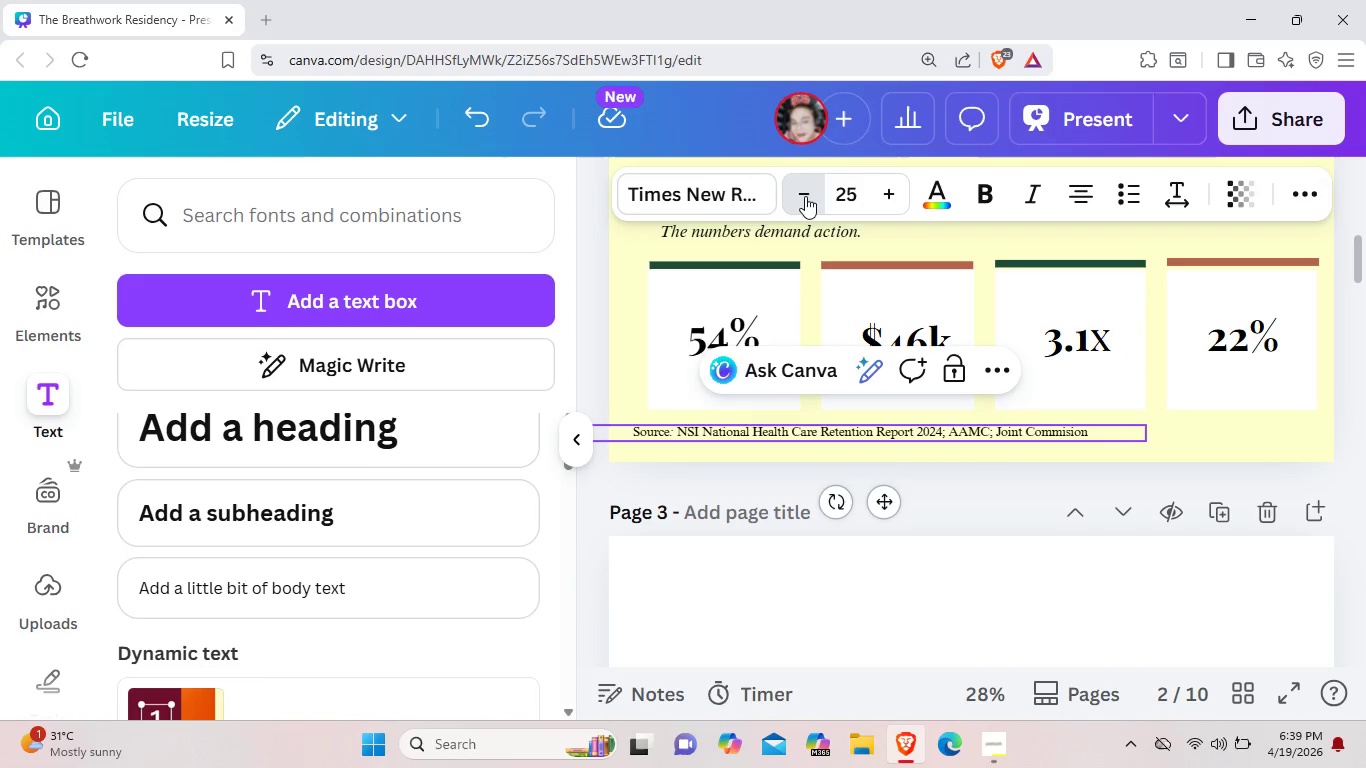 
triple_click([805, 196])
 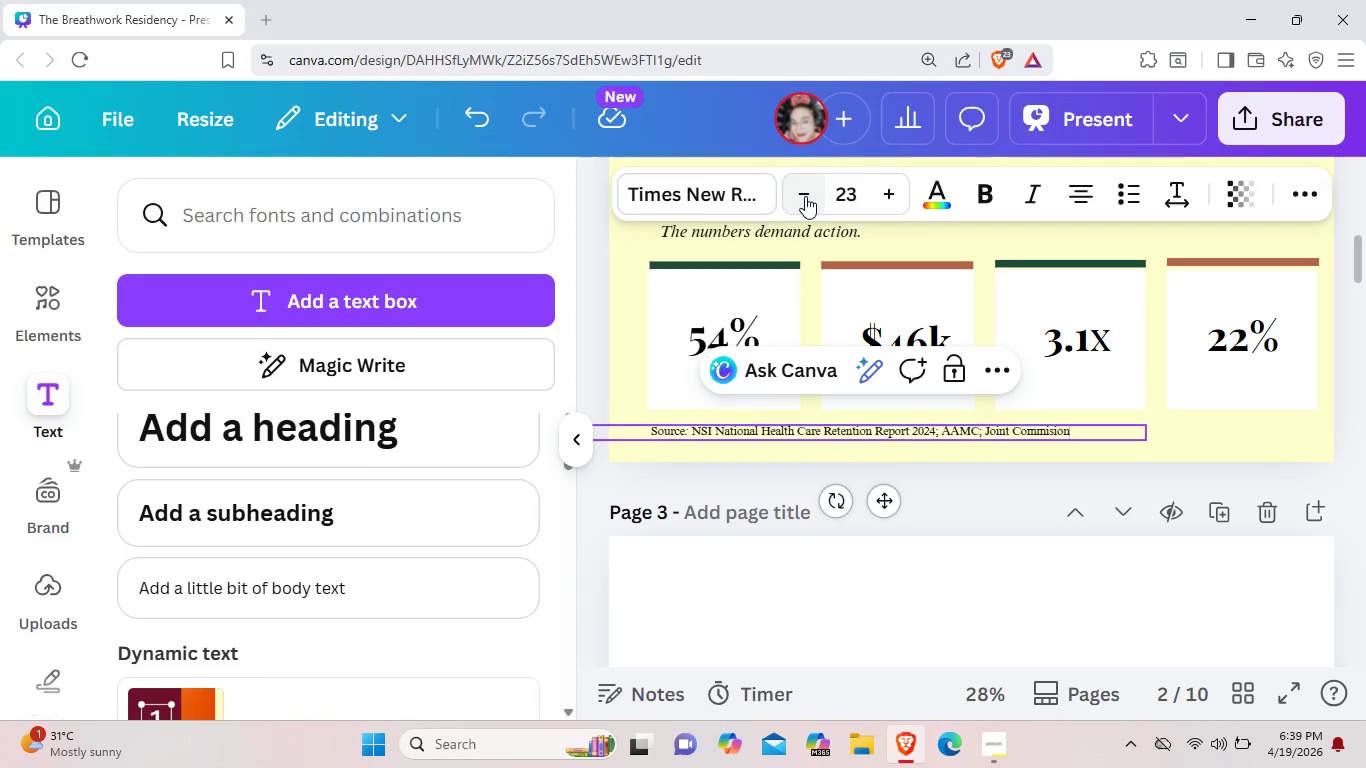 
triple_click([805, 196])
 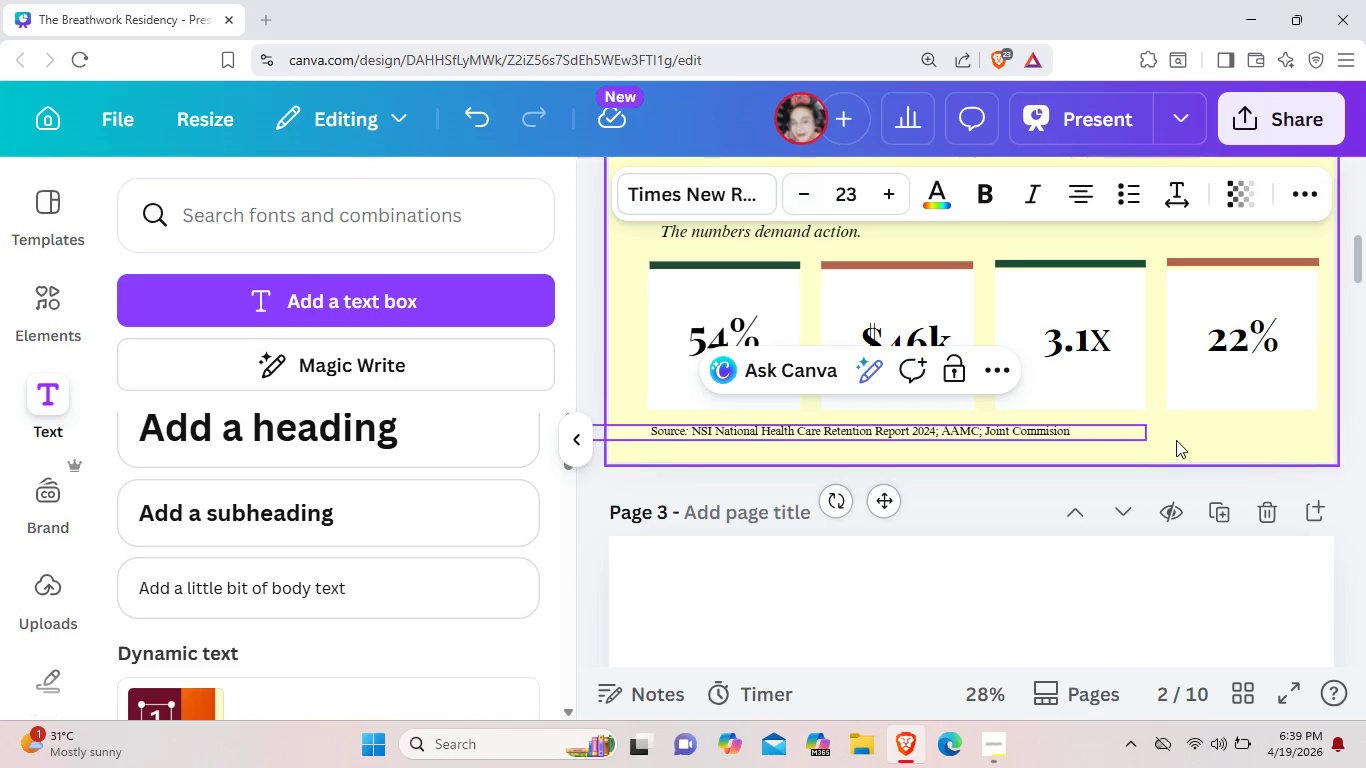 
left_click([1176, 439])
 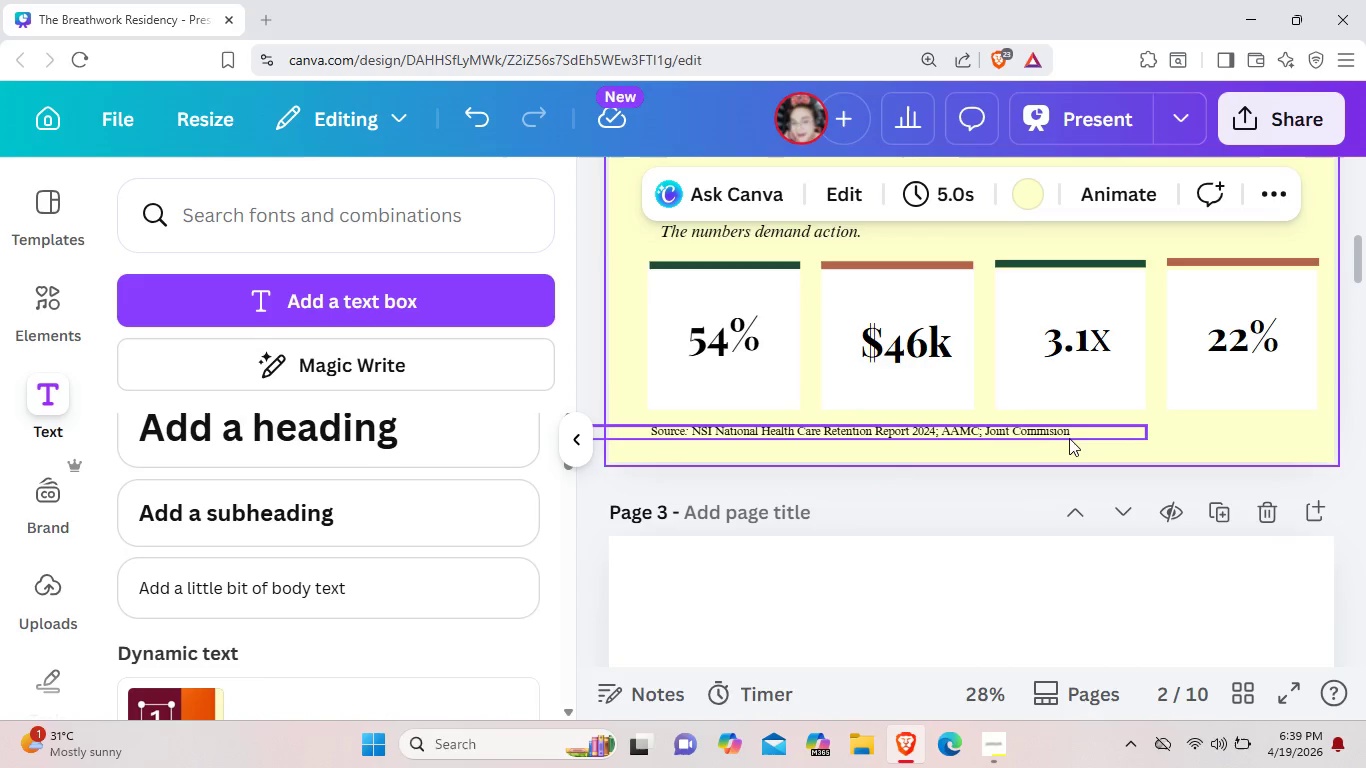 
left_click([1069, 437])
 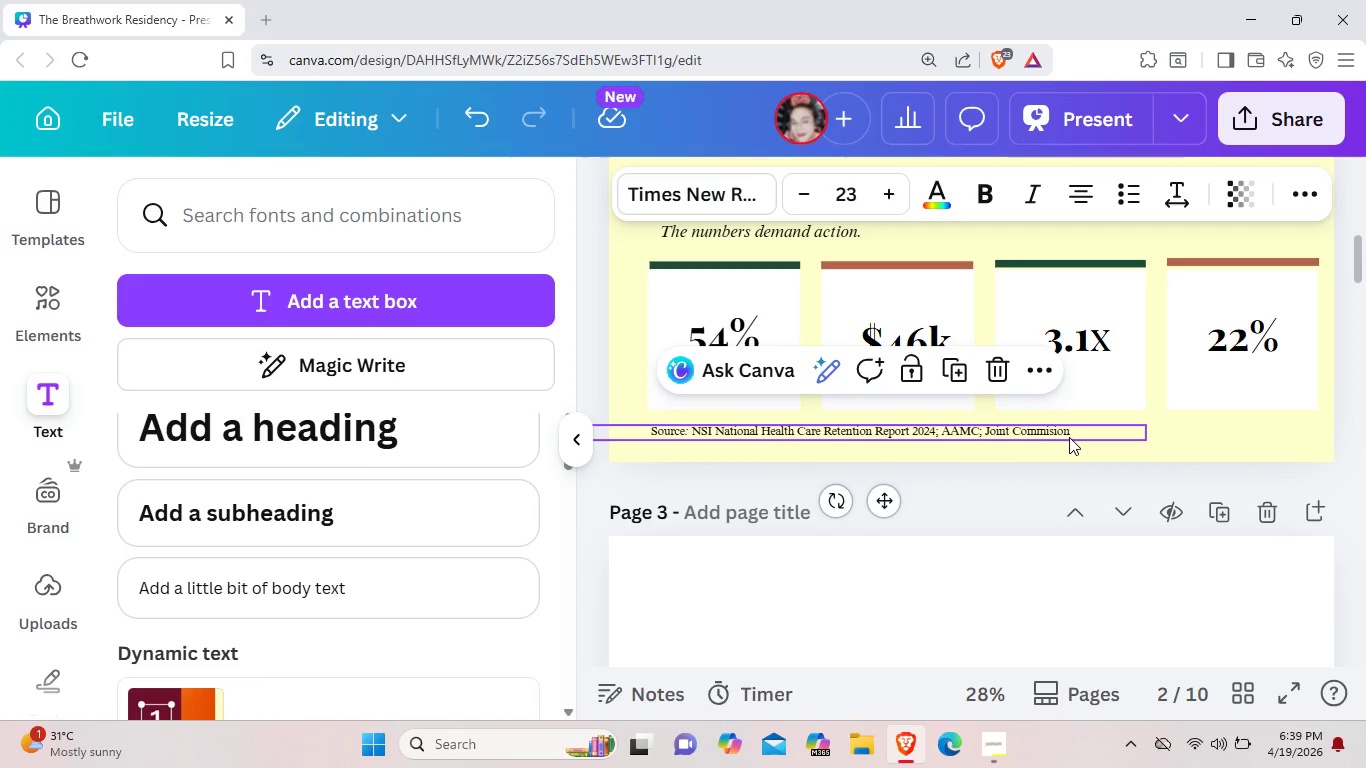 
key(Control+C)
 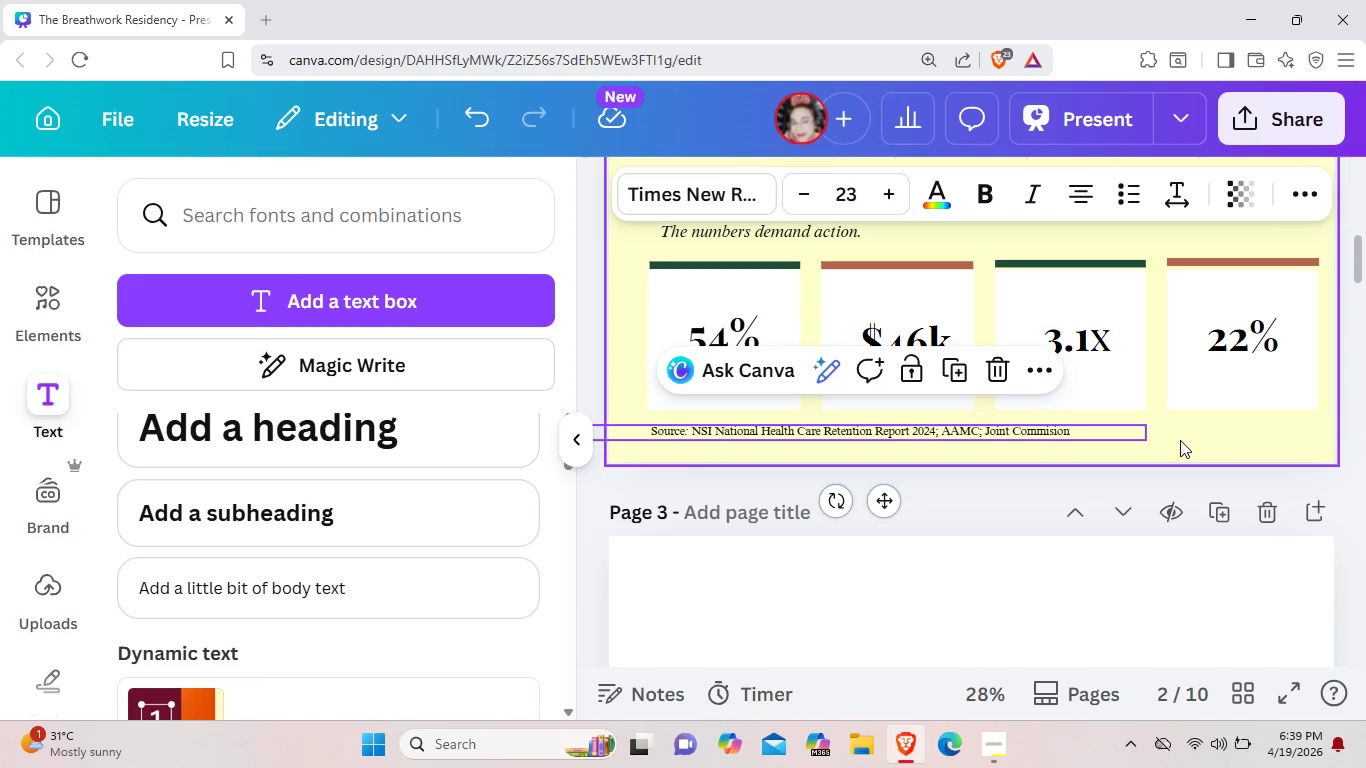 
left_click([1180, 440])
 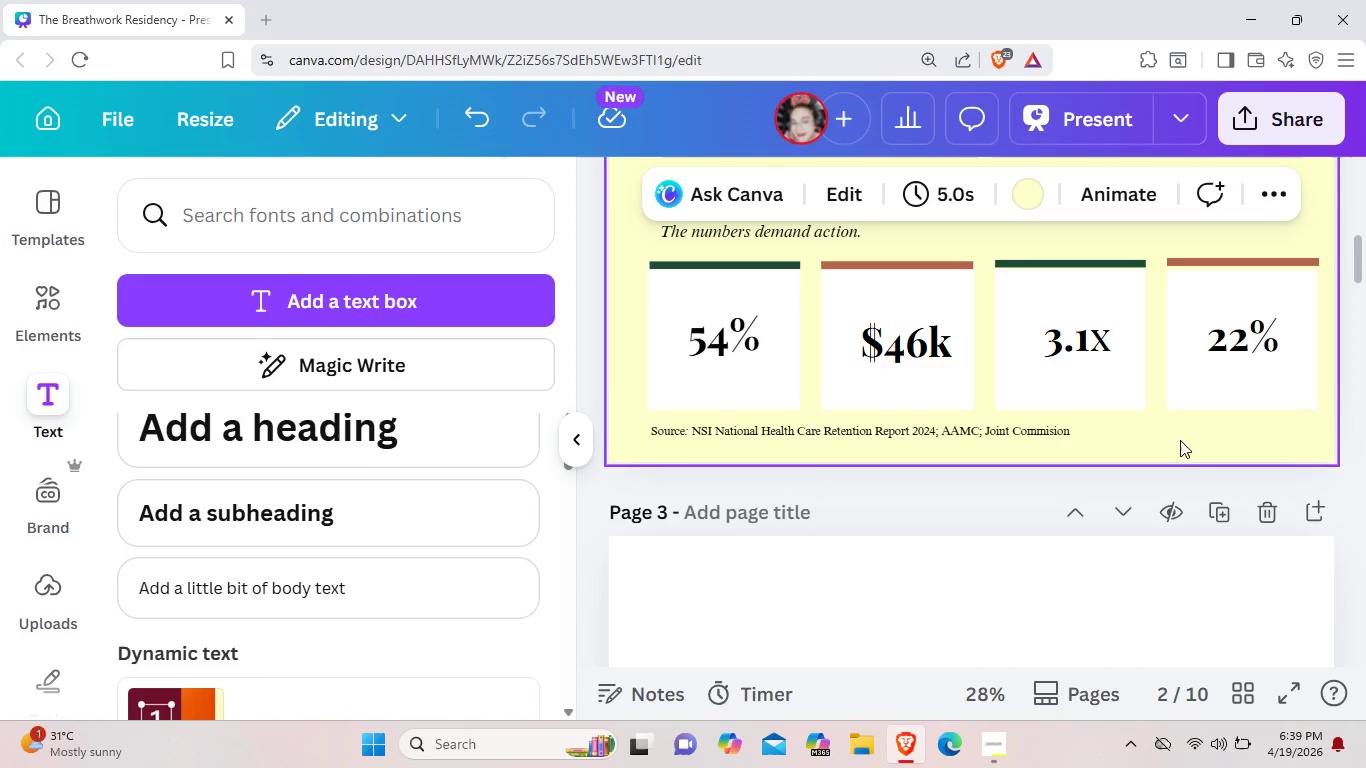 
key(Control+V)
 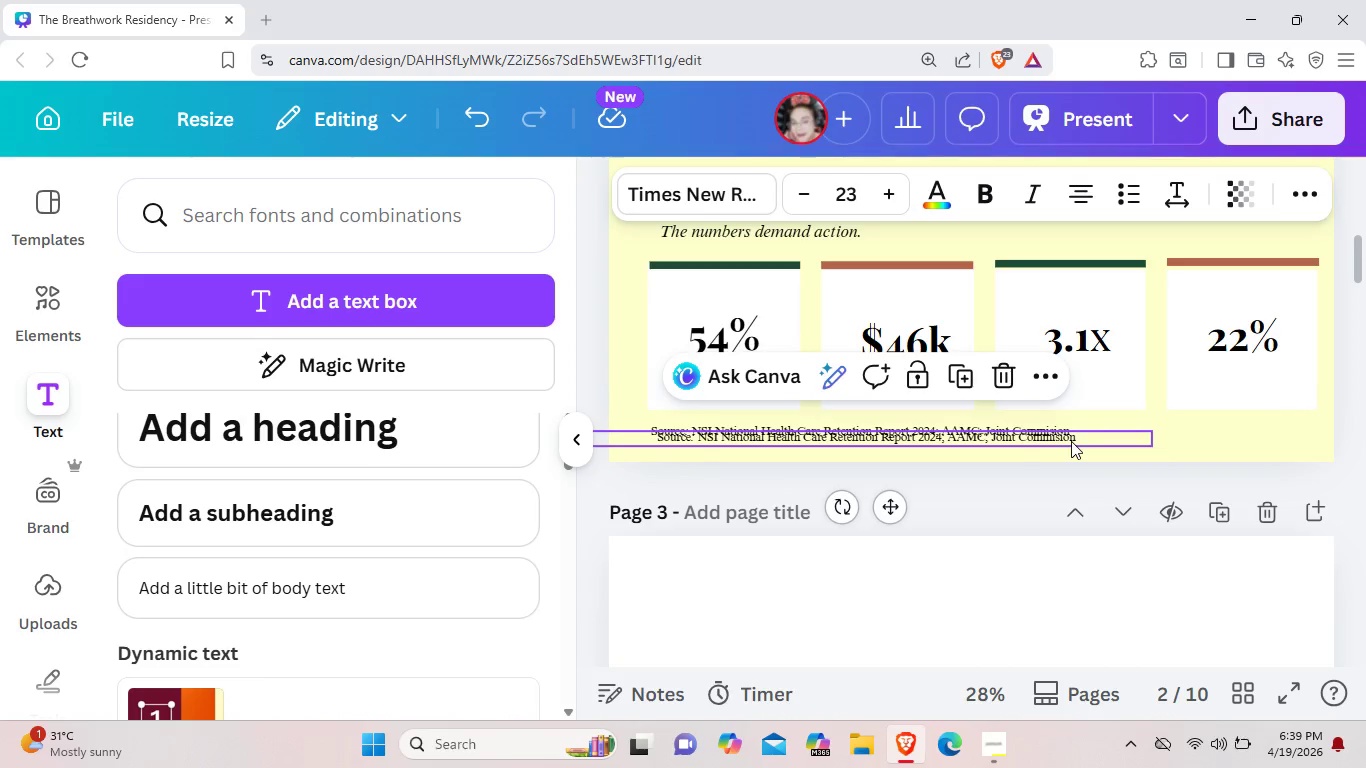 
left_click_drag(start_coordinate=[1071, 441], to_coordinate=[1258, 458])
 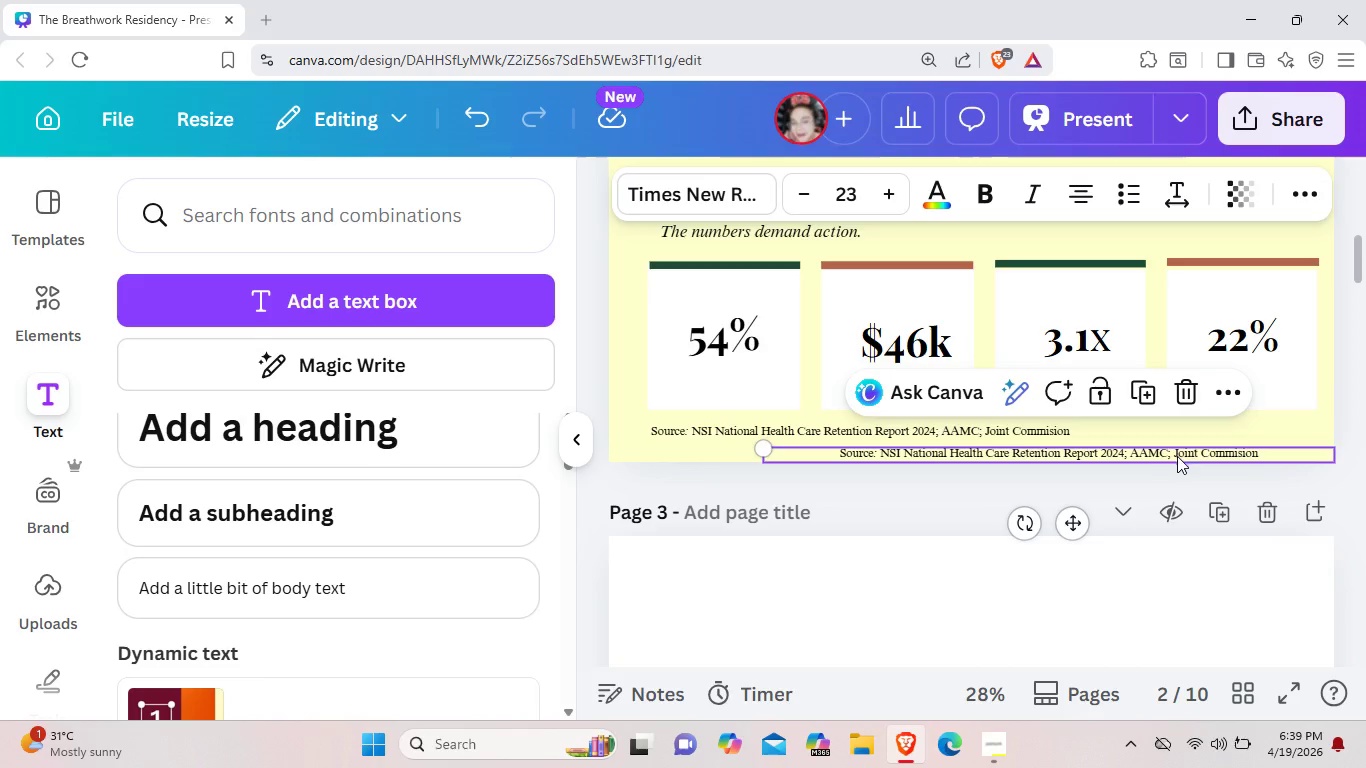 
left_click_drag(start_coordinate=[1177, 460], to_coordinate=[1182, 451])
 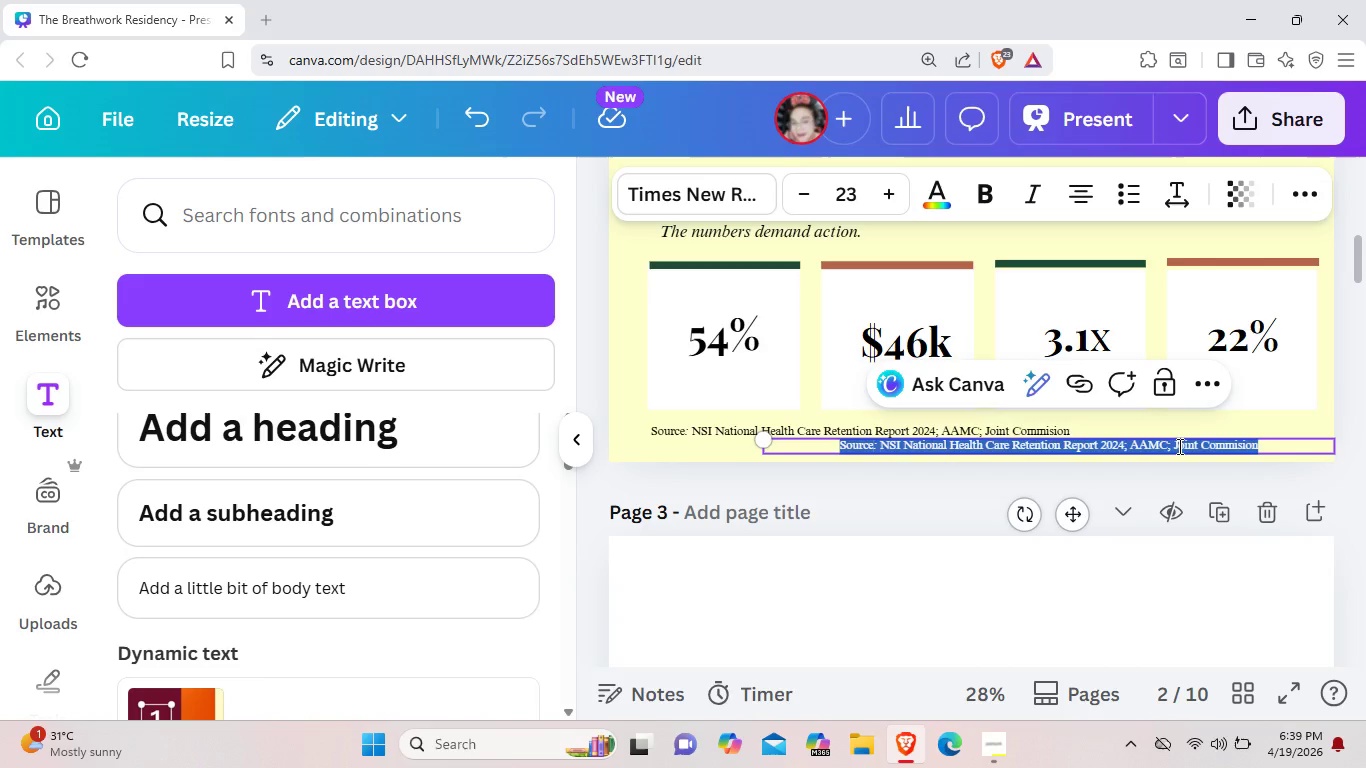 
left_click([1178, 446])
 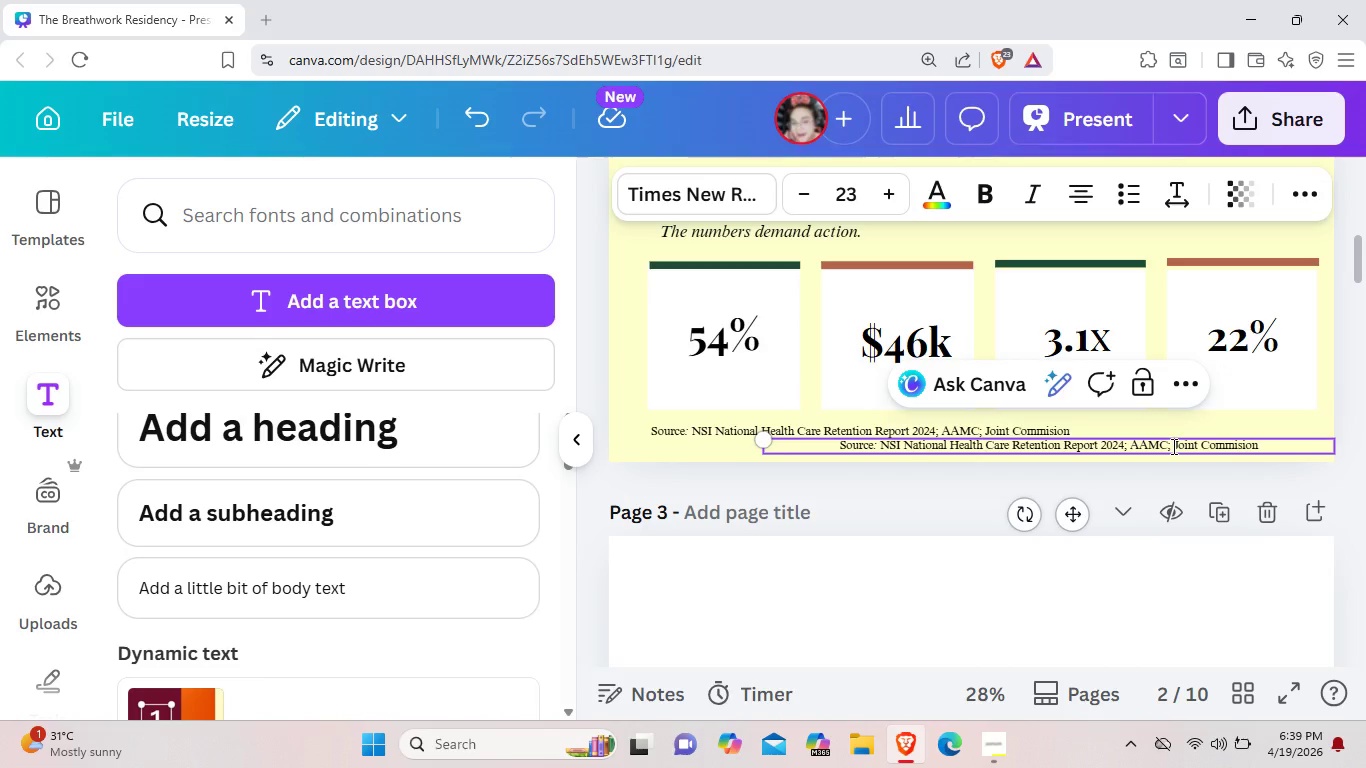 
left_click_drag(start_coordinate=[1172, 446], to_coordinate=[830, 449])
 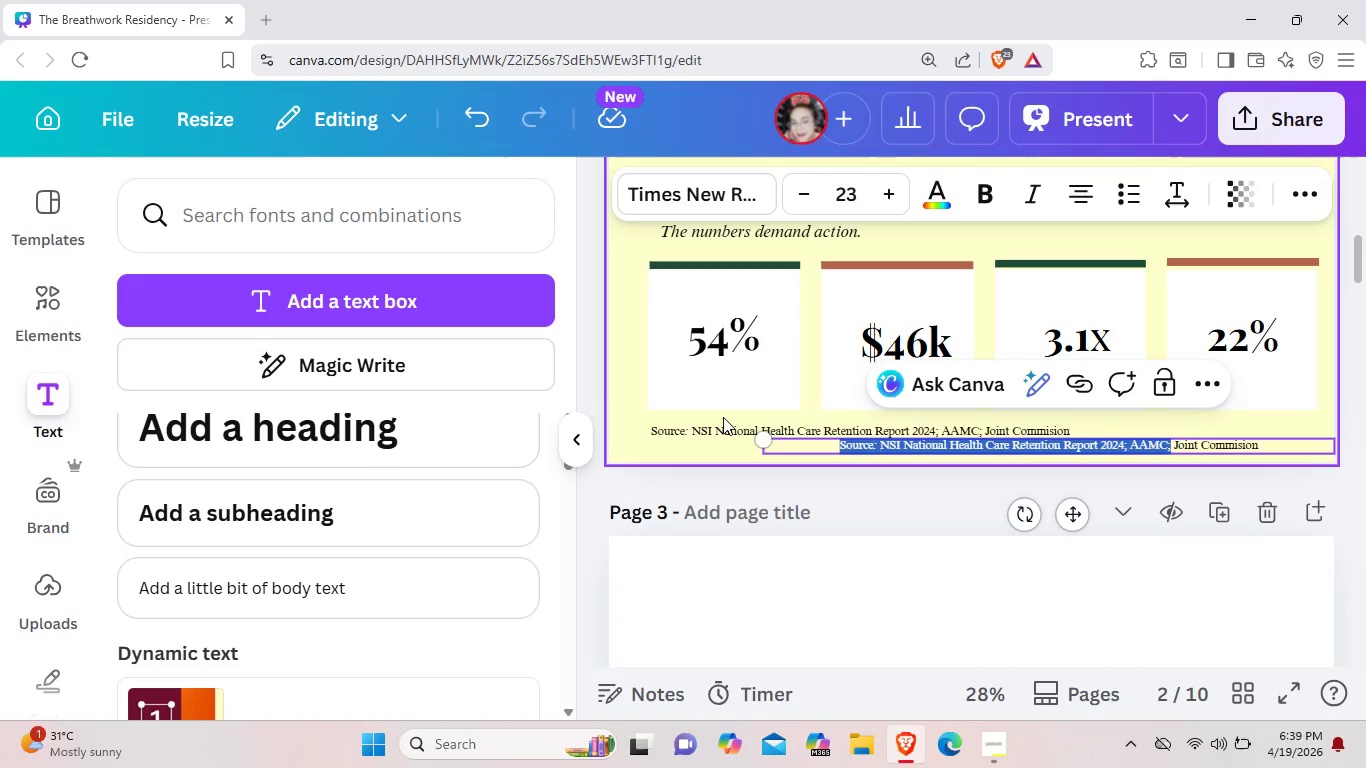 
key(Backspace)
 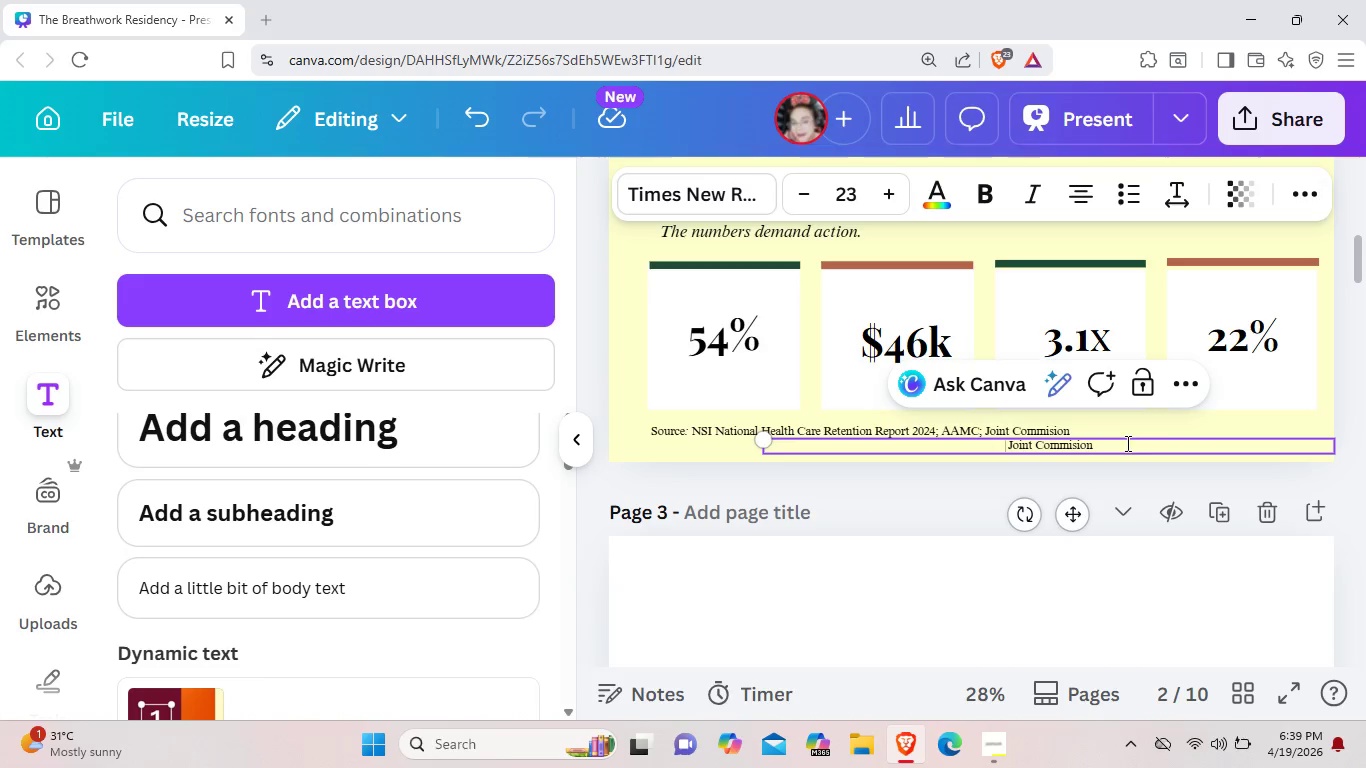 
left_click([1098, 438])
 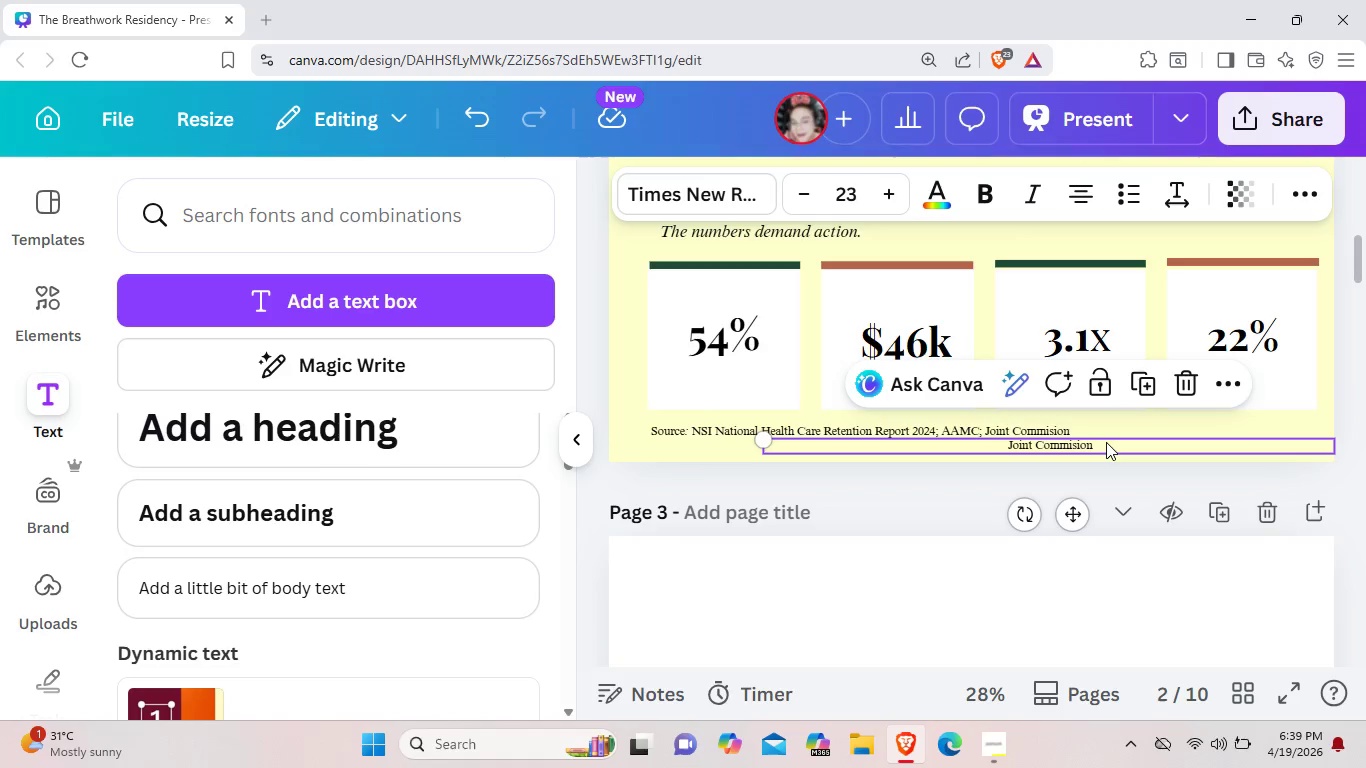 
double_click([1106, 442])
 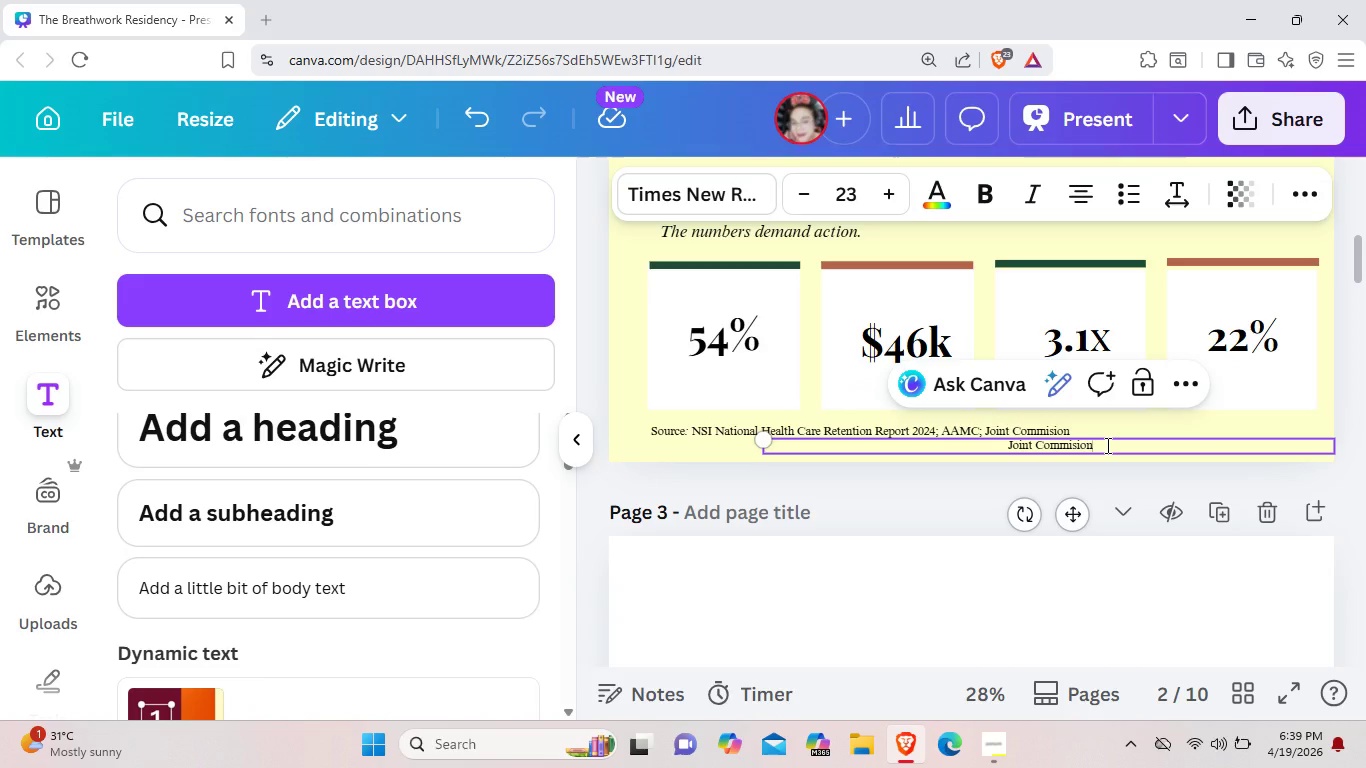 
key(Backspace)
key(Backspace)
key(Backspace)
key(Backspace)
key(Backspace)
key(Backspace)
key(Backspace)
key(Backspace)
key(Backspace)
key(Backspace)
key(Backspace)
key(Backspace)
key(Backspace)
key(Backspace)
key(Backspace)
type(LUMINA FLOW STUDIOS COM)
key(Backspace)
type(NFI)
 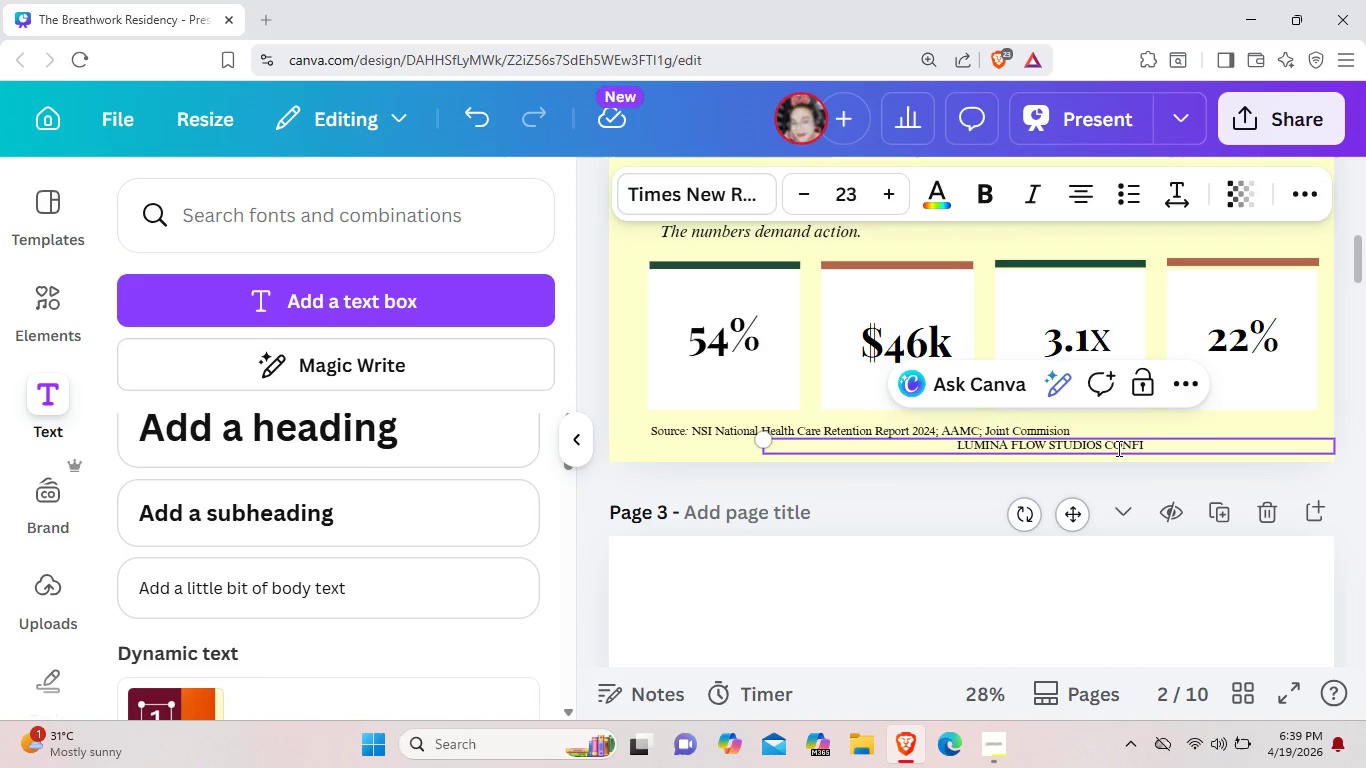 
type(DENTIAL)
 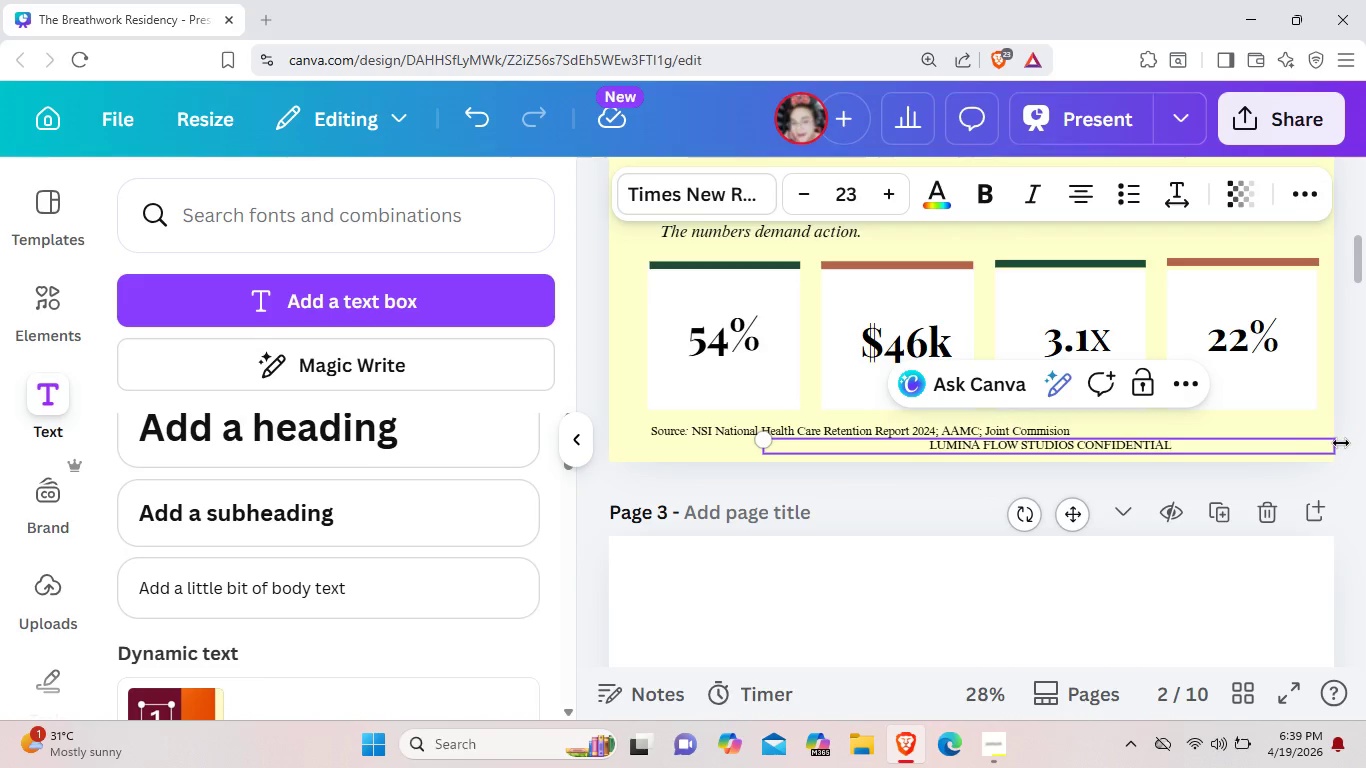 
left_click_drag(start_coordinate=[1336, 442], to_coordinate=[1016, 425])
 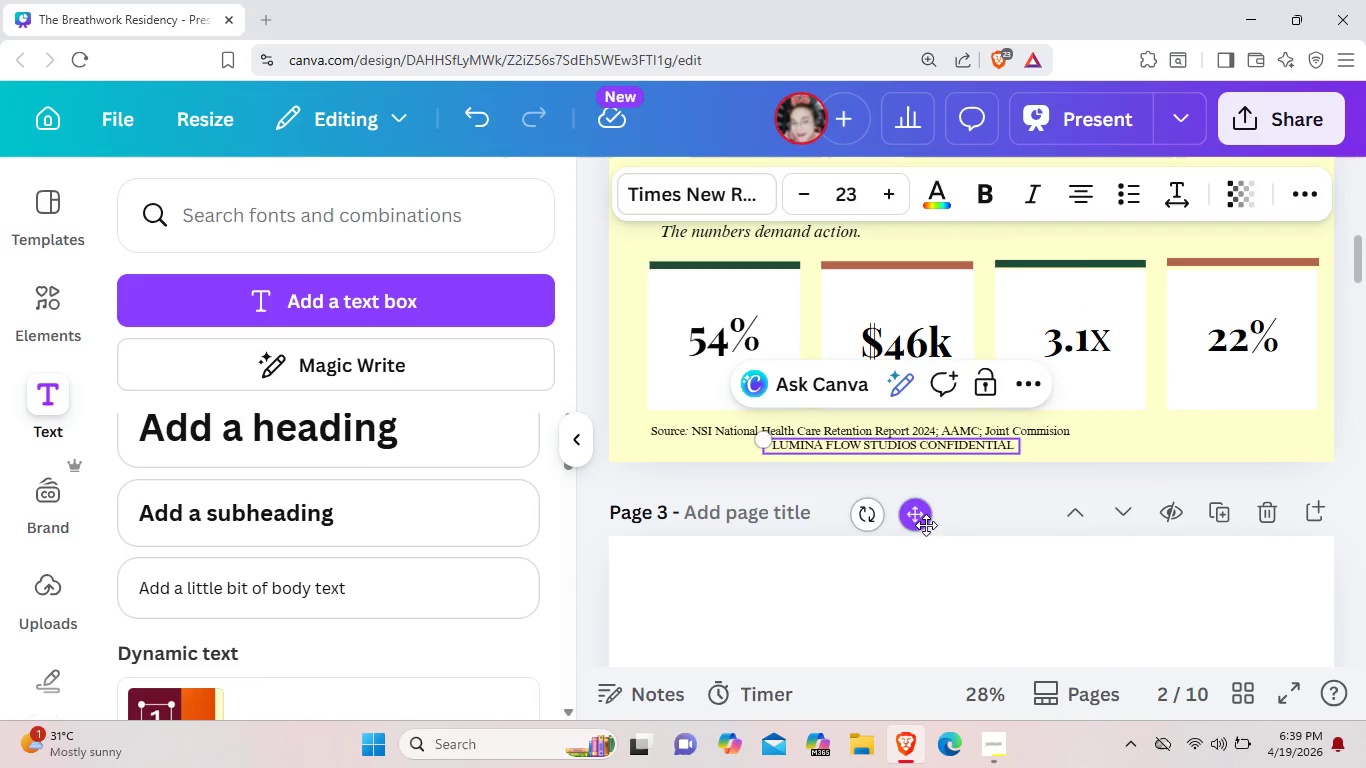 
left_click_drag(start_coordinate=[915, 521], to_coordinate=[1214, 523])
 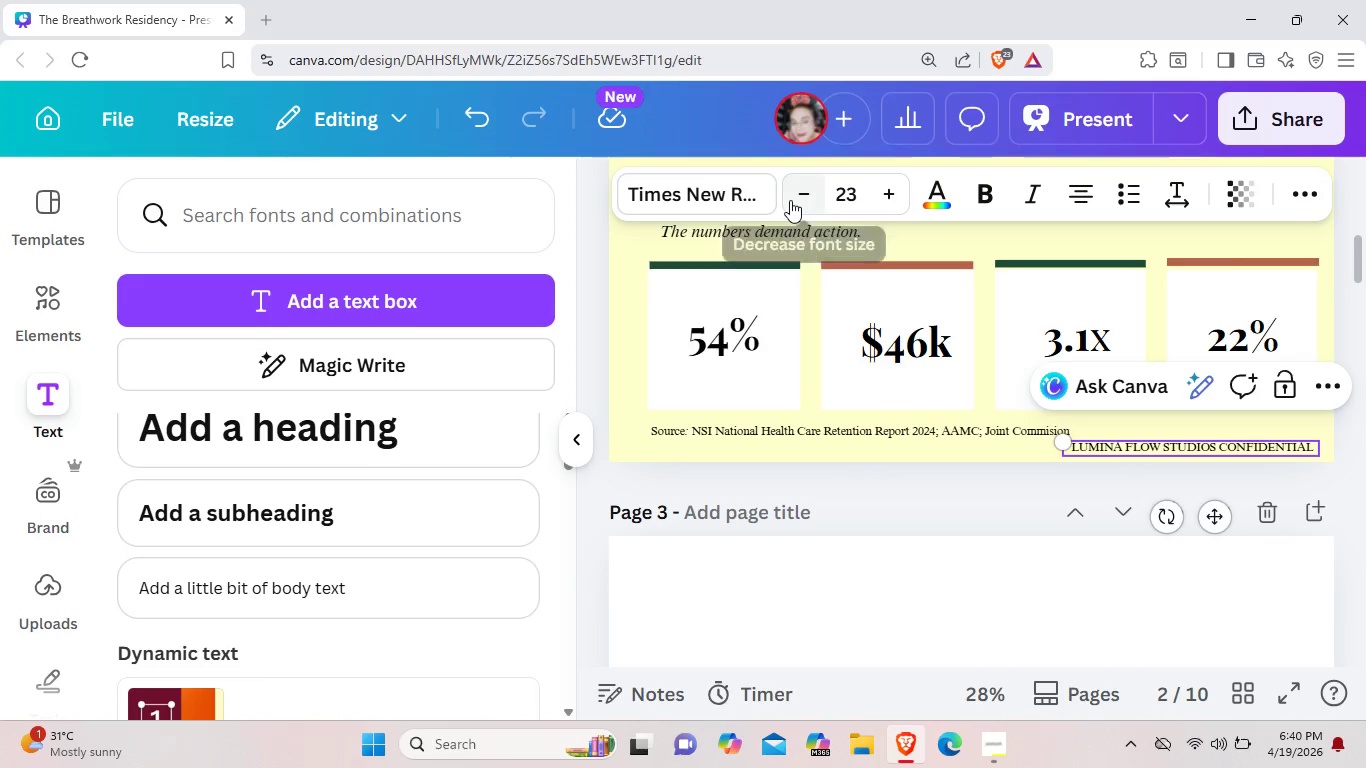 
double_click([791, 200])
 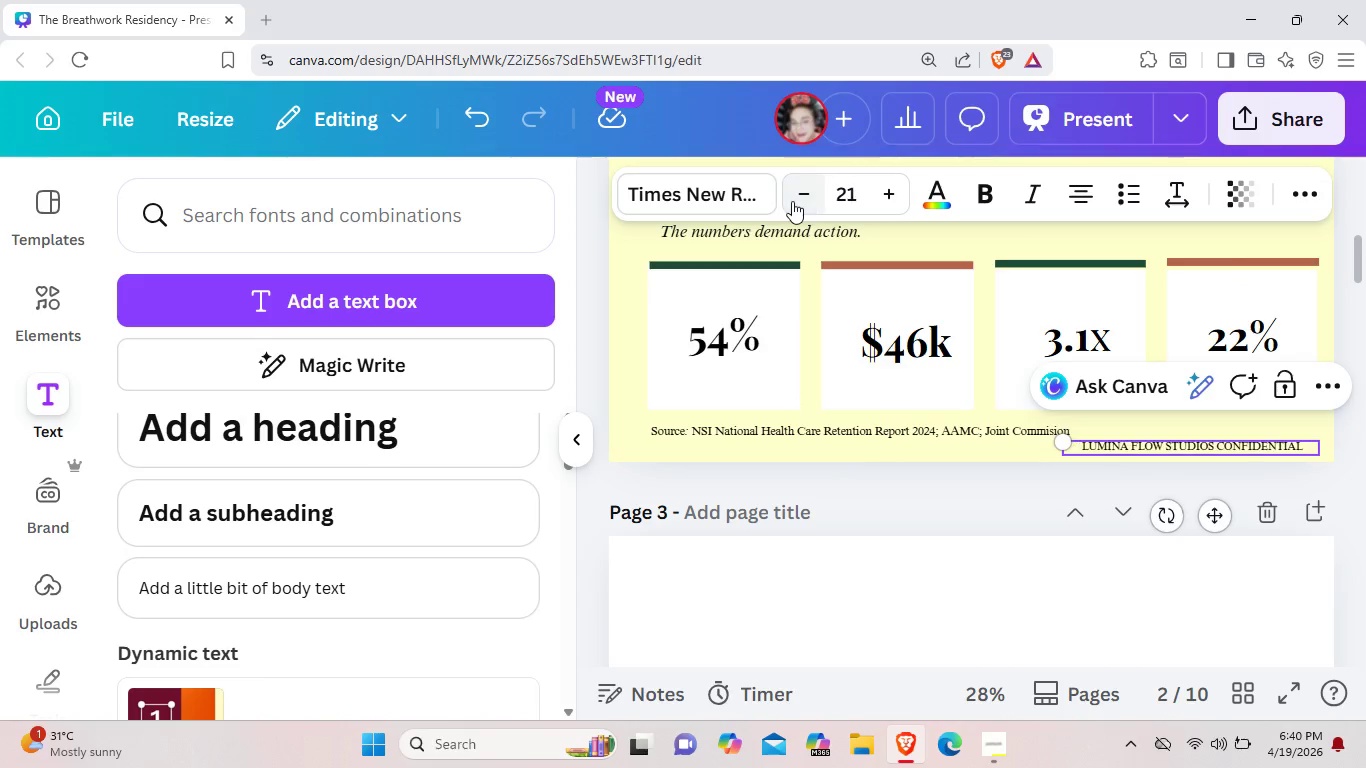 
triple_click([792, 201])
 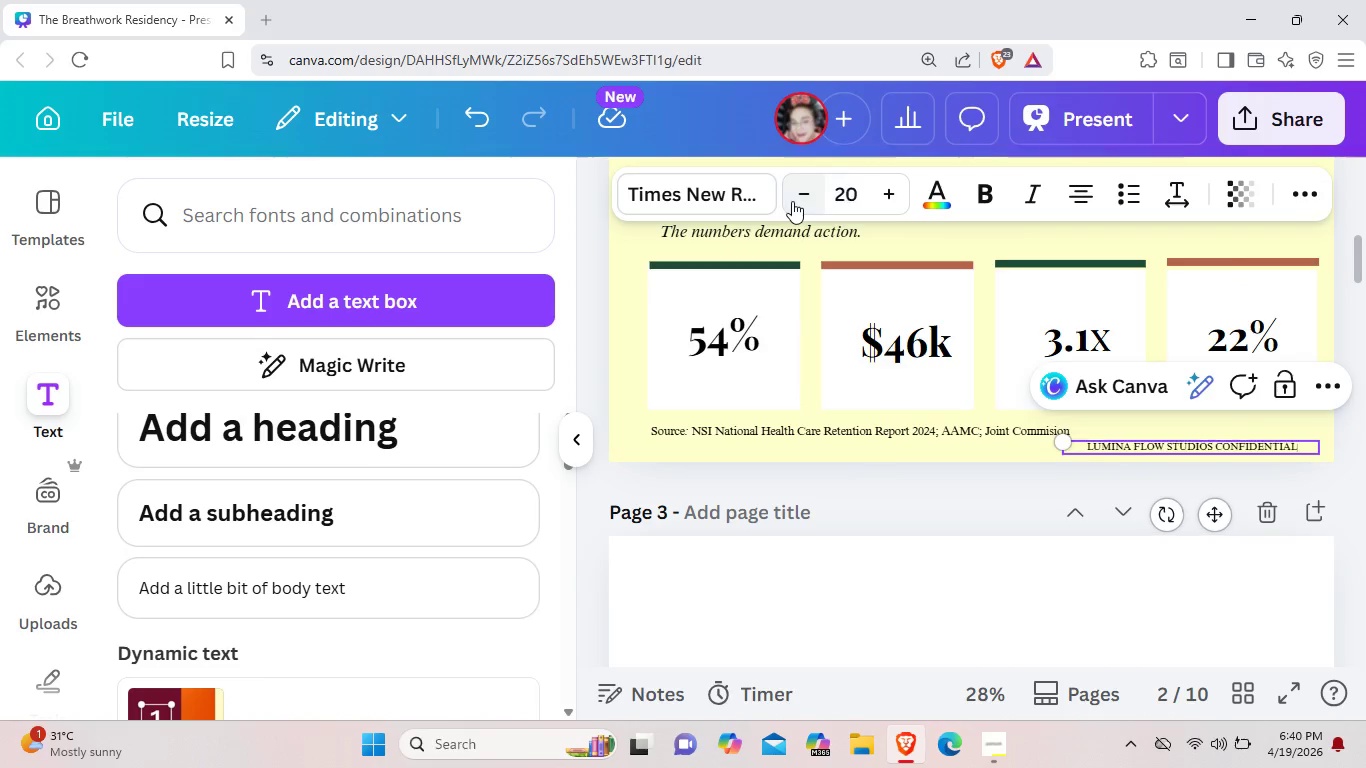 
triple_click([792, 201])
 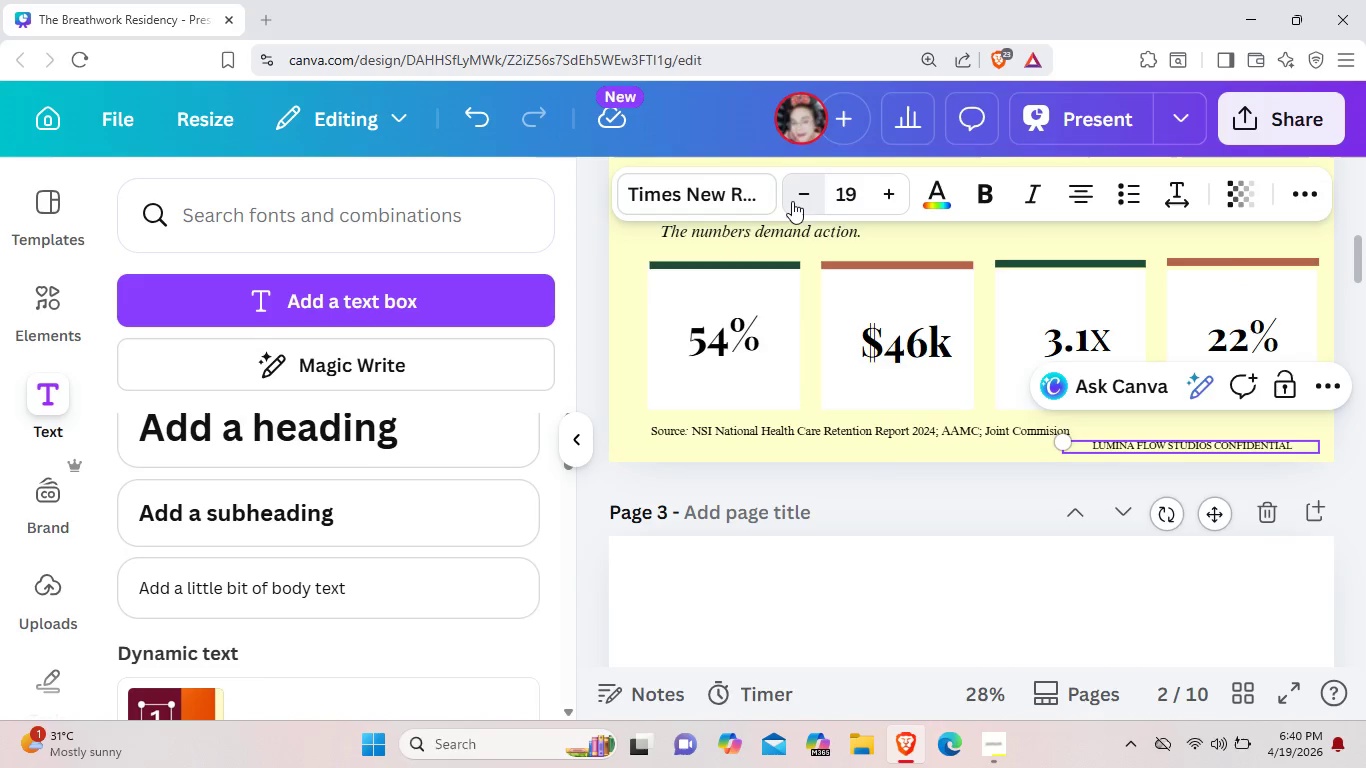 
triple_click([792, 201])
 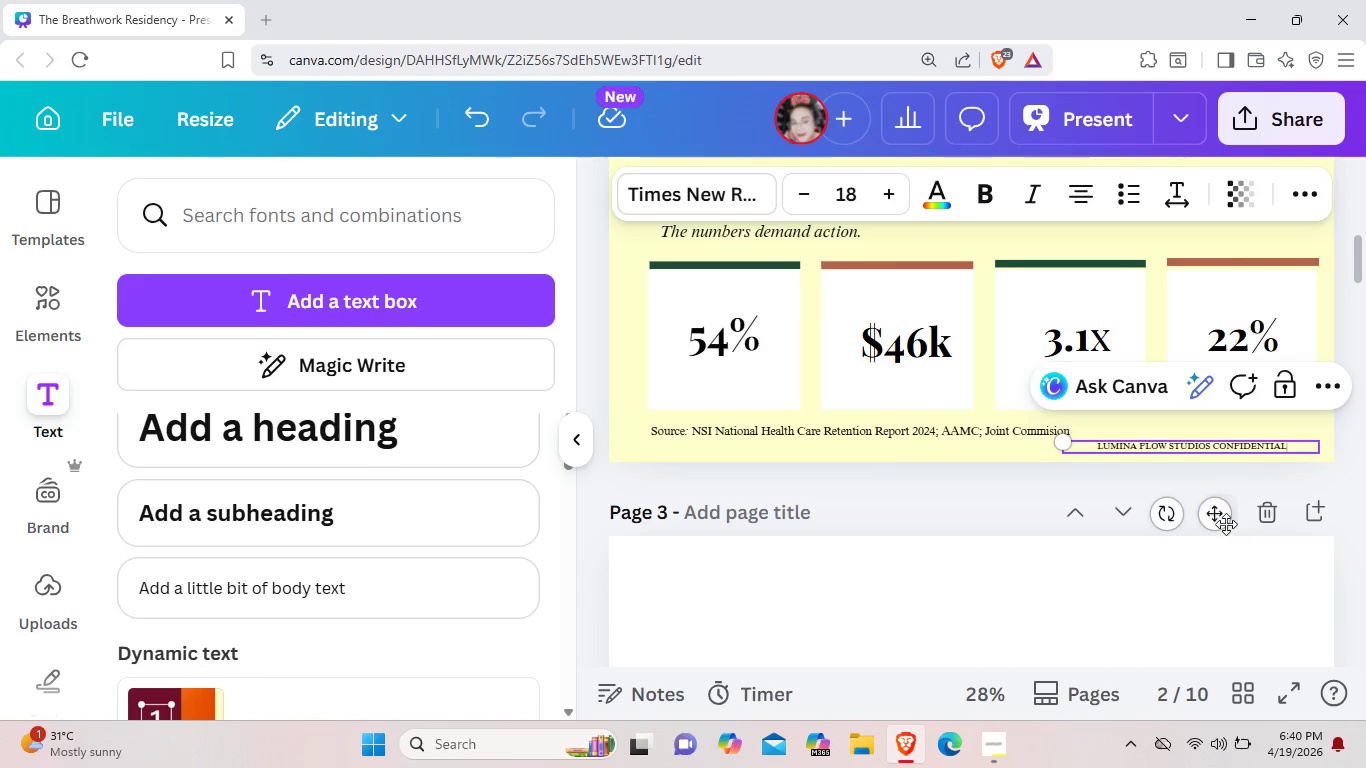 
left_click_drag(start_coordinate=[1221, 518], to_coordinate=[1250, 519])
 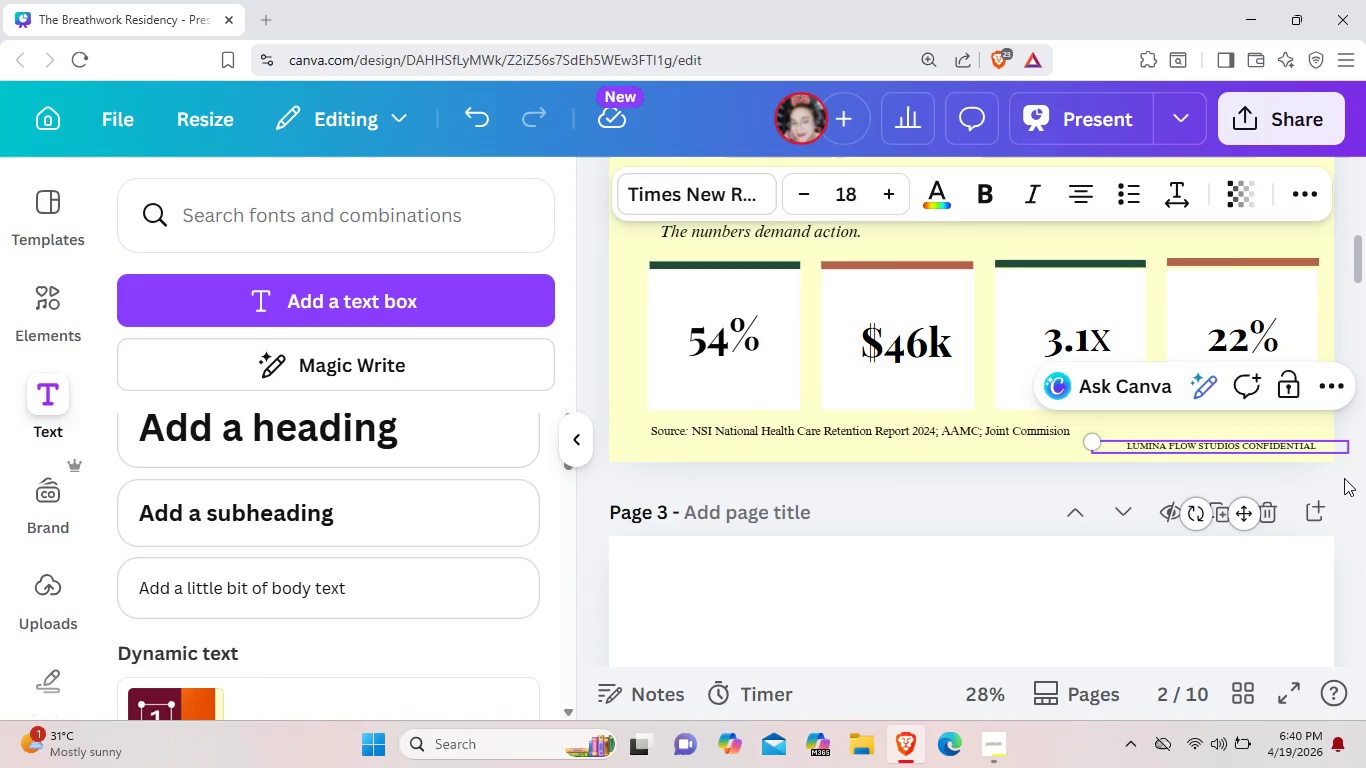 
left_click([1344, 478])
 